 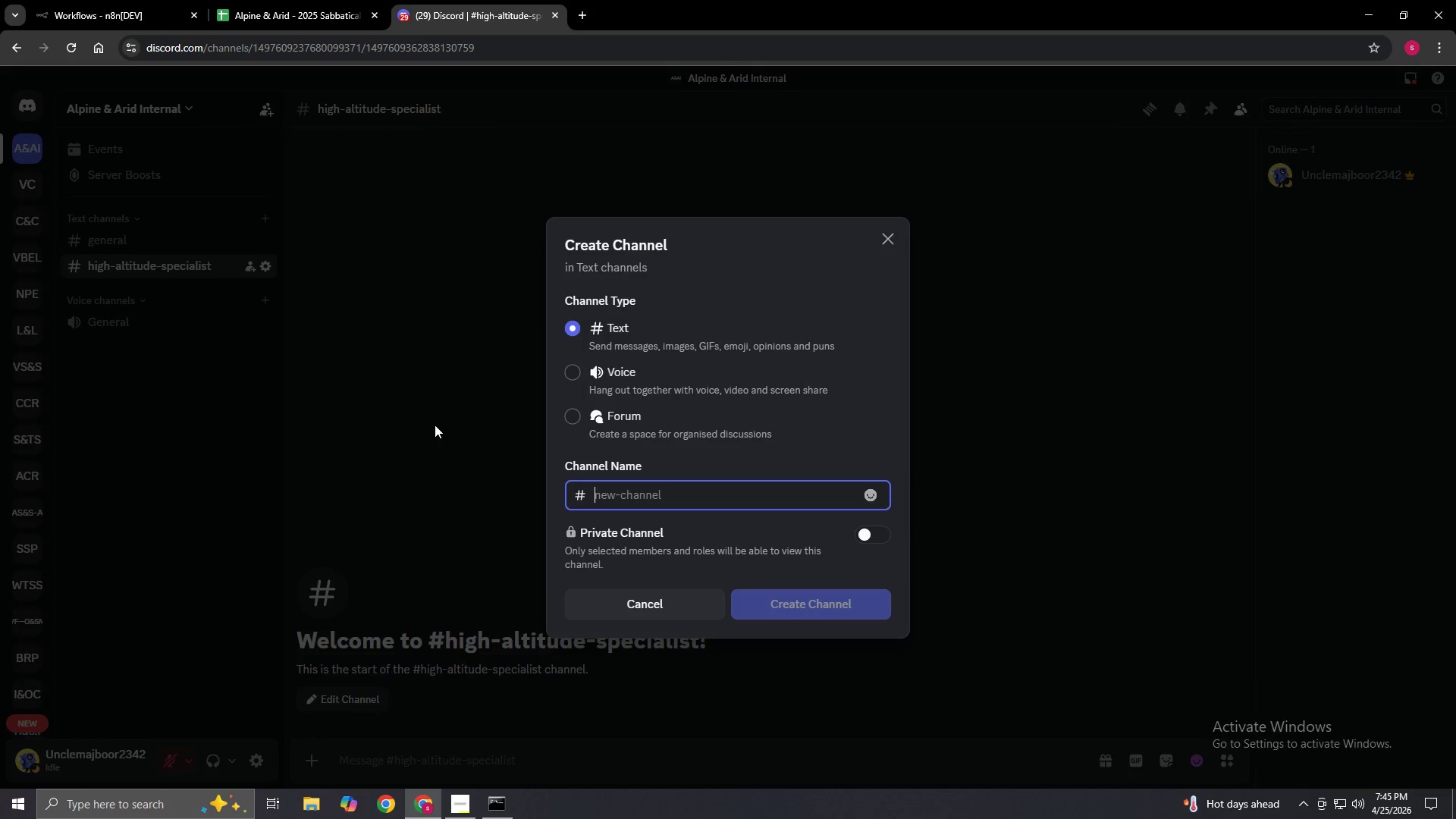 
type(coastal Special)
 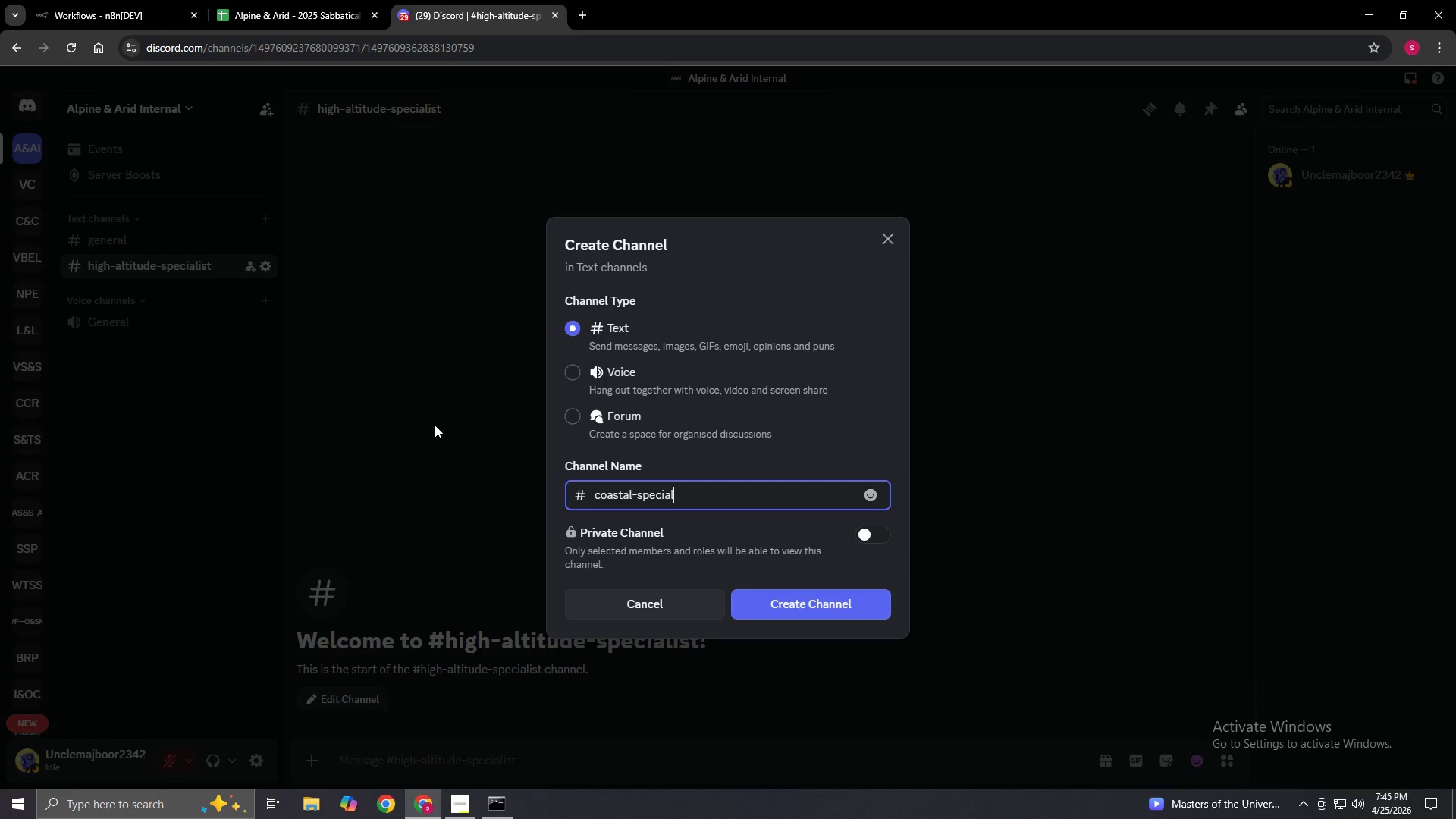 
type(ist)
 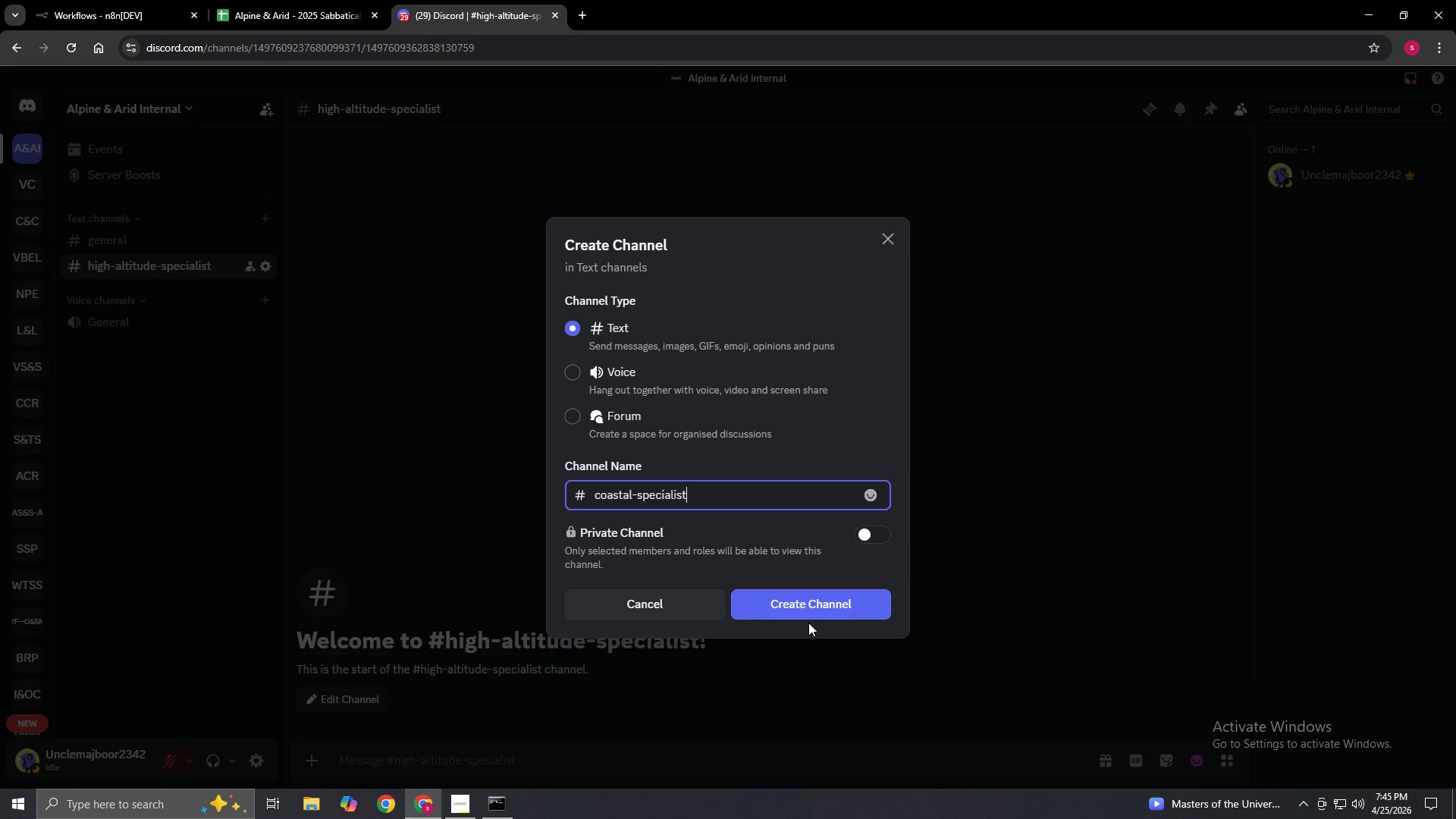 
left_click([809, 608])
 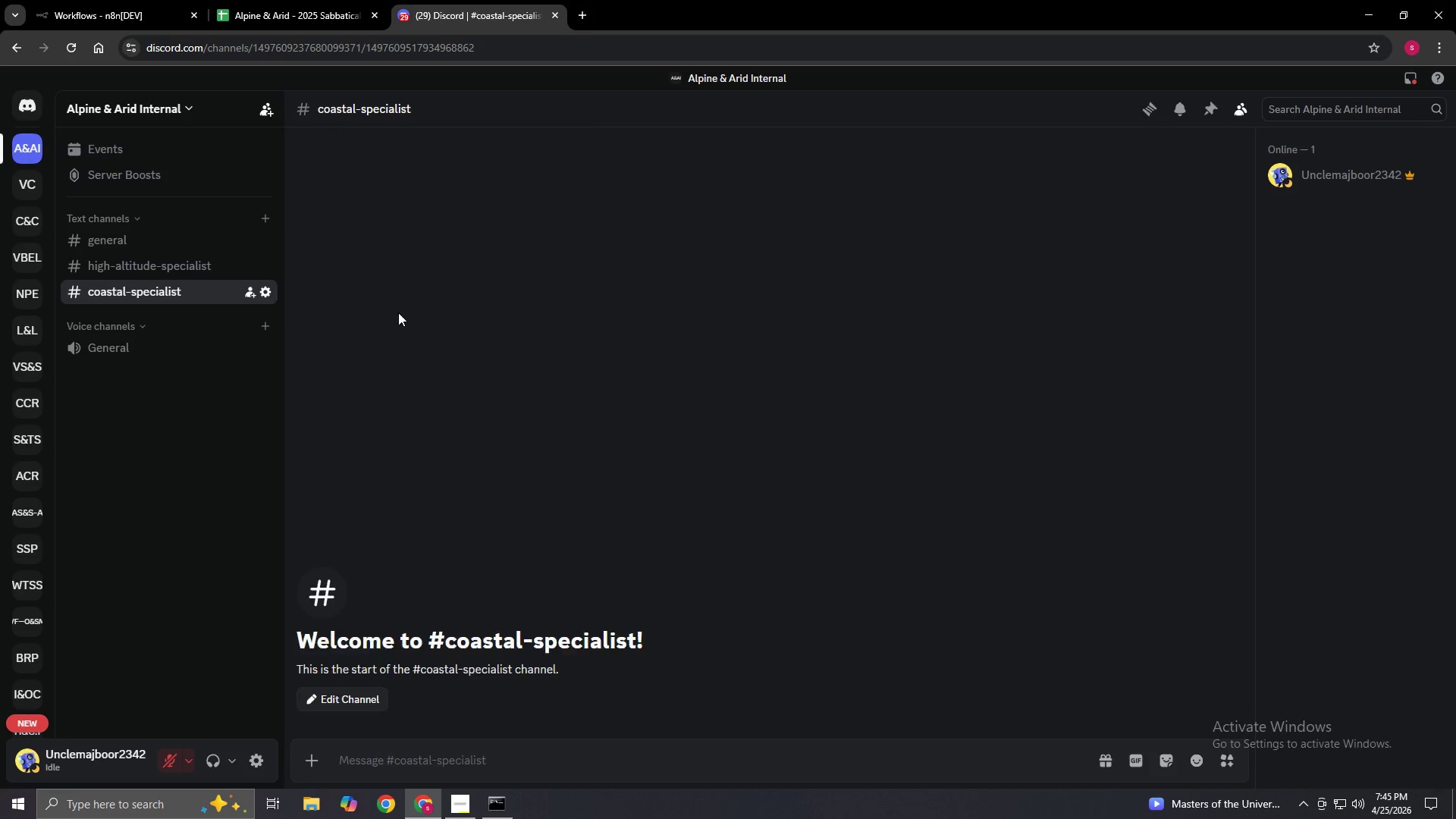 
left_click([271, 216])
 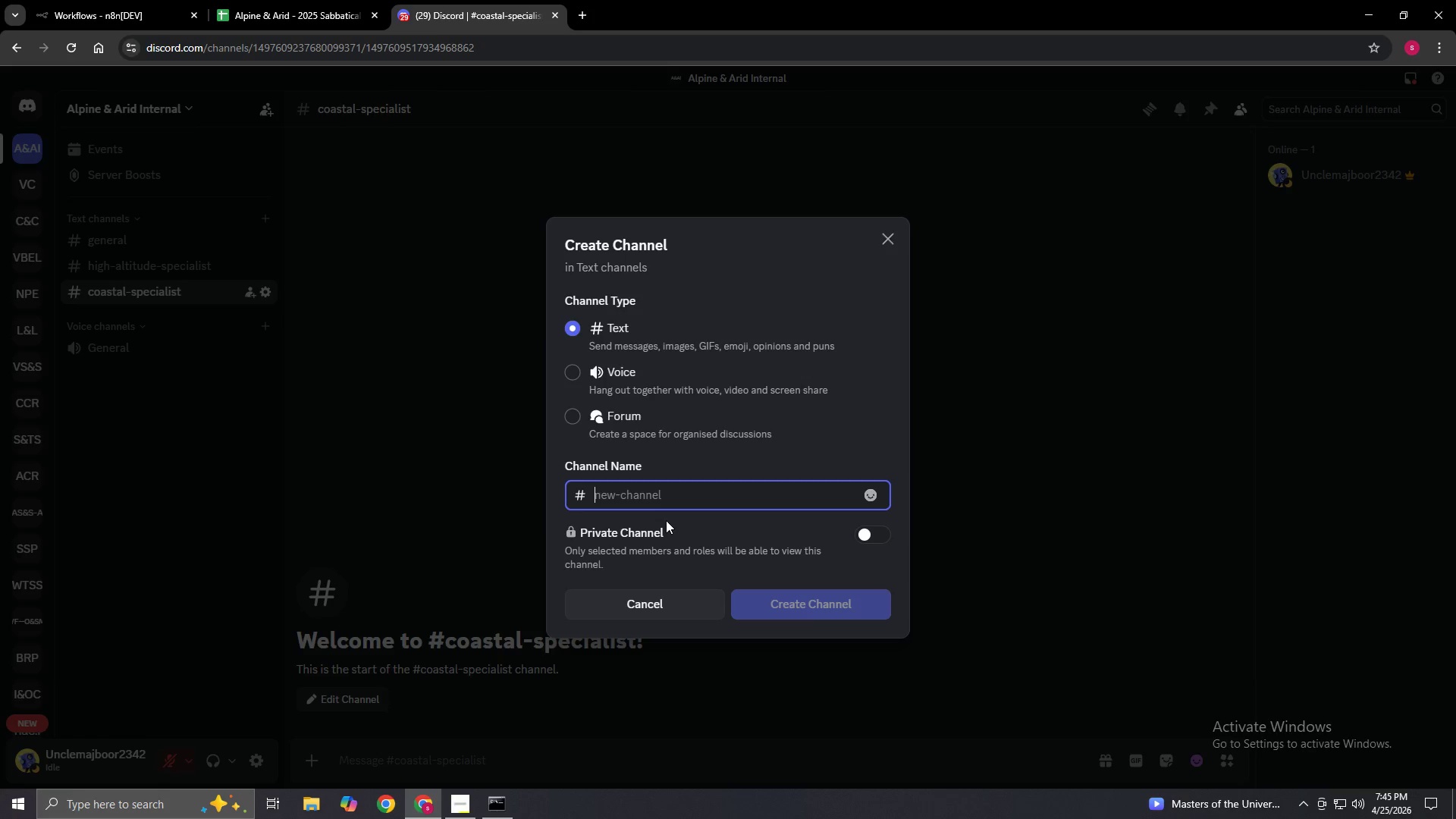 
wait(5.05)
 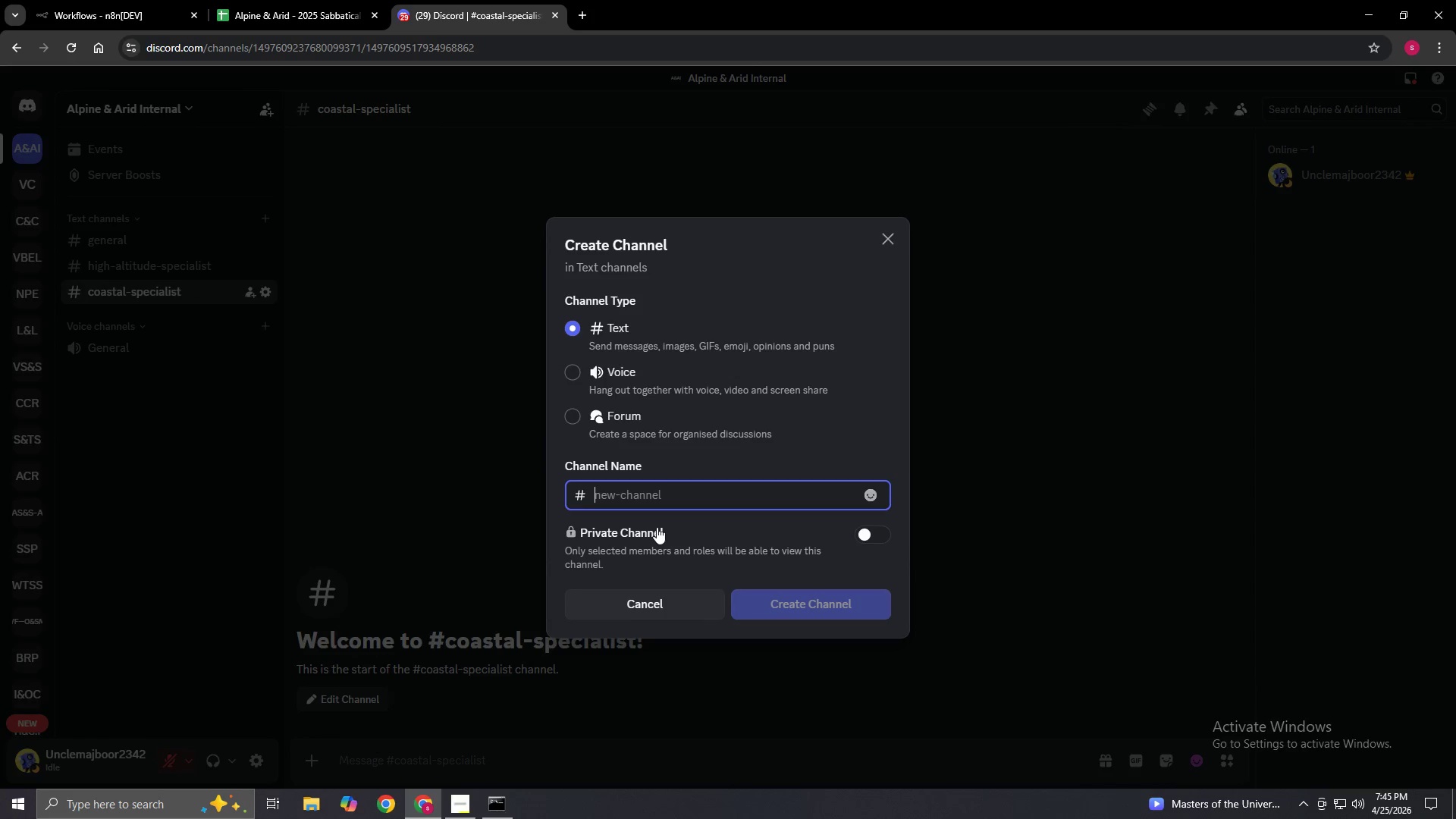 
type(Desert Specialist)
 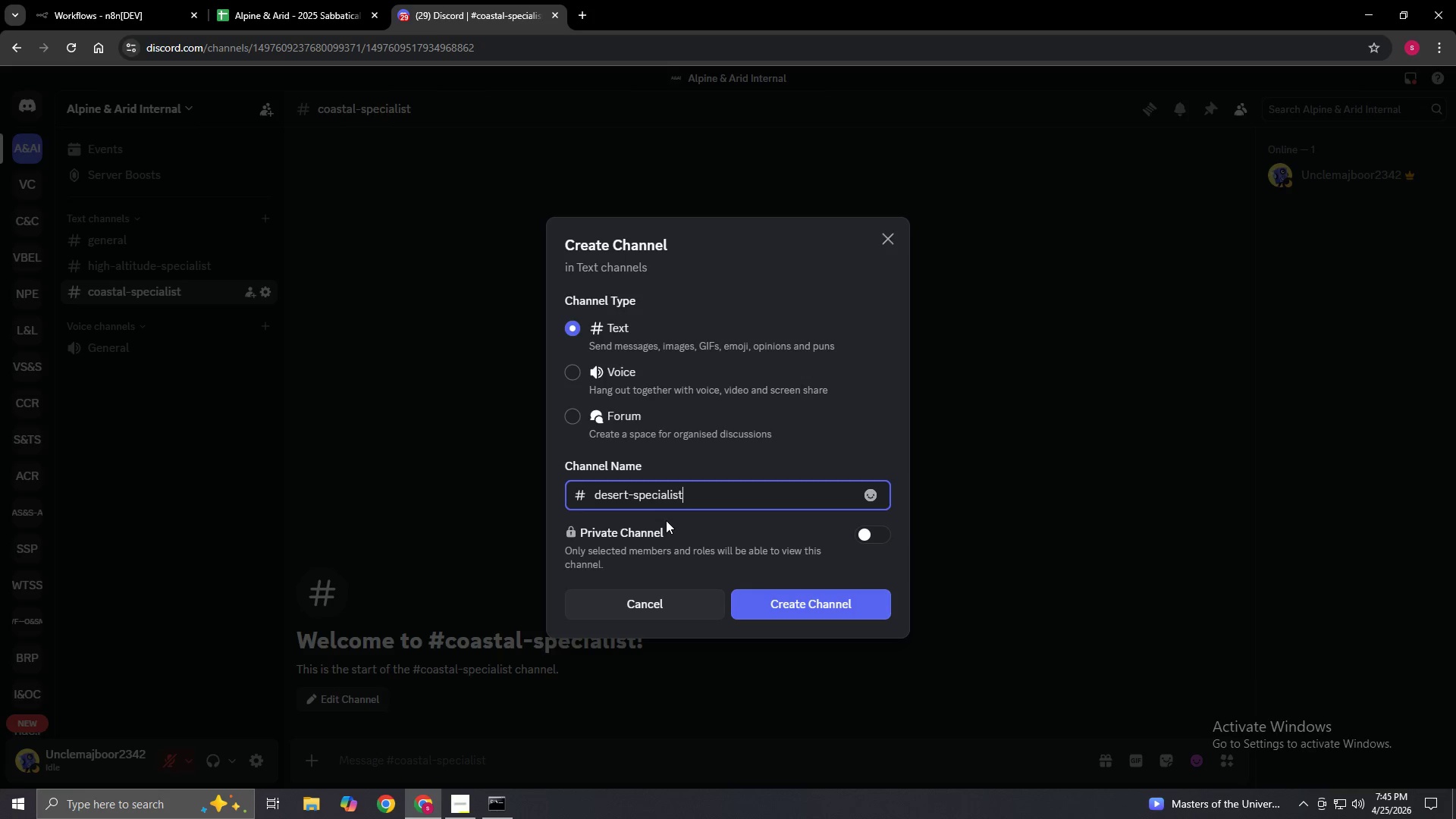 
key(Enter)
 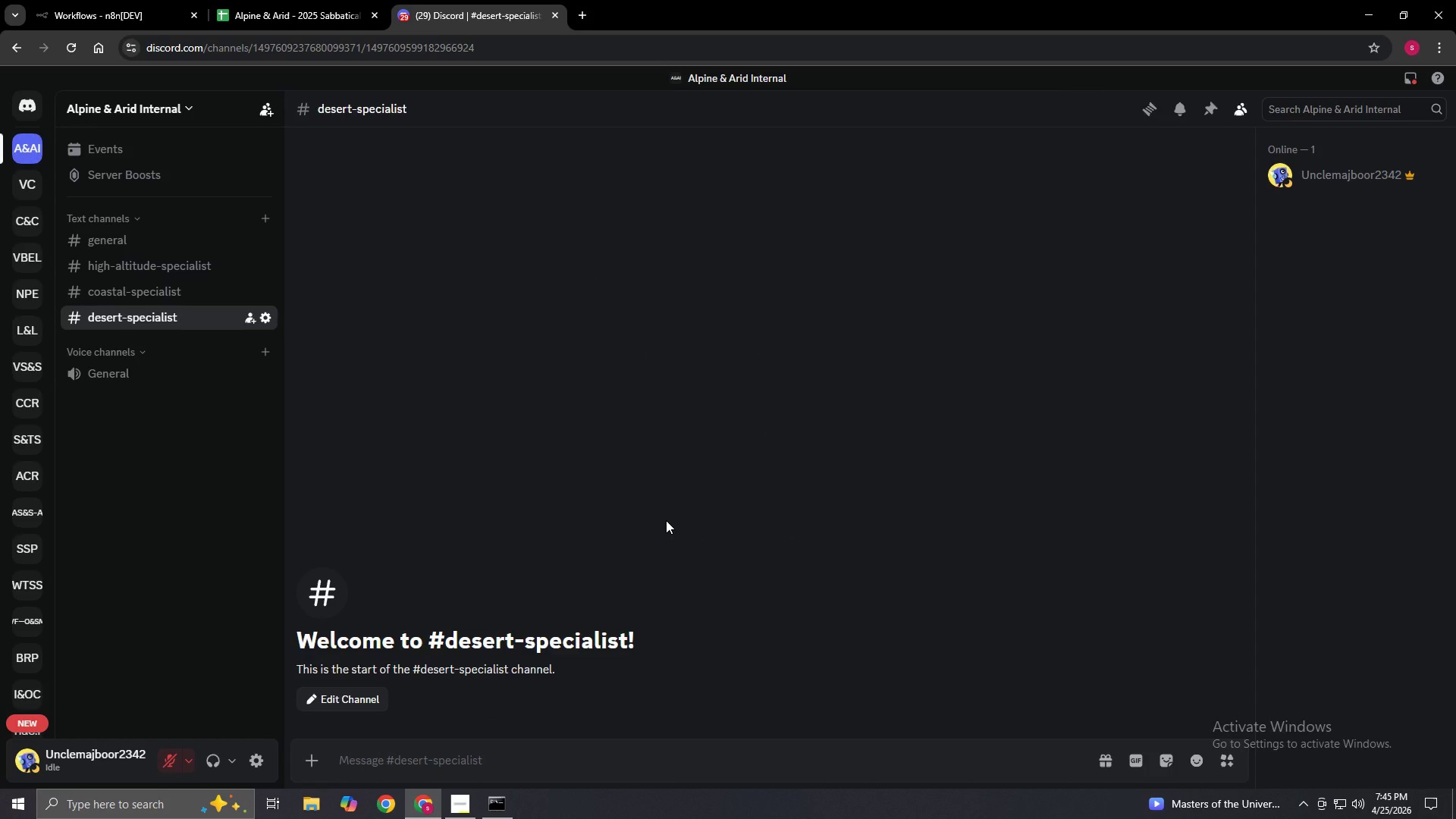 
wait(10.94)
 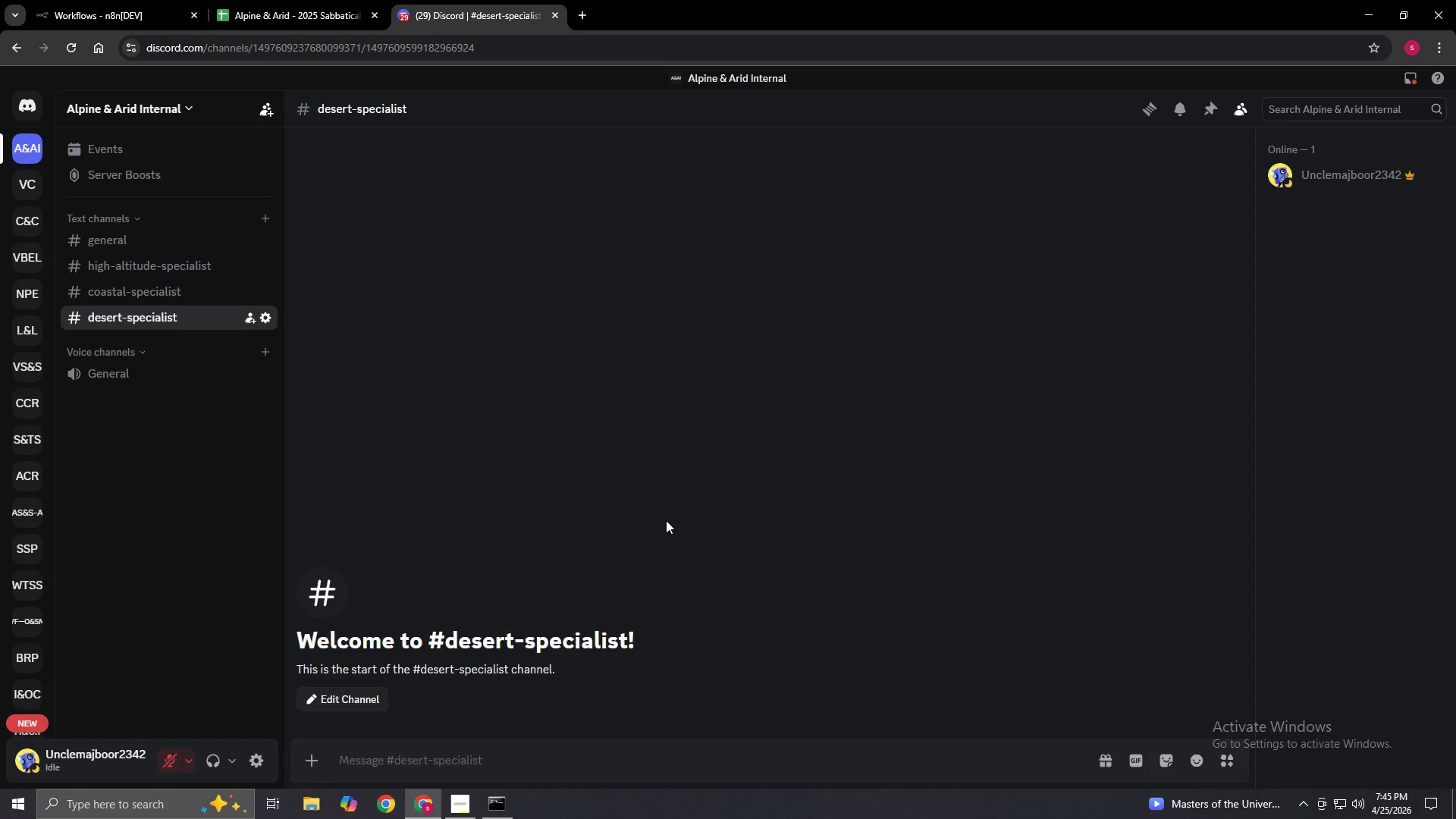 
left_click([268, 209])
 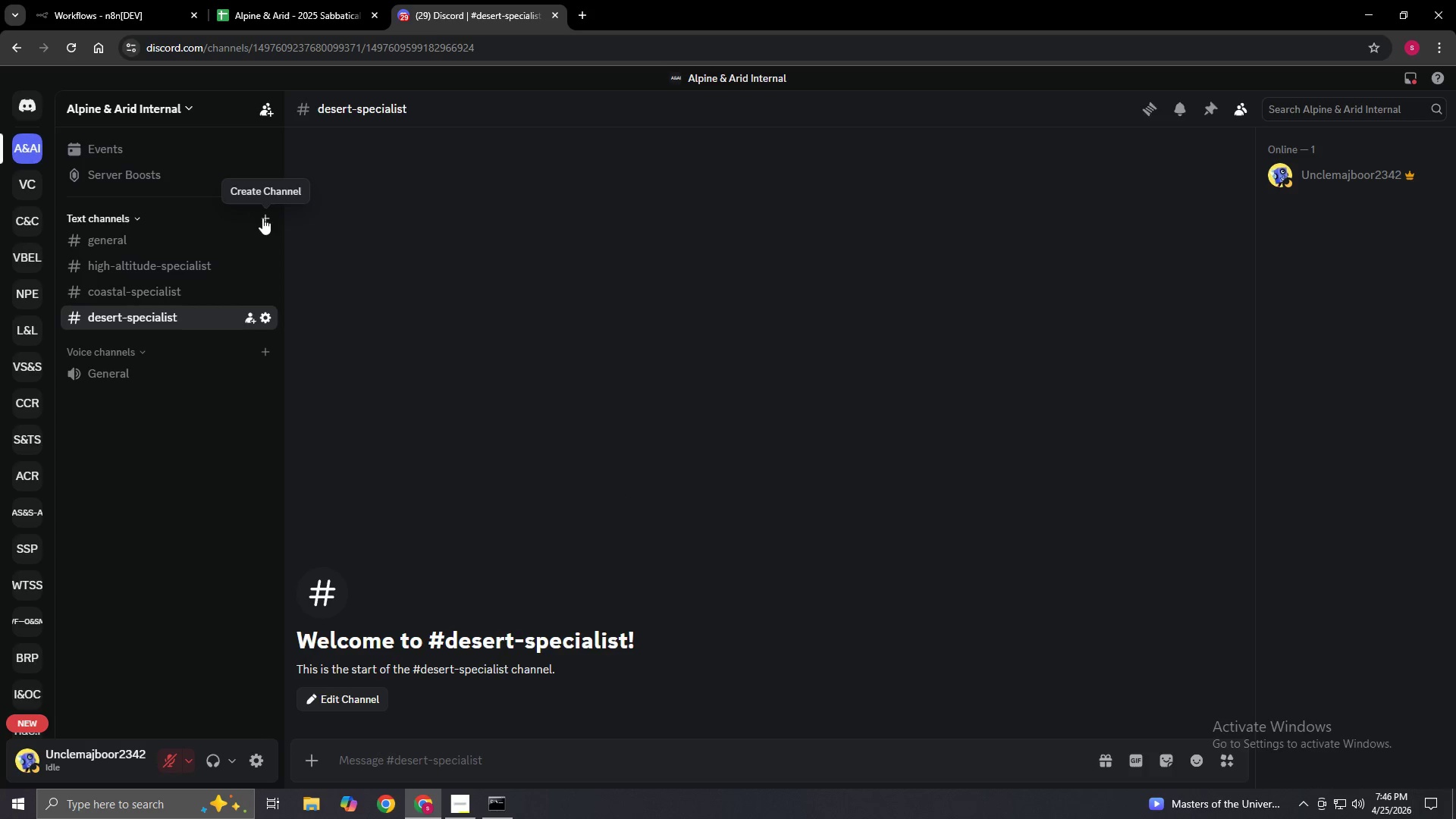 
left_click([262, 218])
 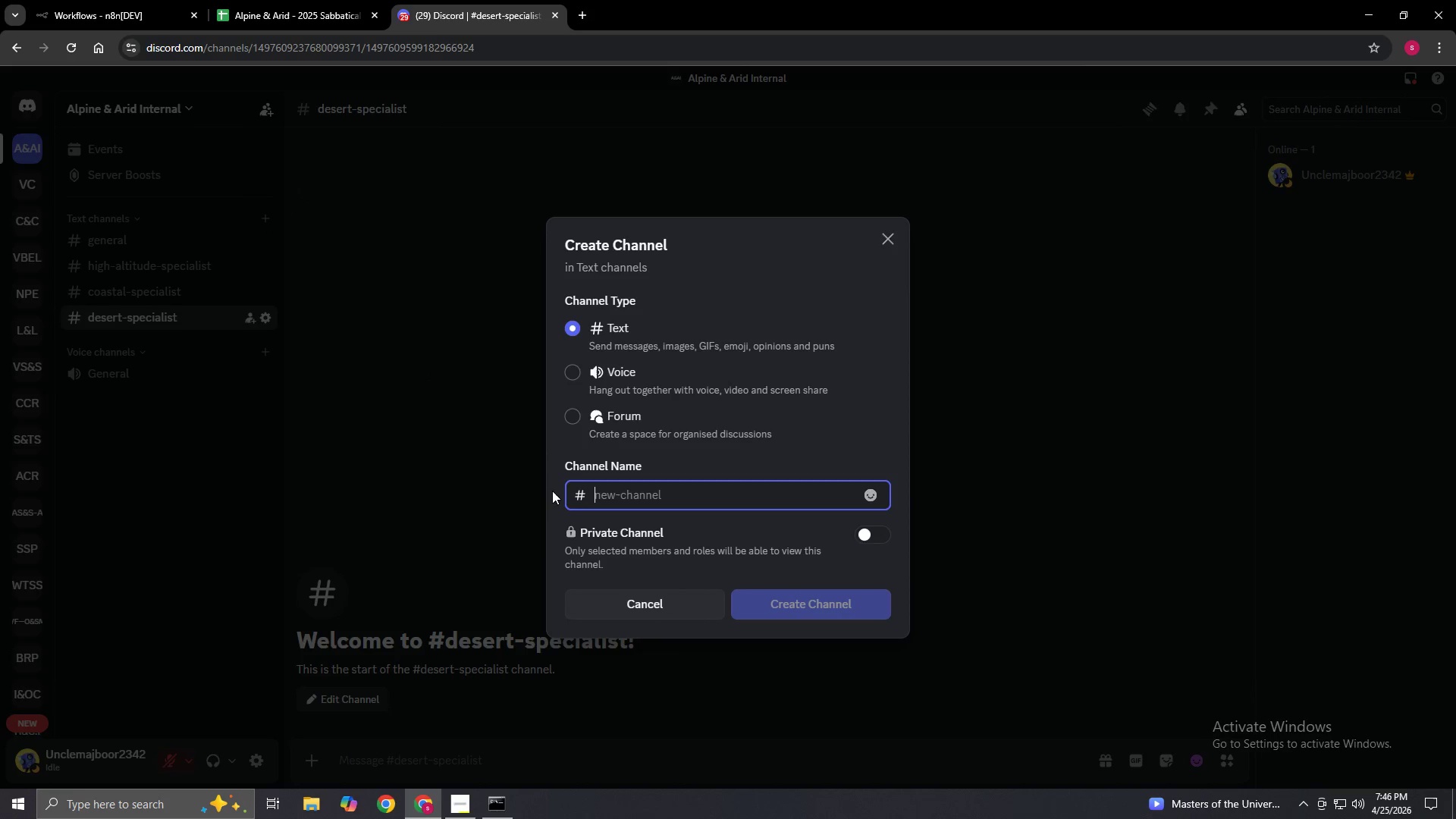 
type(Jungle specialist)
 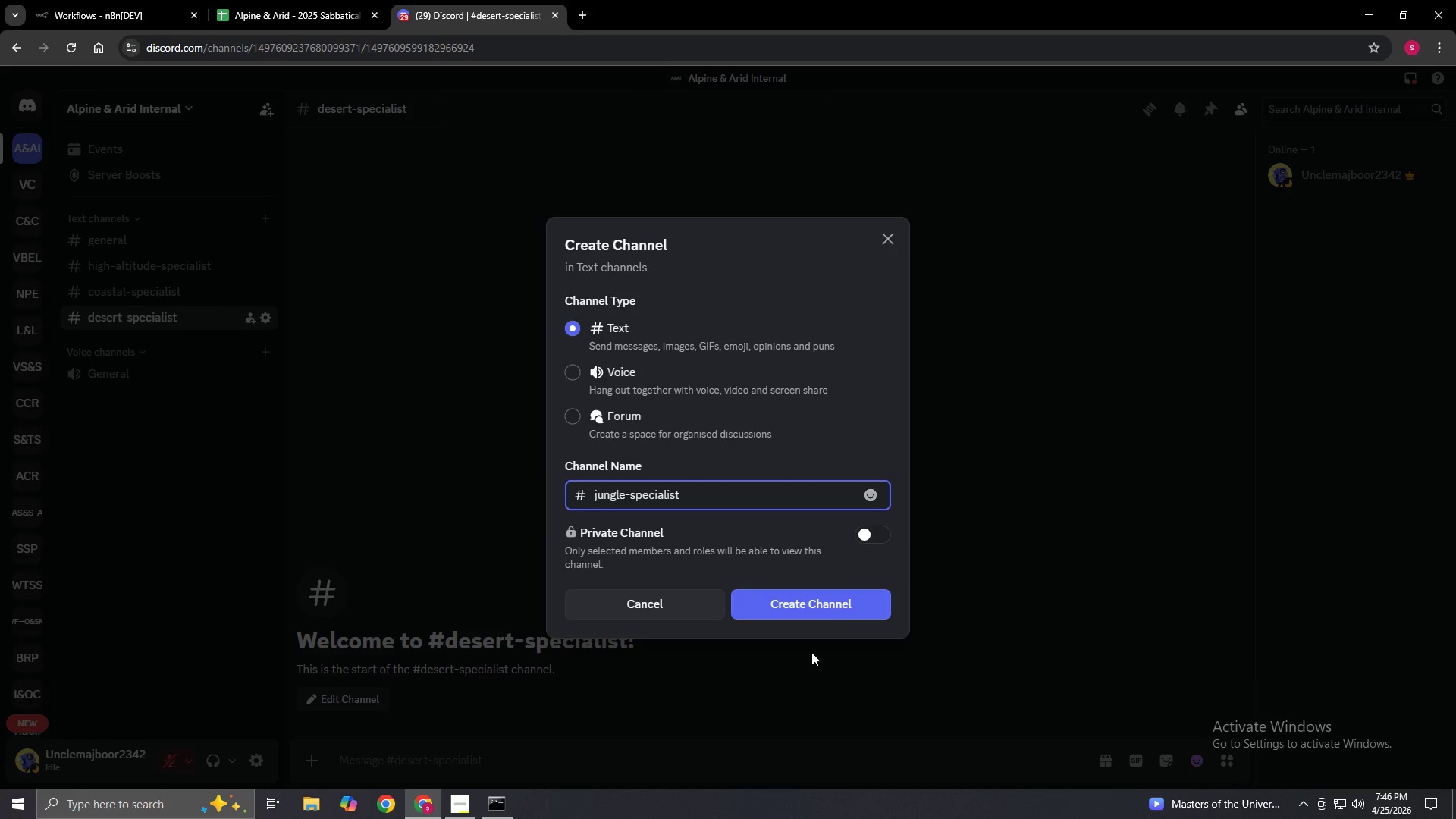 
left_click([811, 609])
 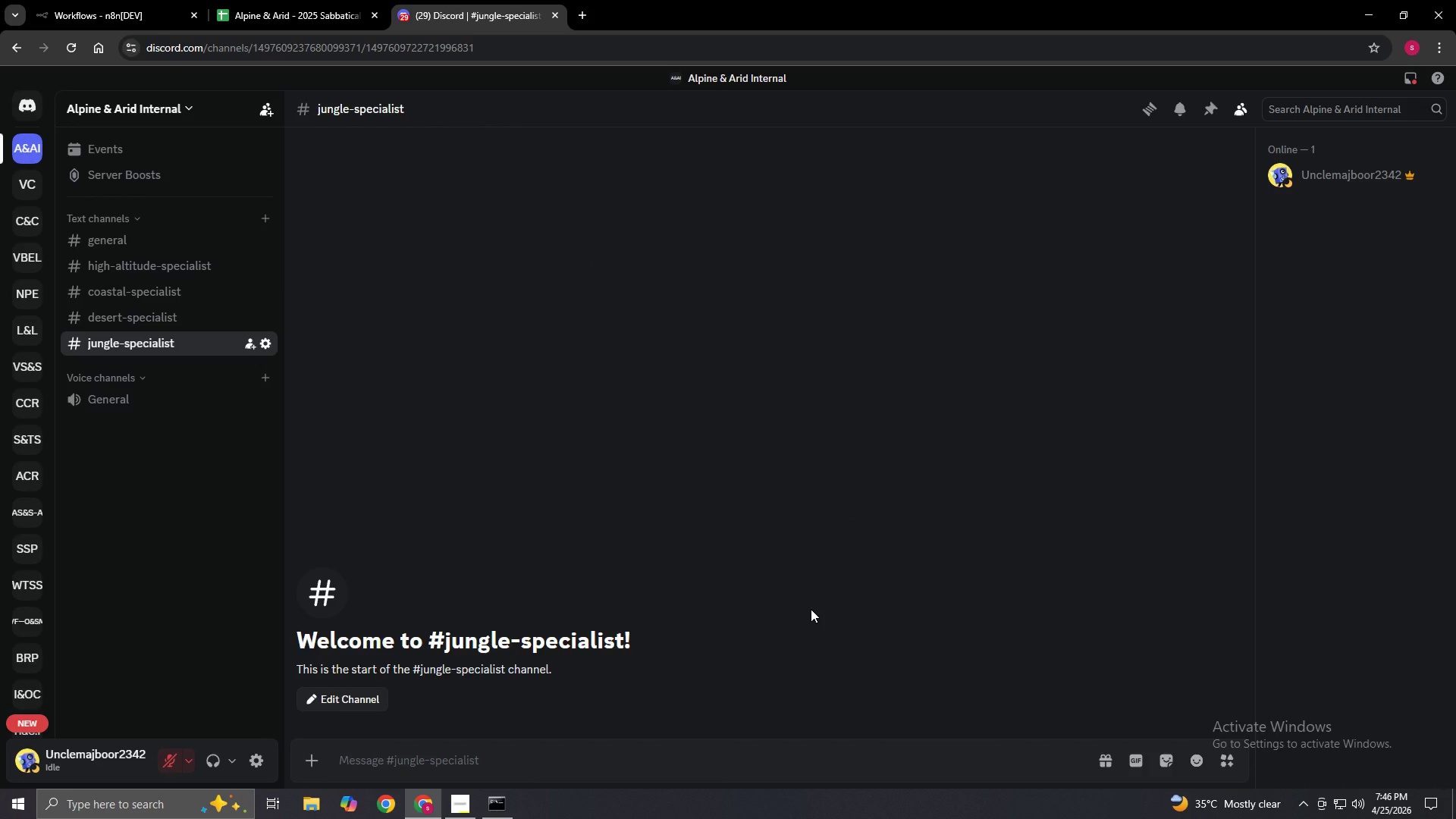 
wait(33.56)
 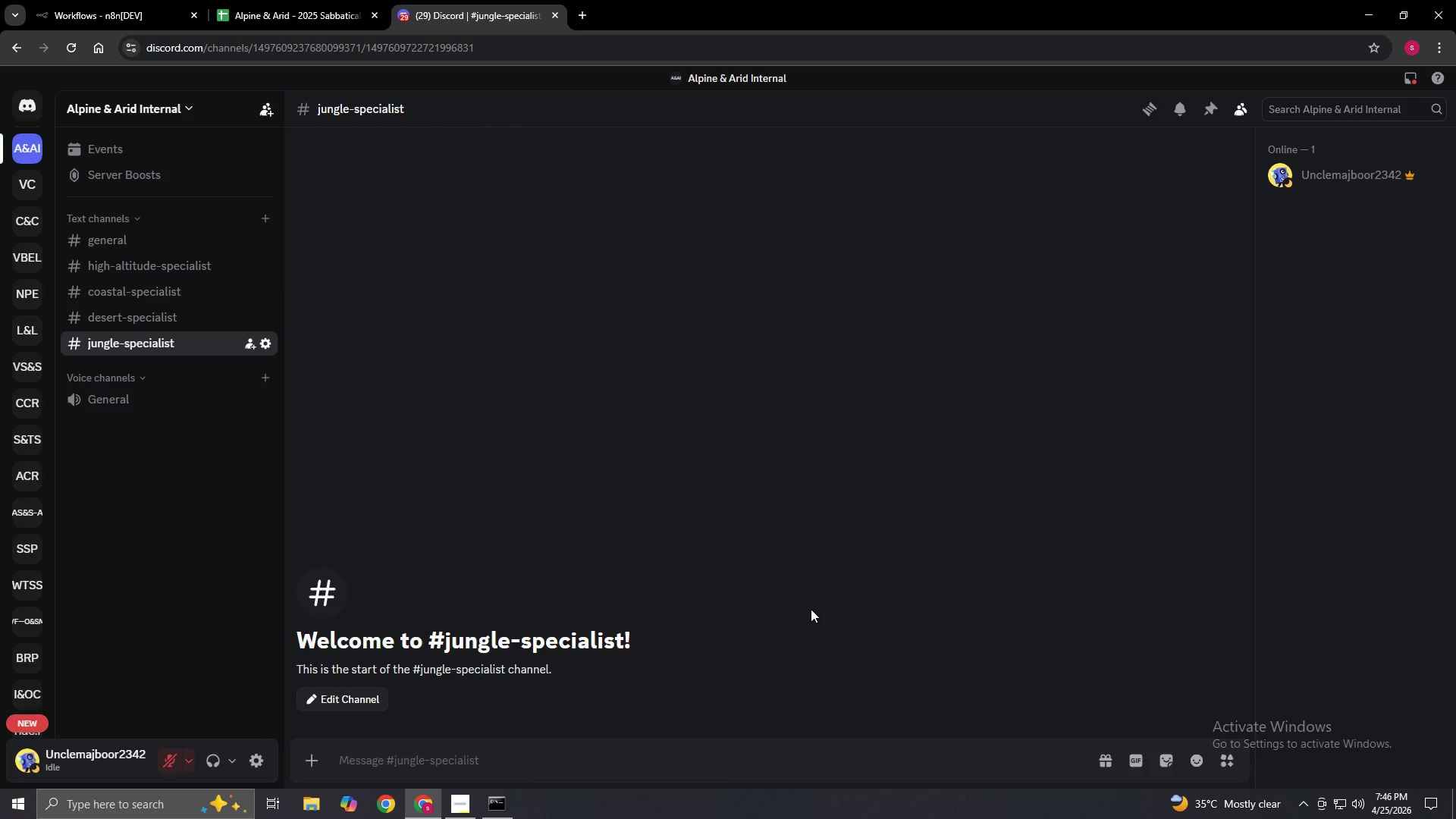 
left_click([143, 0])
 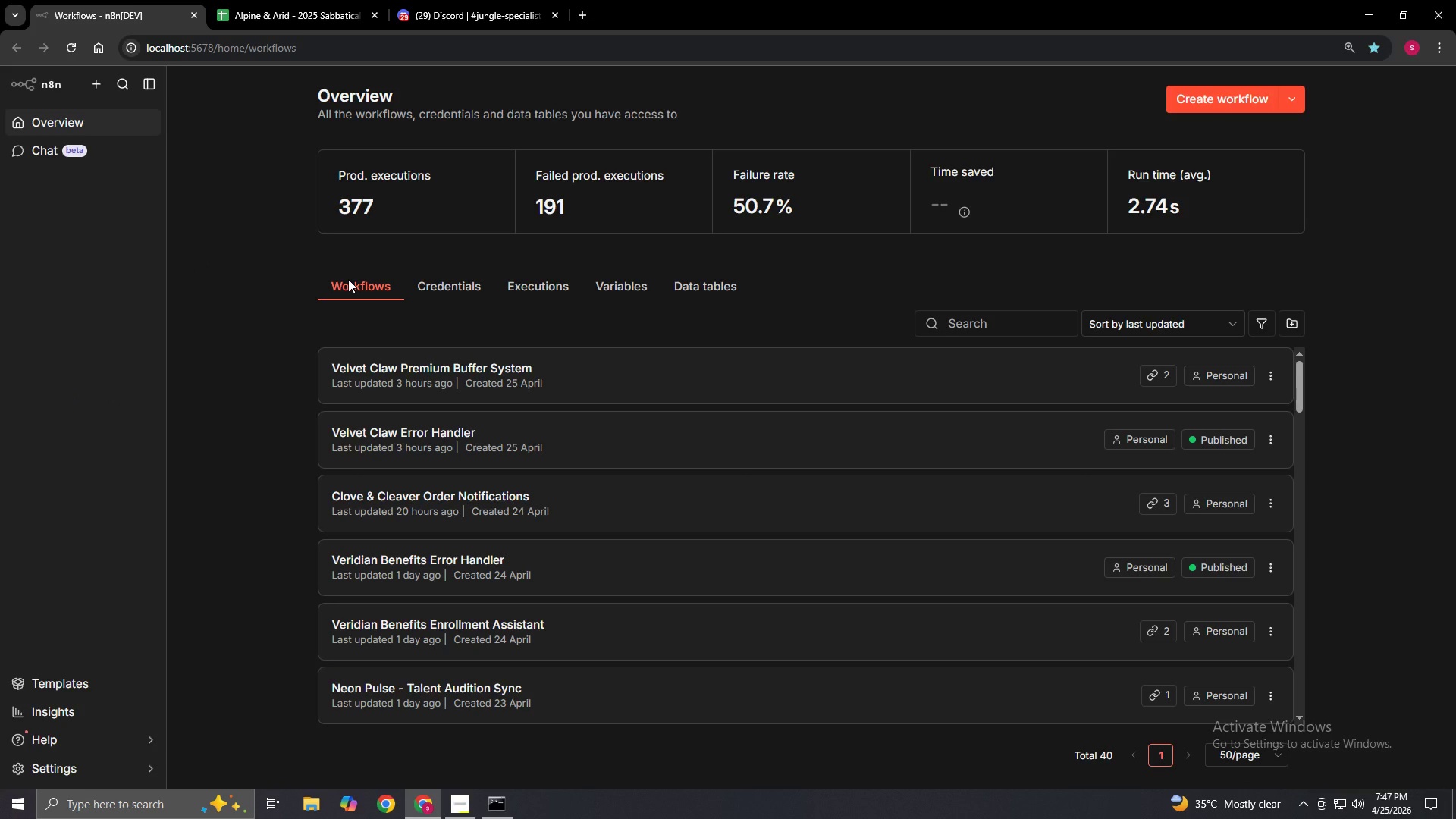 
wait(12.67)
 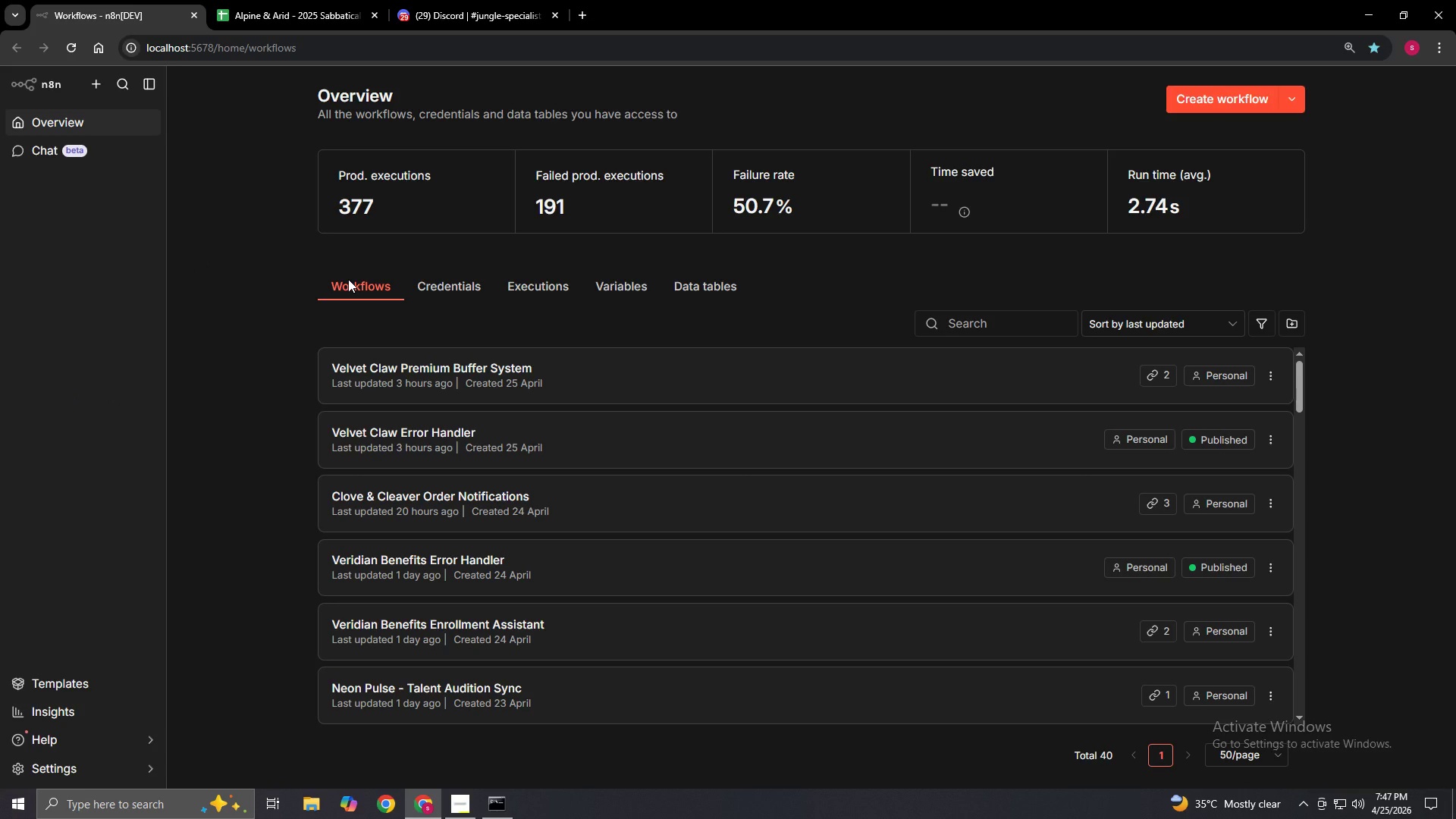 
left_click([1185, 99])
 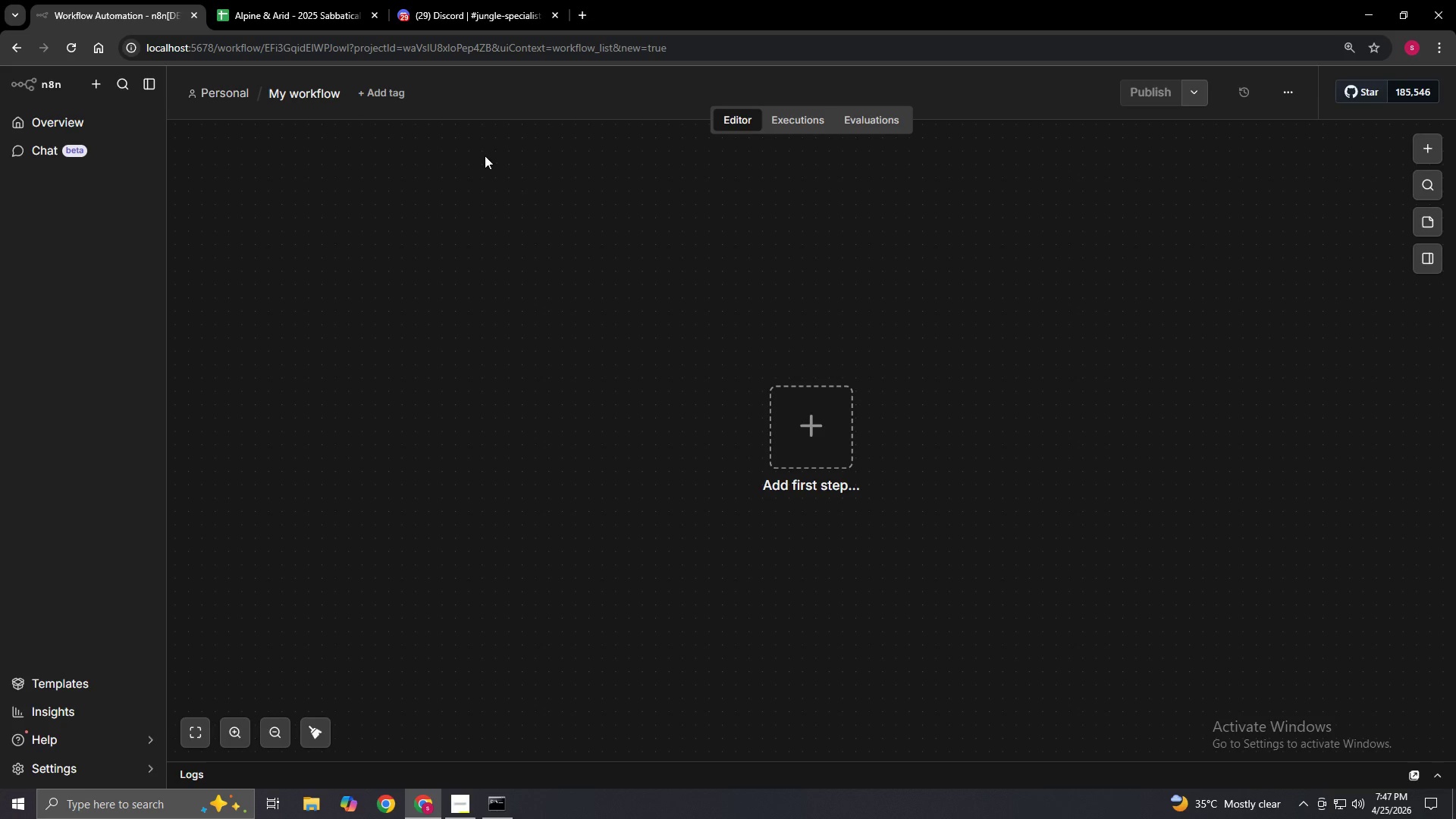 
wait(7.14)
 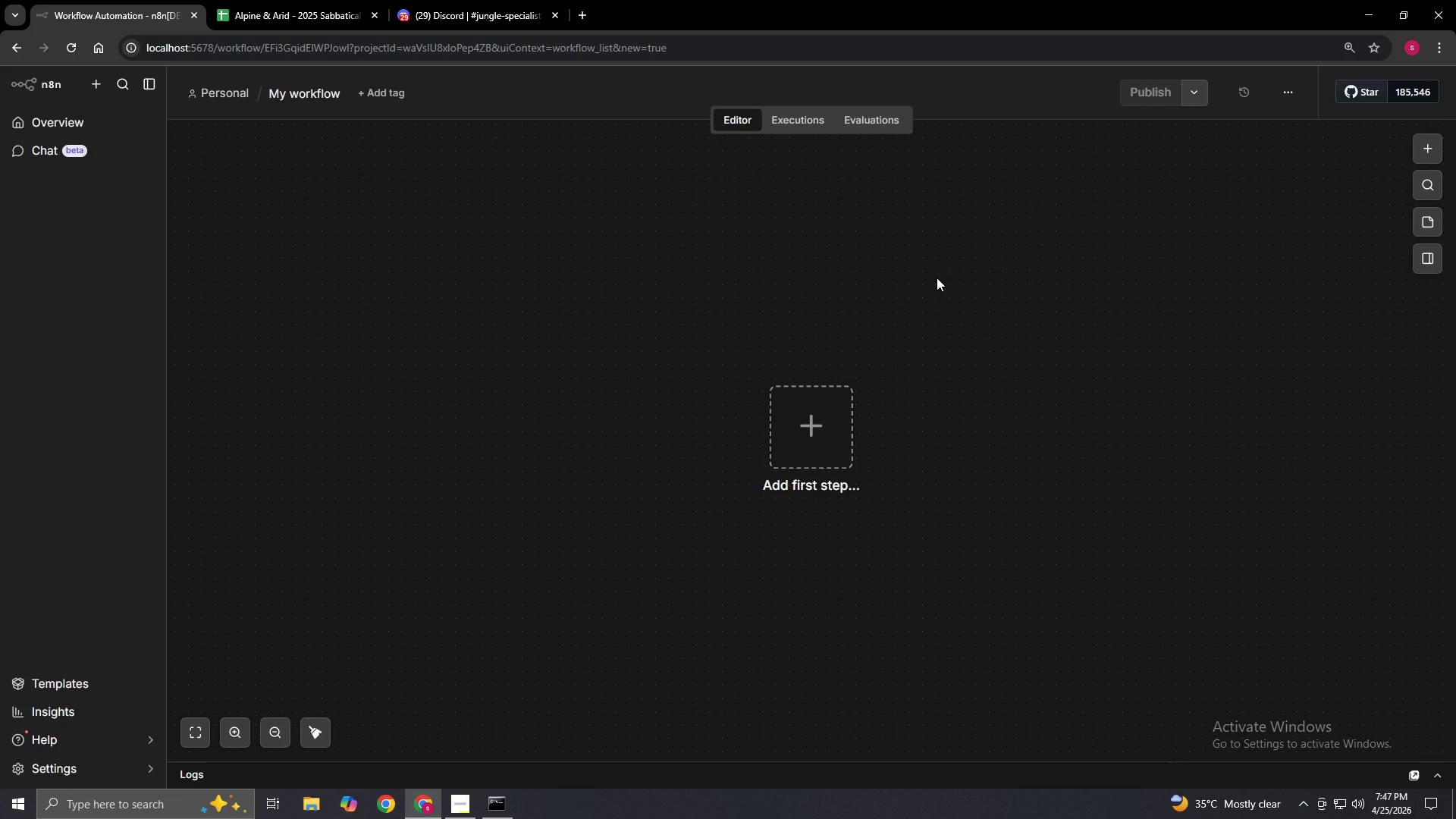 
left_click([334, 96])
 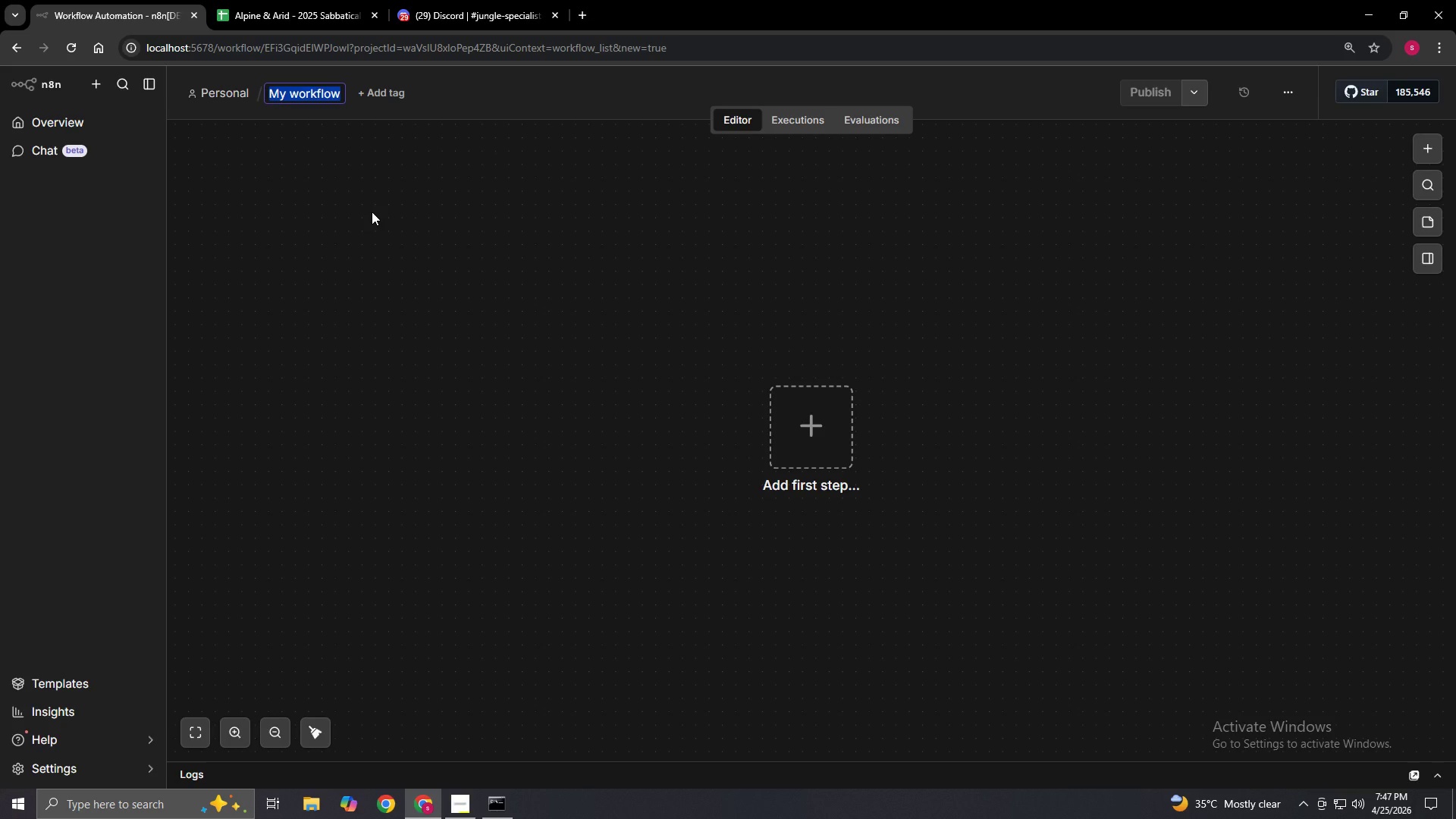 
key(Backspace)
type(Alpine & Arid Inquiry Automation Hub)
 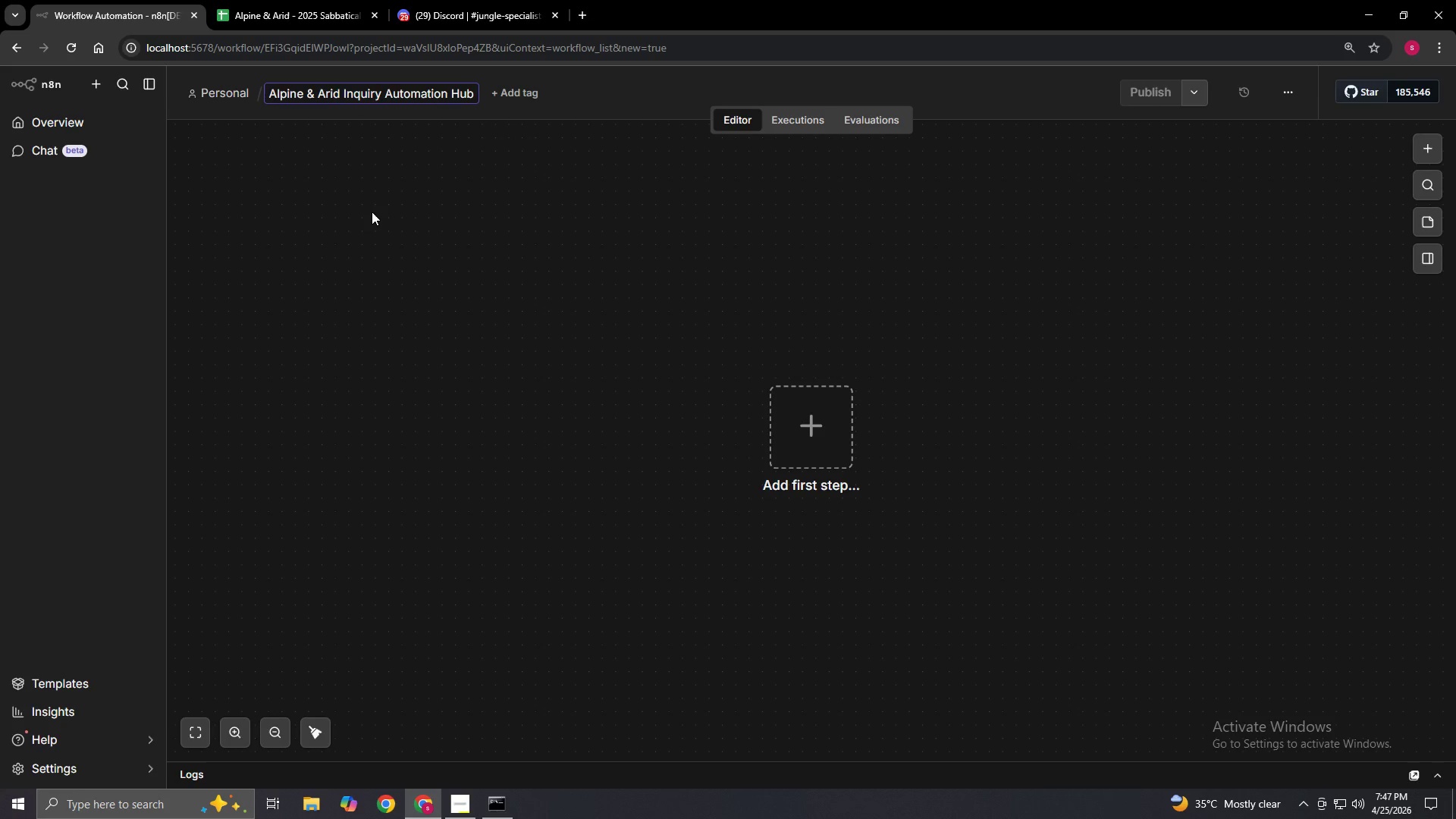 
left_click([595, 317])
 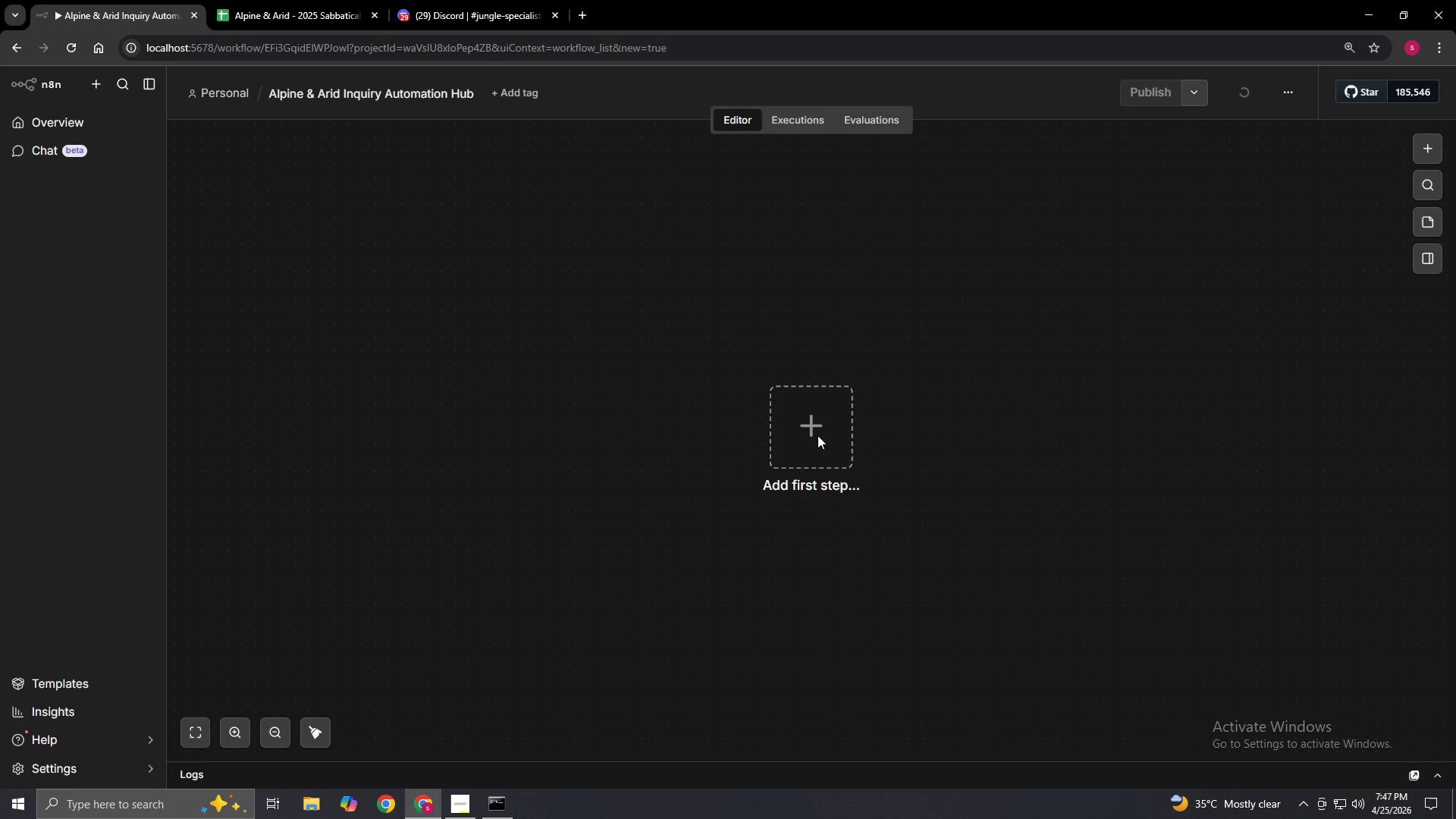 
left_click([817, 425])
 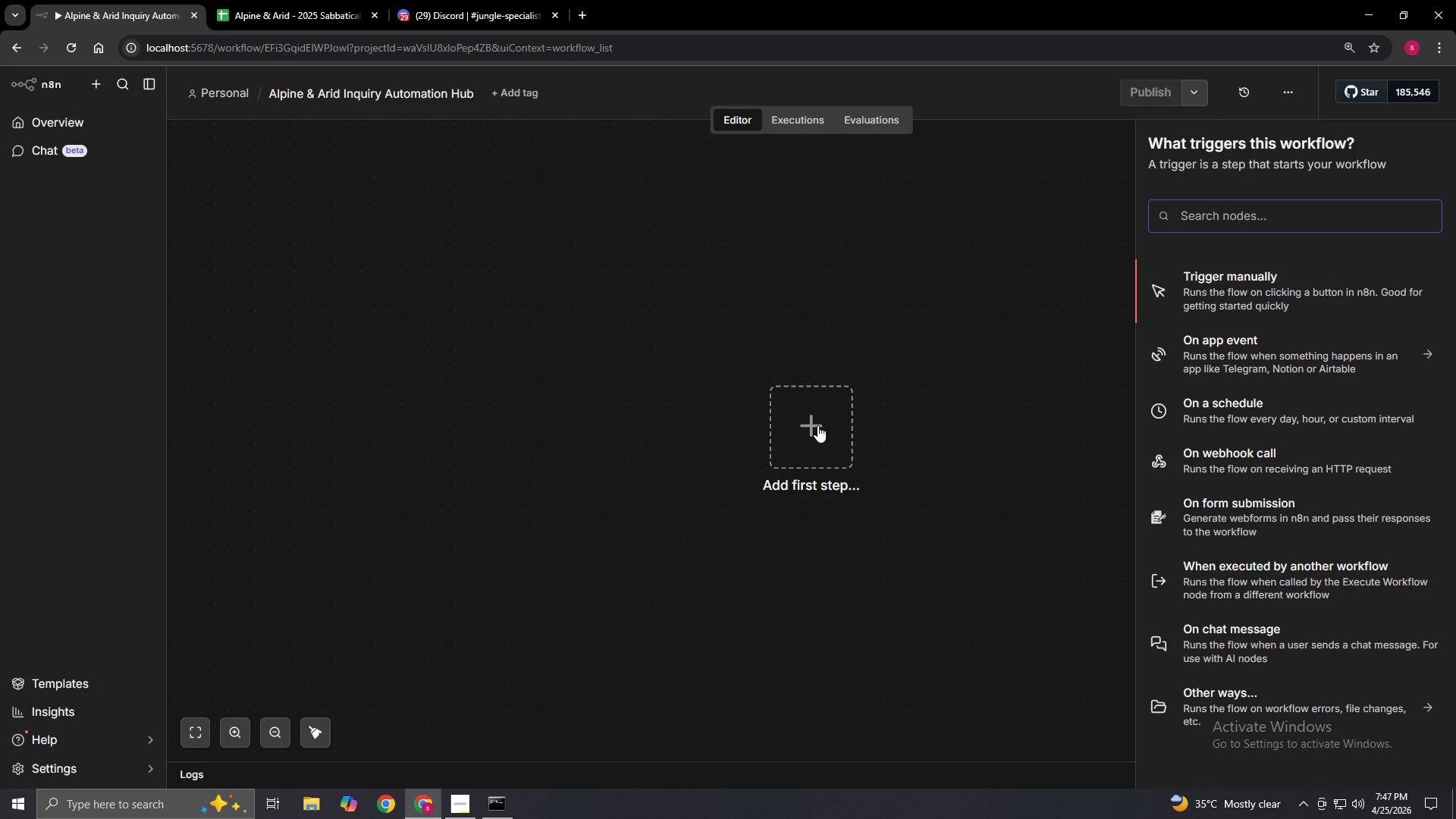 
type(Webhook)
 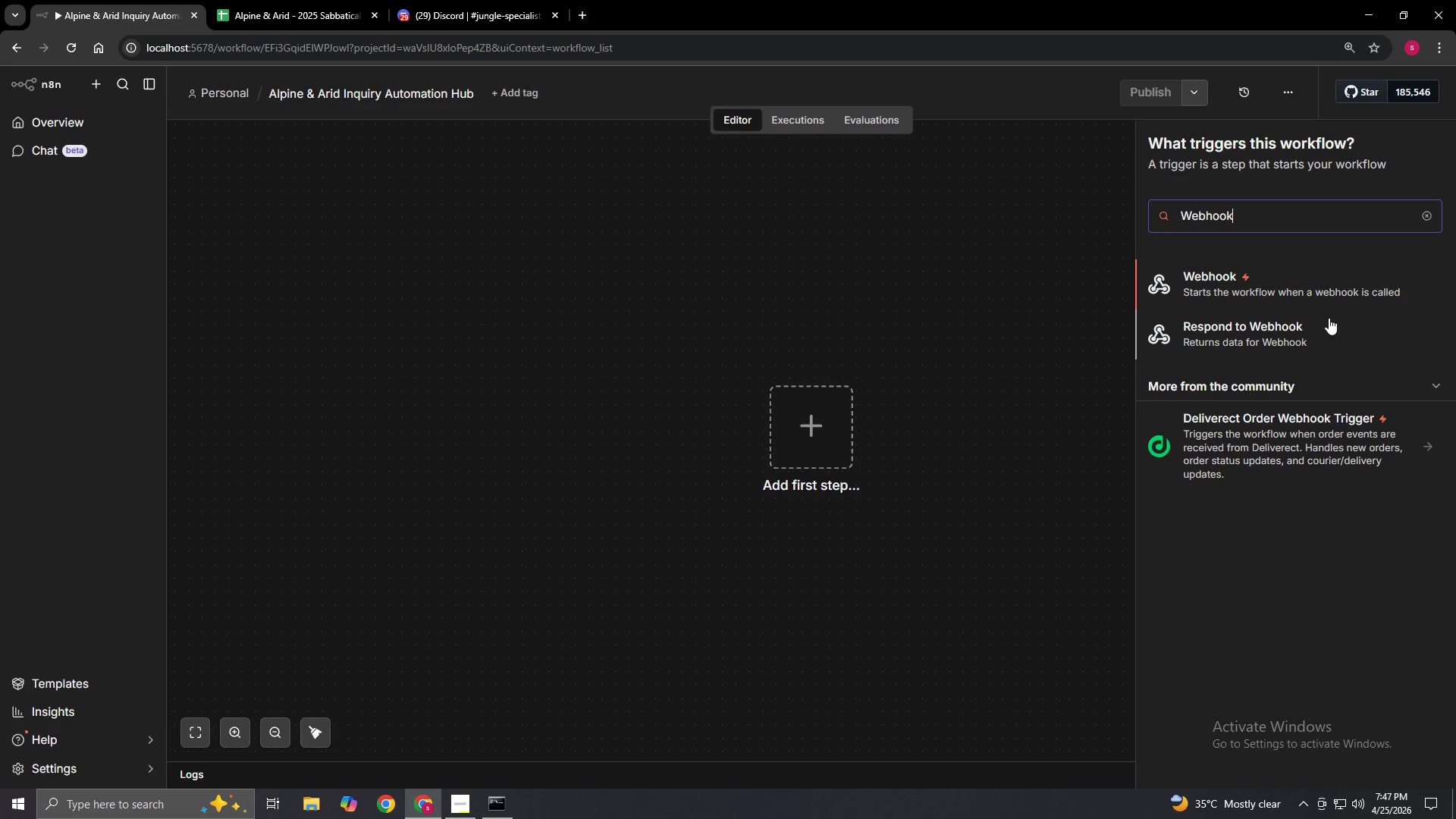 
left_click([1304, 300])
 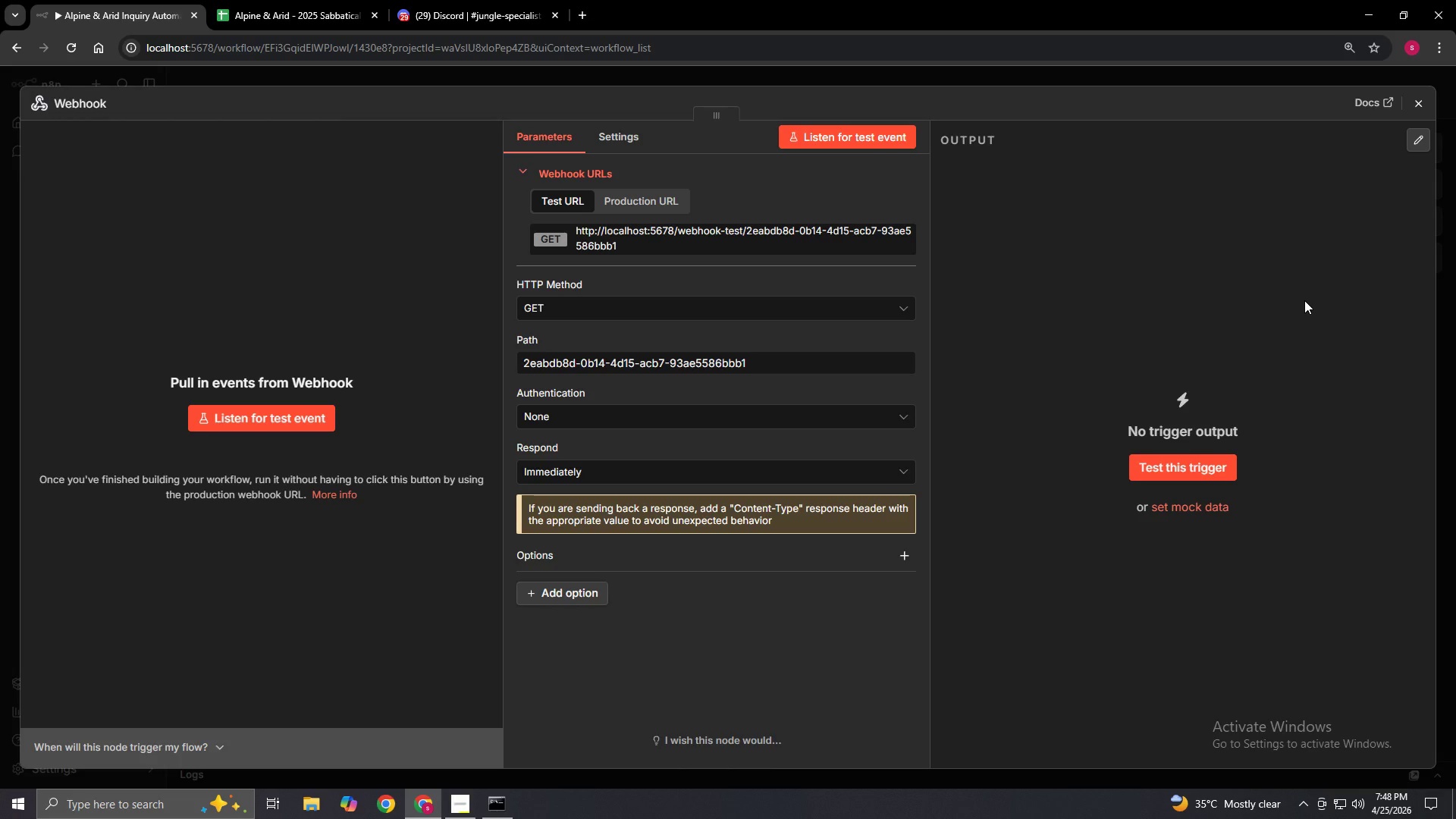 
wait(16.38)
 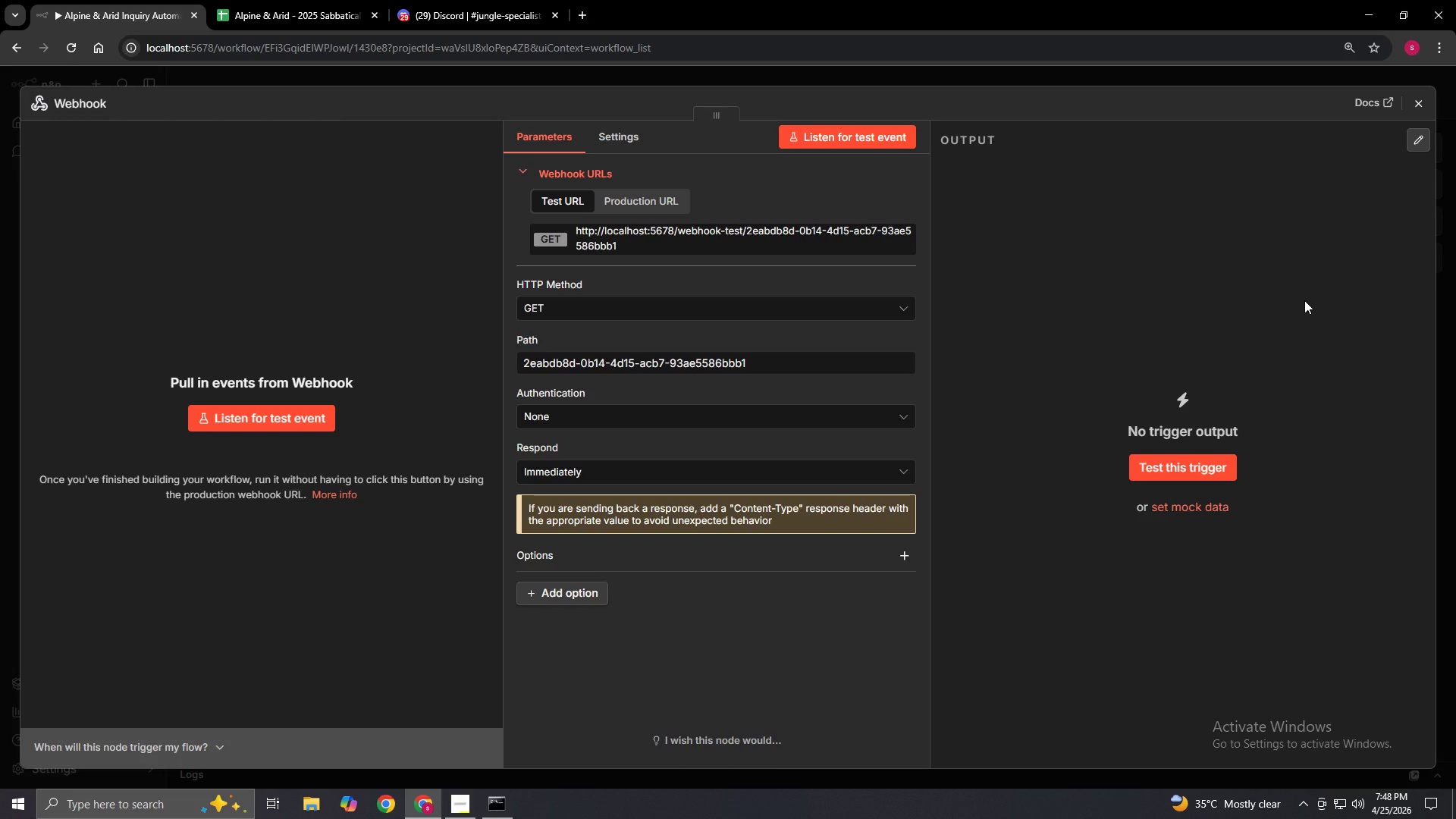 
left_click([642, 309])
 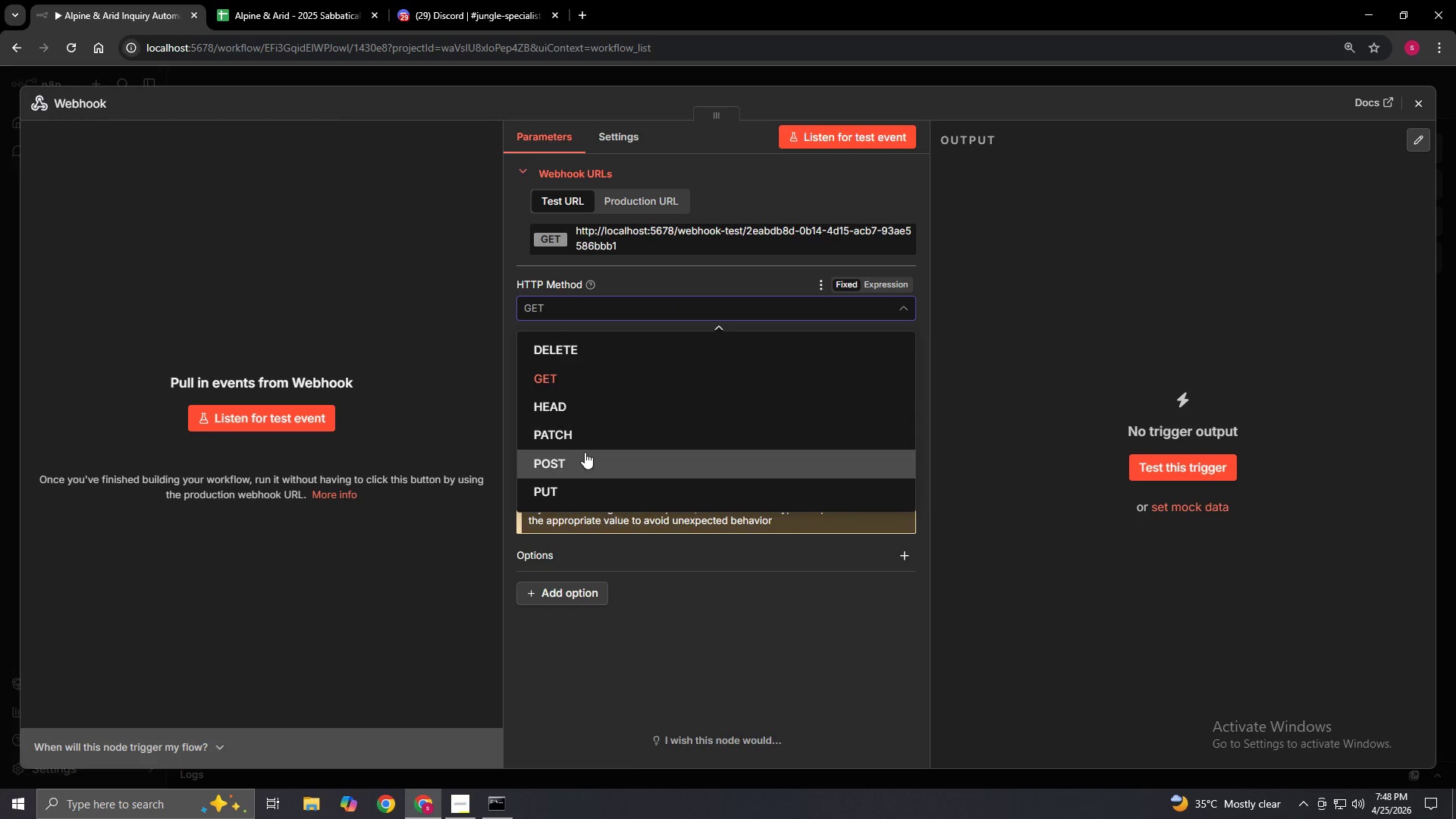 
left_click([582, 458])
 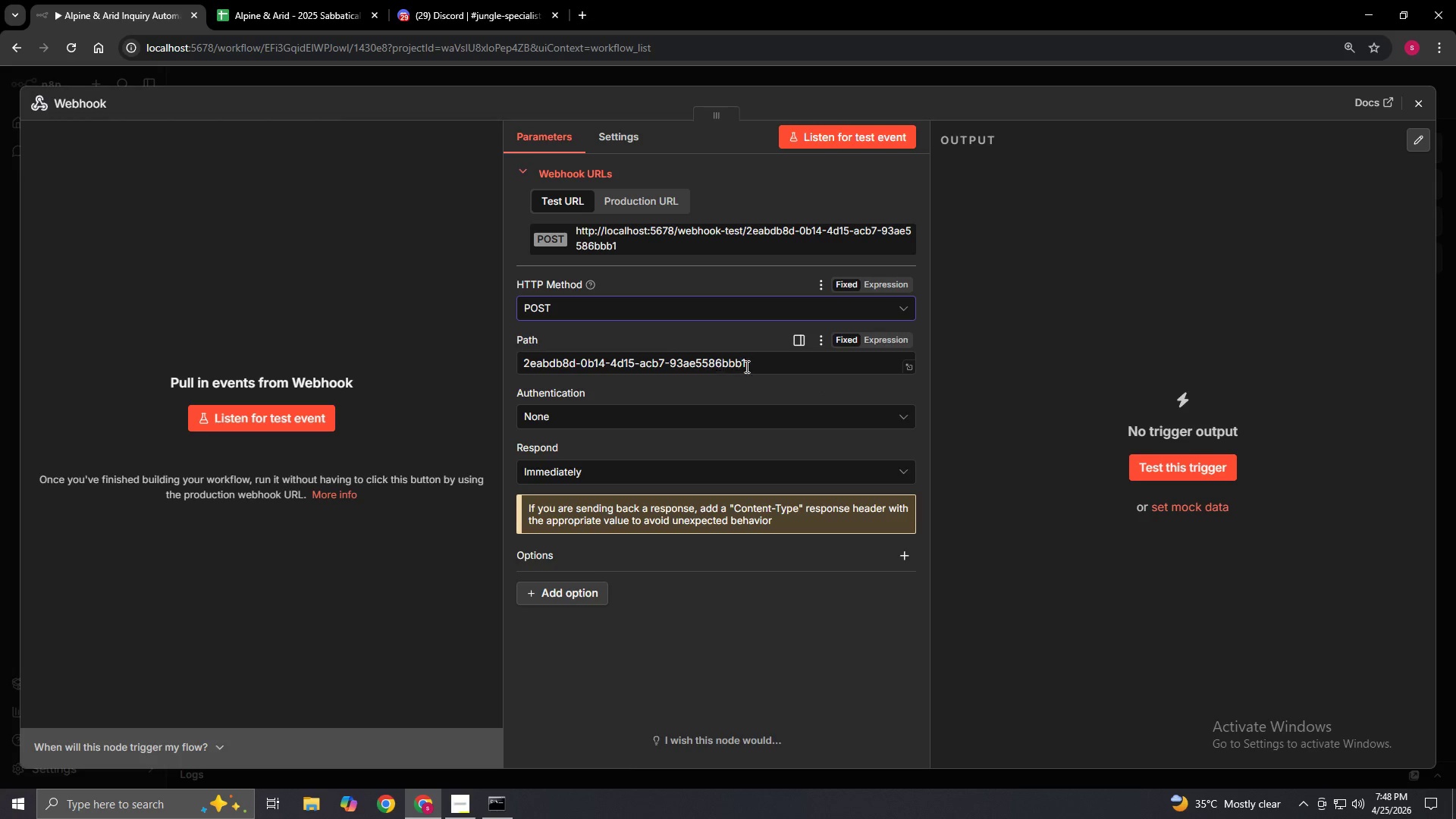 
left_click([758, 366])
 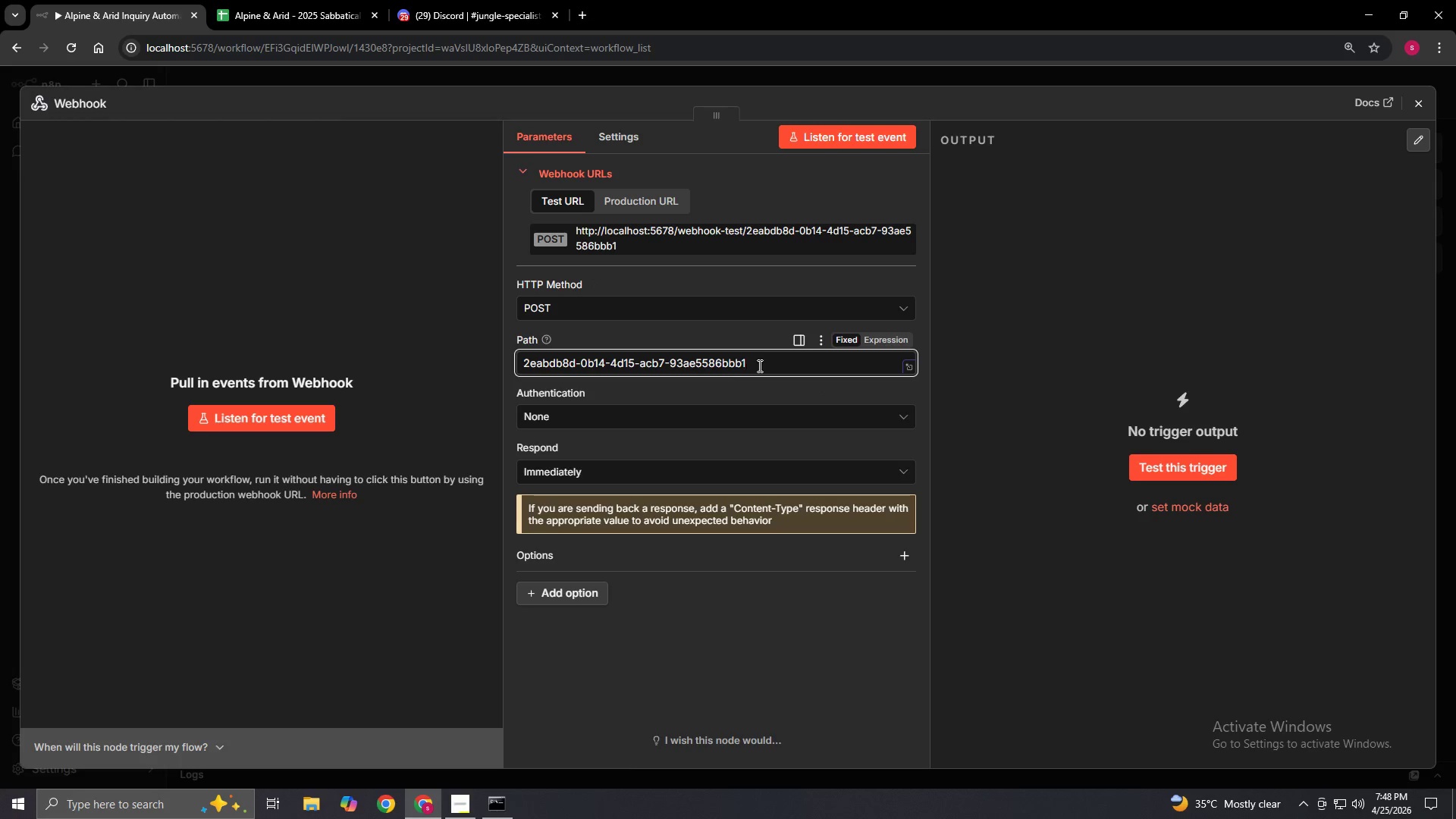 
key(Backspace)
key(Backspace)
key(Backspace)
key(Backspace)
key(Backspace)
key(Backspace)
key(Backspace)
key(Backspace)
key(Backspace)
key(Backspace)
key(Backspace)
key(Backspace)
key(Backspace)
key(Backspace)
key(Backspace)
key(Backspace)
key(Backspace)
key(Backspace)
key(Backspace)
key(Backspace)
key(Backspace)
key(Backspace)
key(Backspace)
key(Backspace)
key(Backspace)
key(Backspace)
key(Backspace)
key(Backspace)
key(Backspace)
key(Backspace)
key(Backspace)
key(Backspace)
key(Backspace)
key(Backspace)
key(Backspace)
key(Backspace)
type(a[)
key(Backspace)
type(pl)
key(Backspace)
key(Backspace)
type(lpine)
 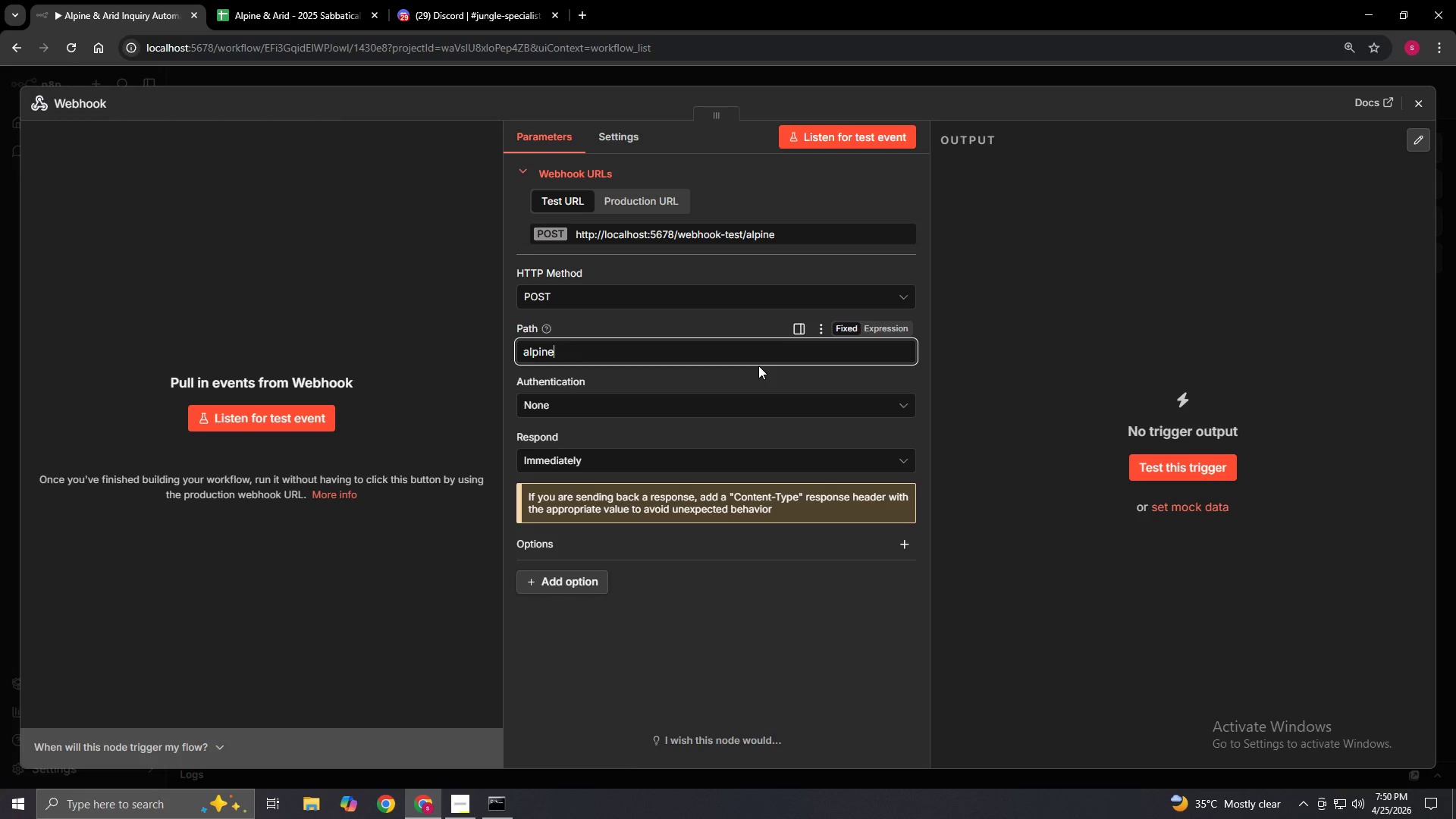 
wait(110.25)
 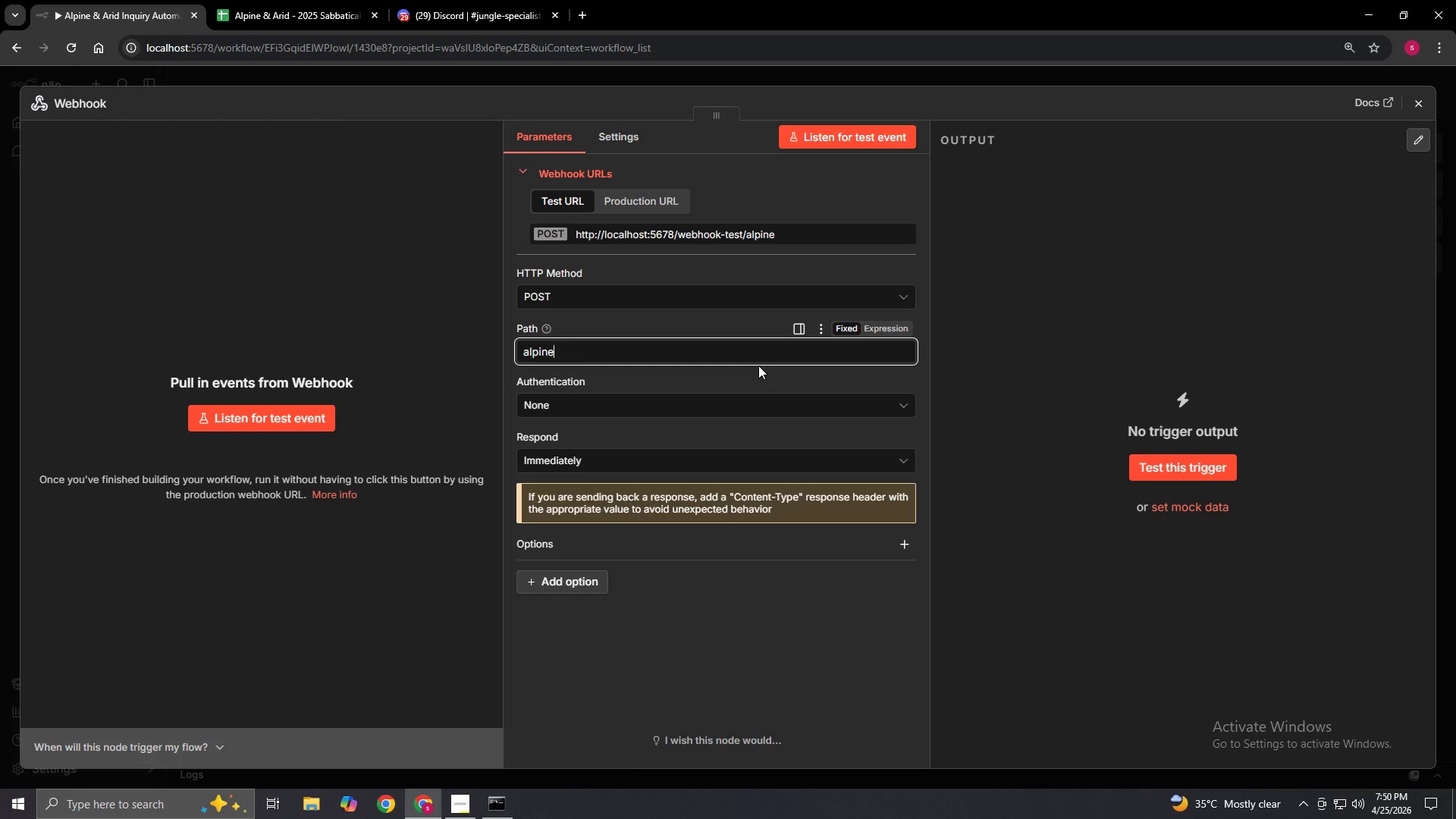 
type(-inquiry)
 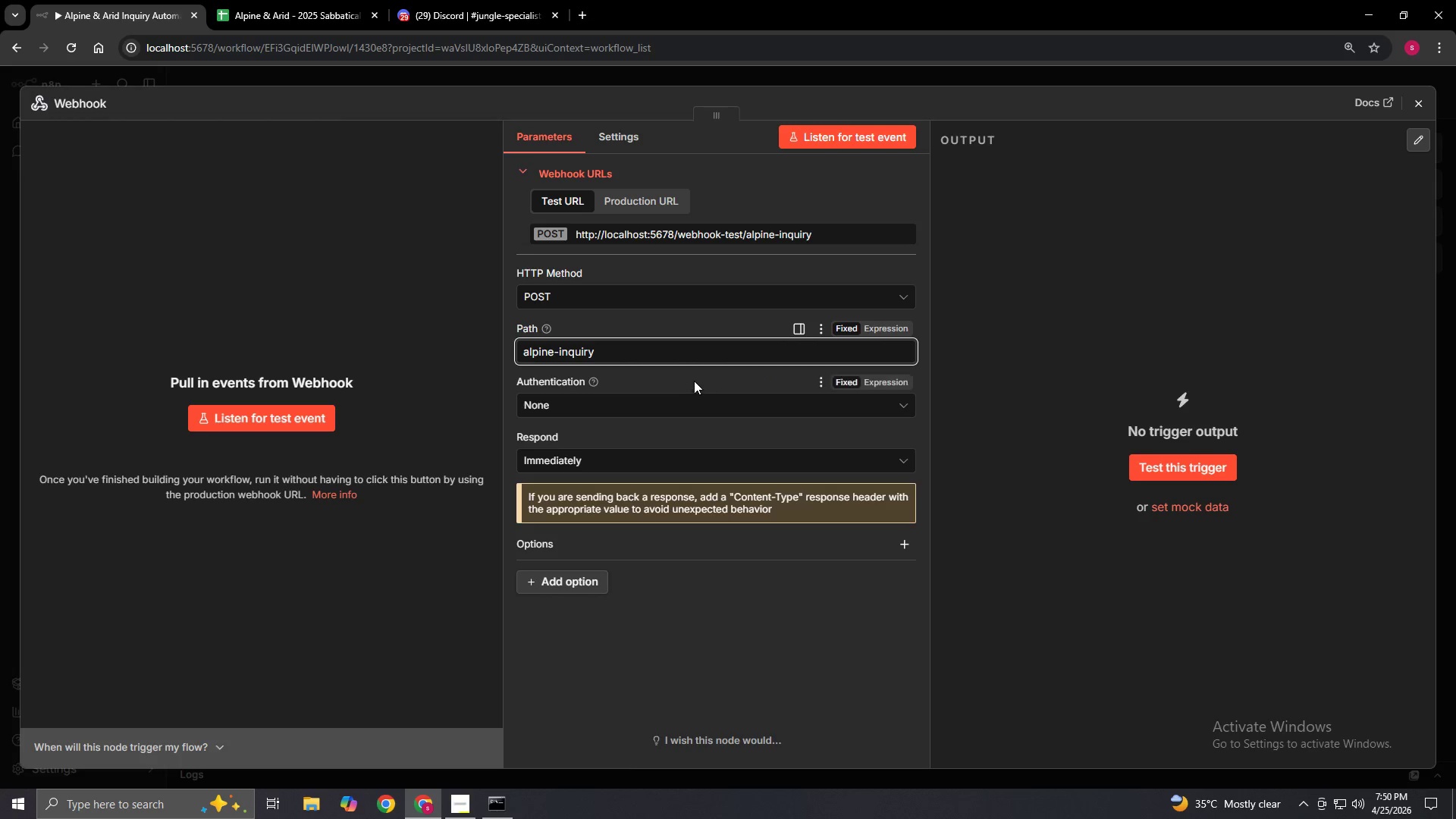 
left_click([681, 374])
 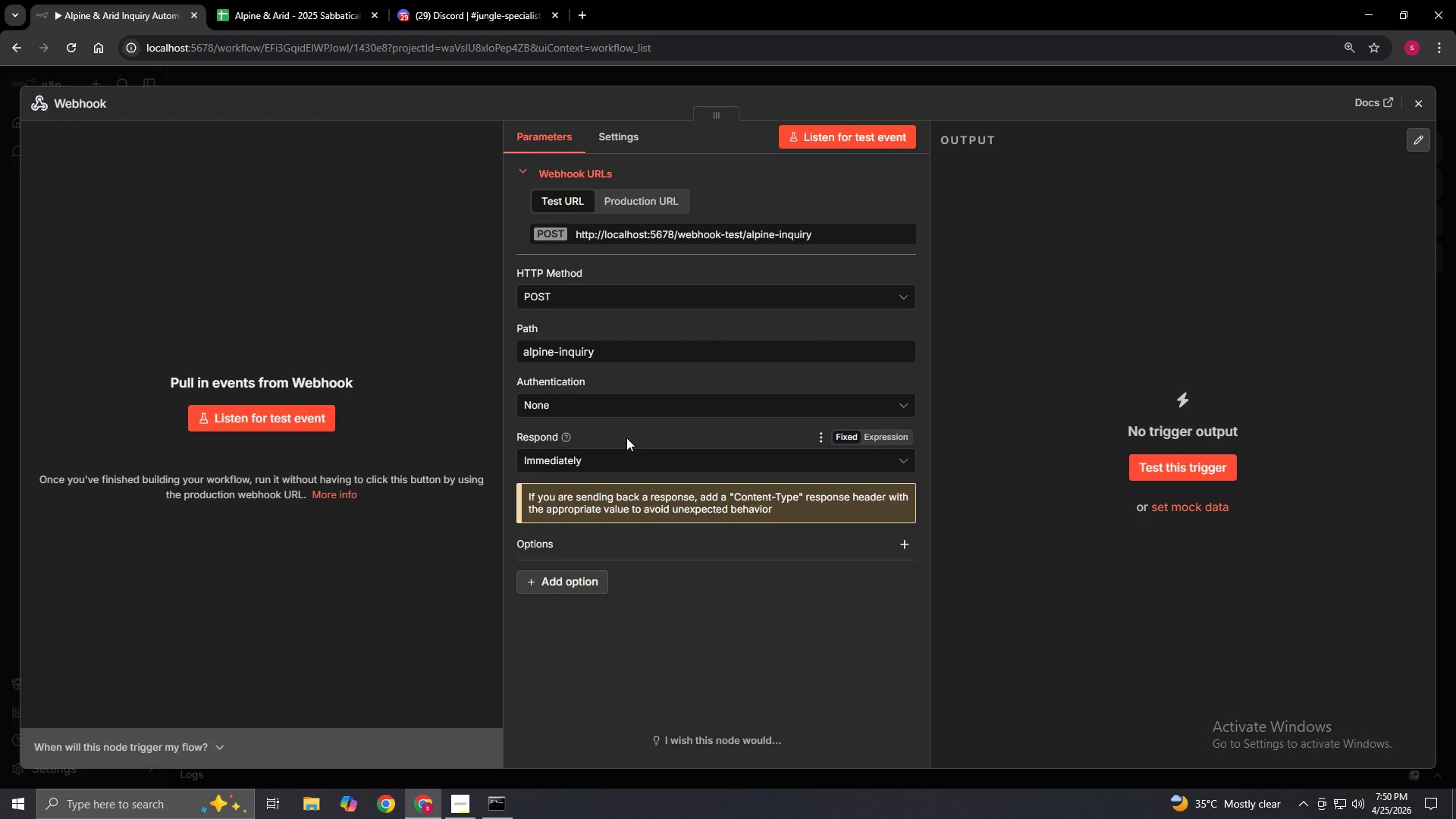 
wait(5.62)
 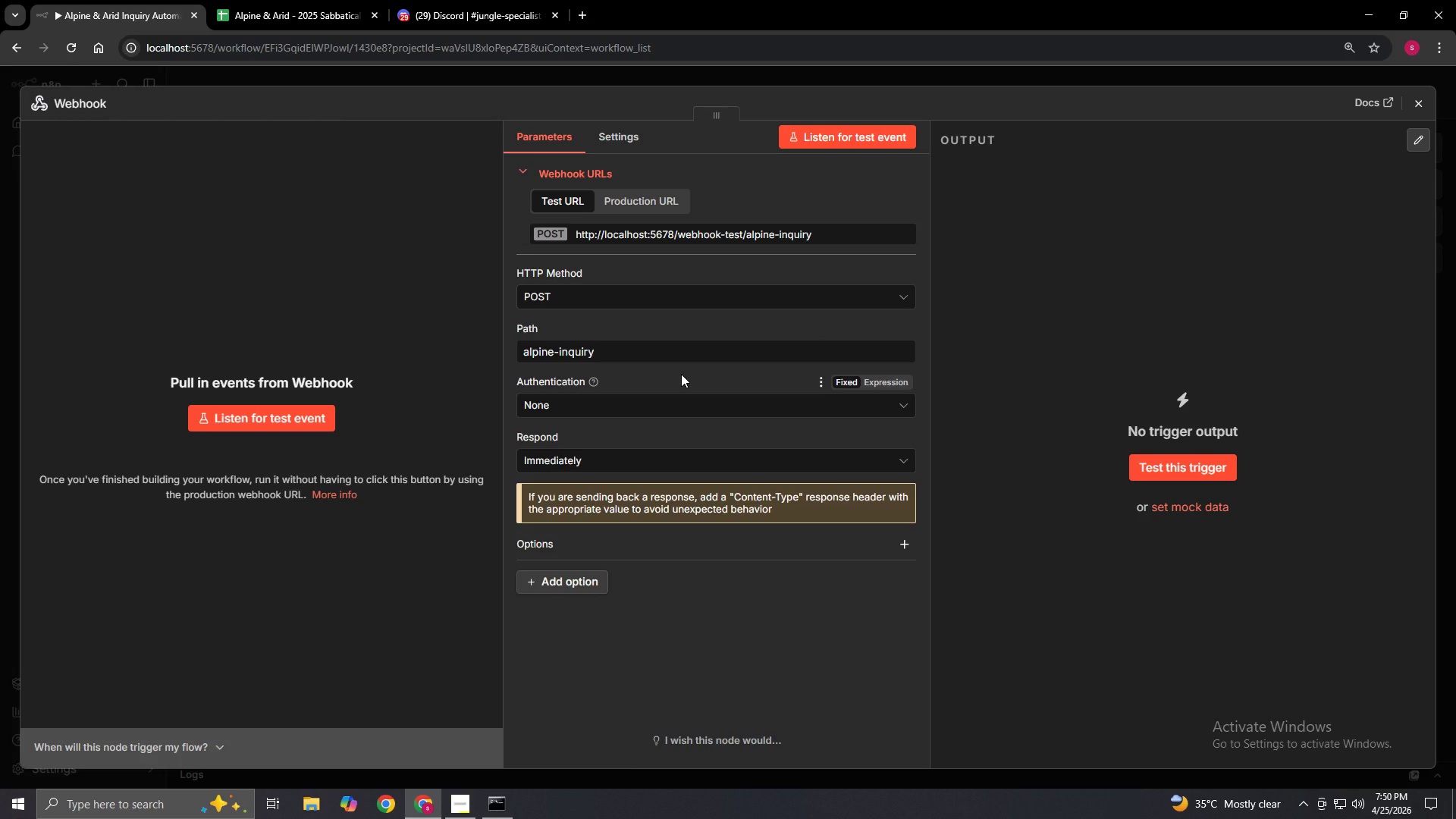 
left_click([628, 464])
 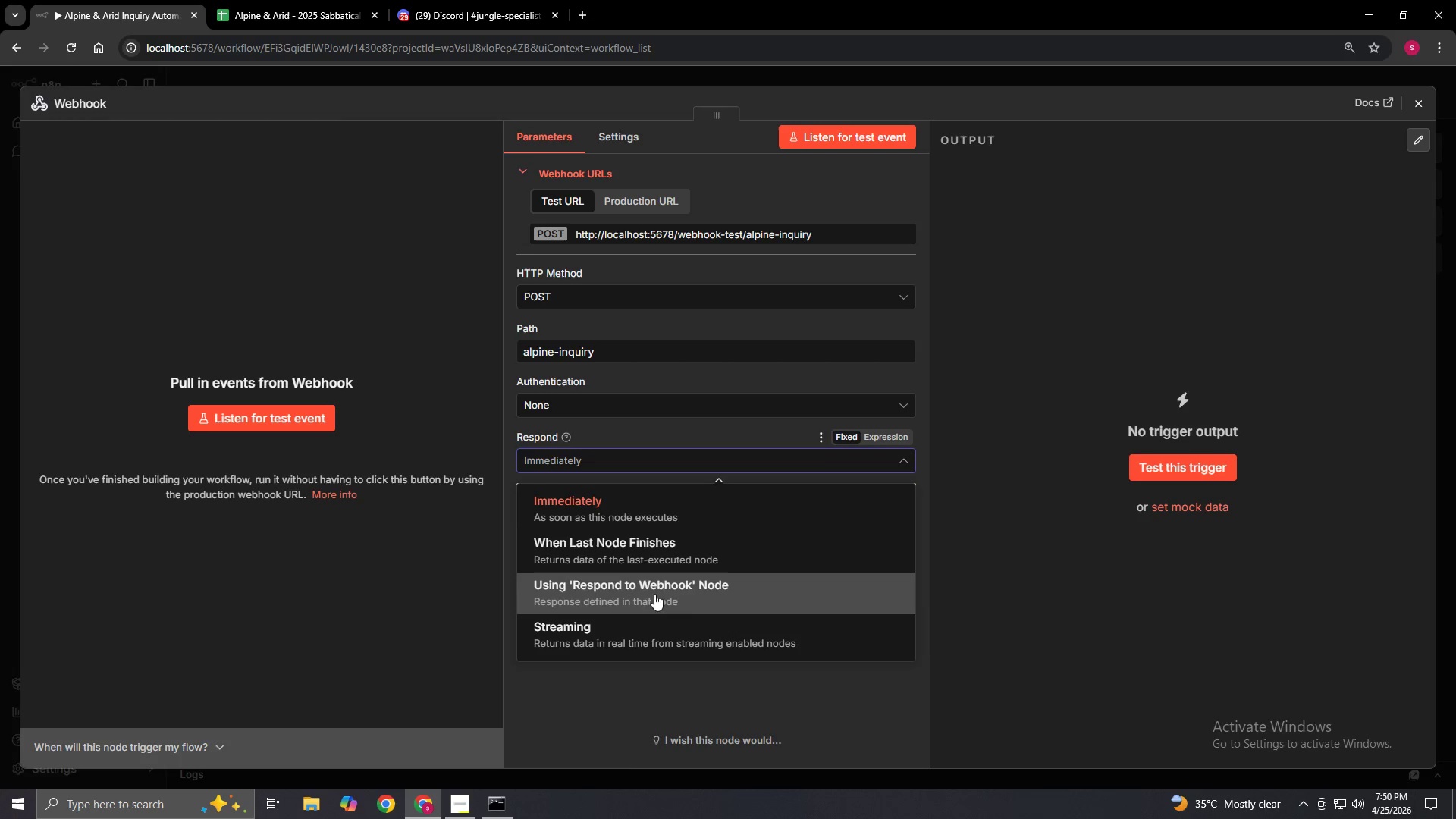 
wait(9.12)
 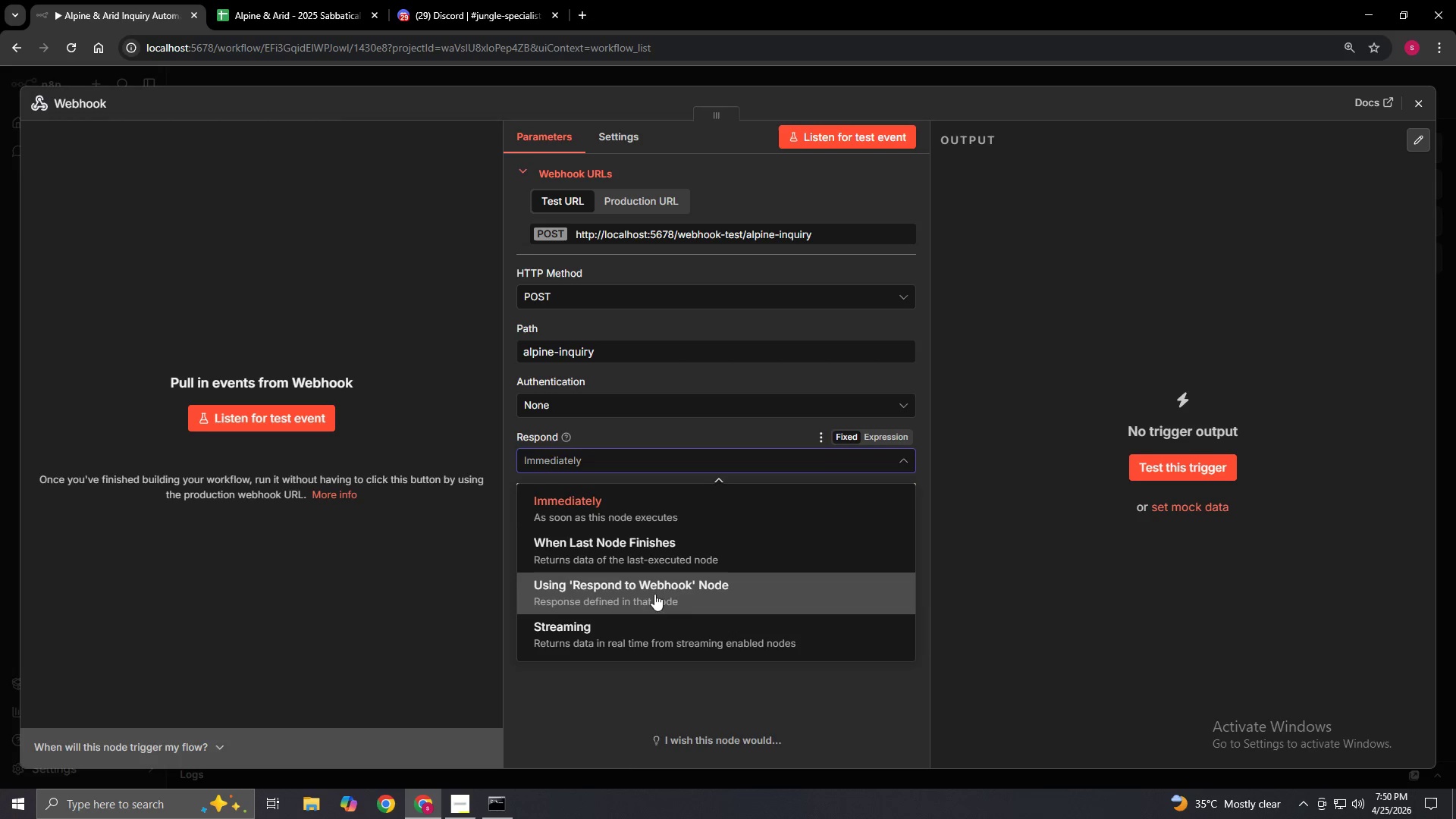 
left_click([691, 598])
 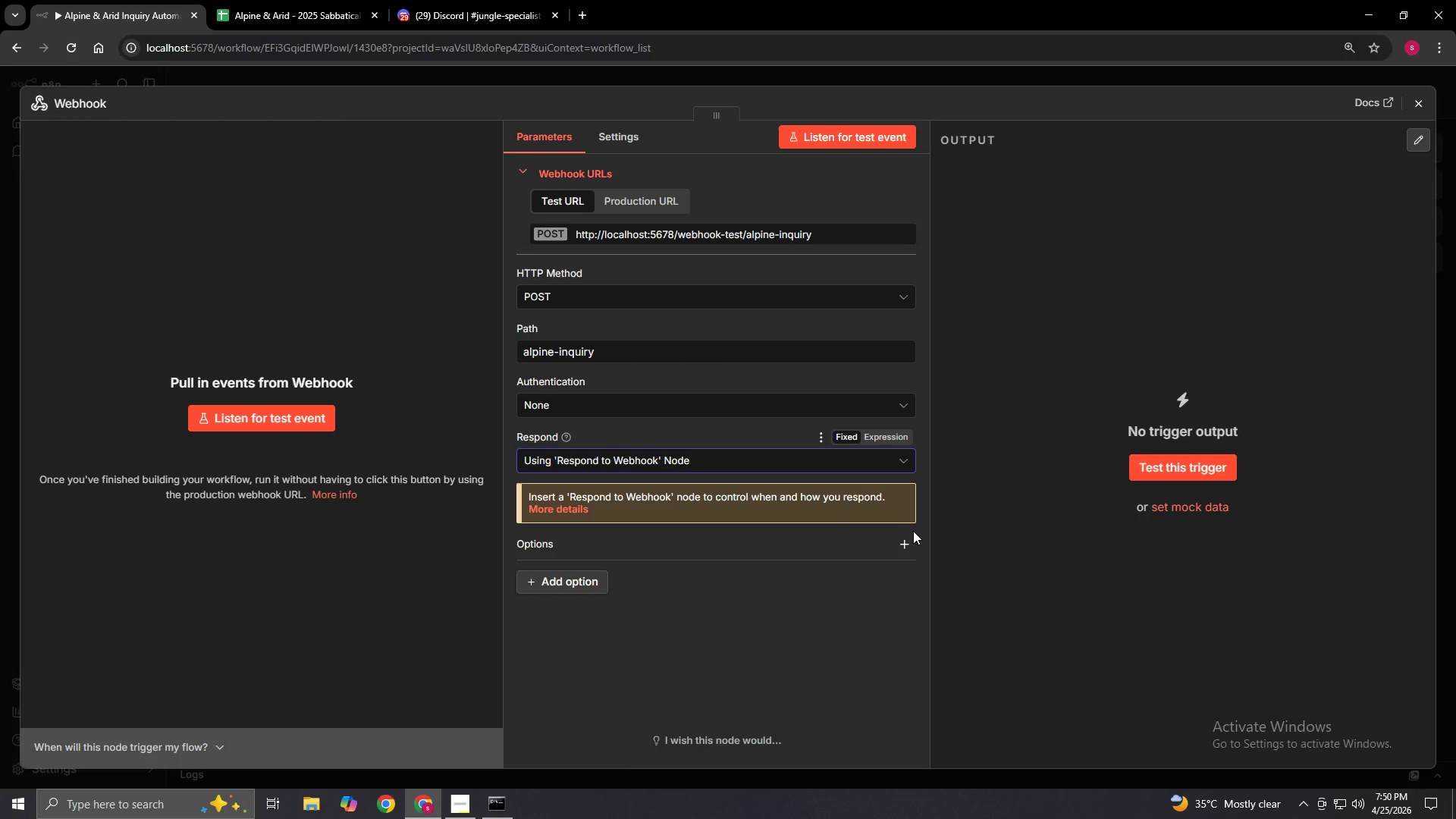 
left_click([895, 544])
 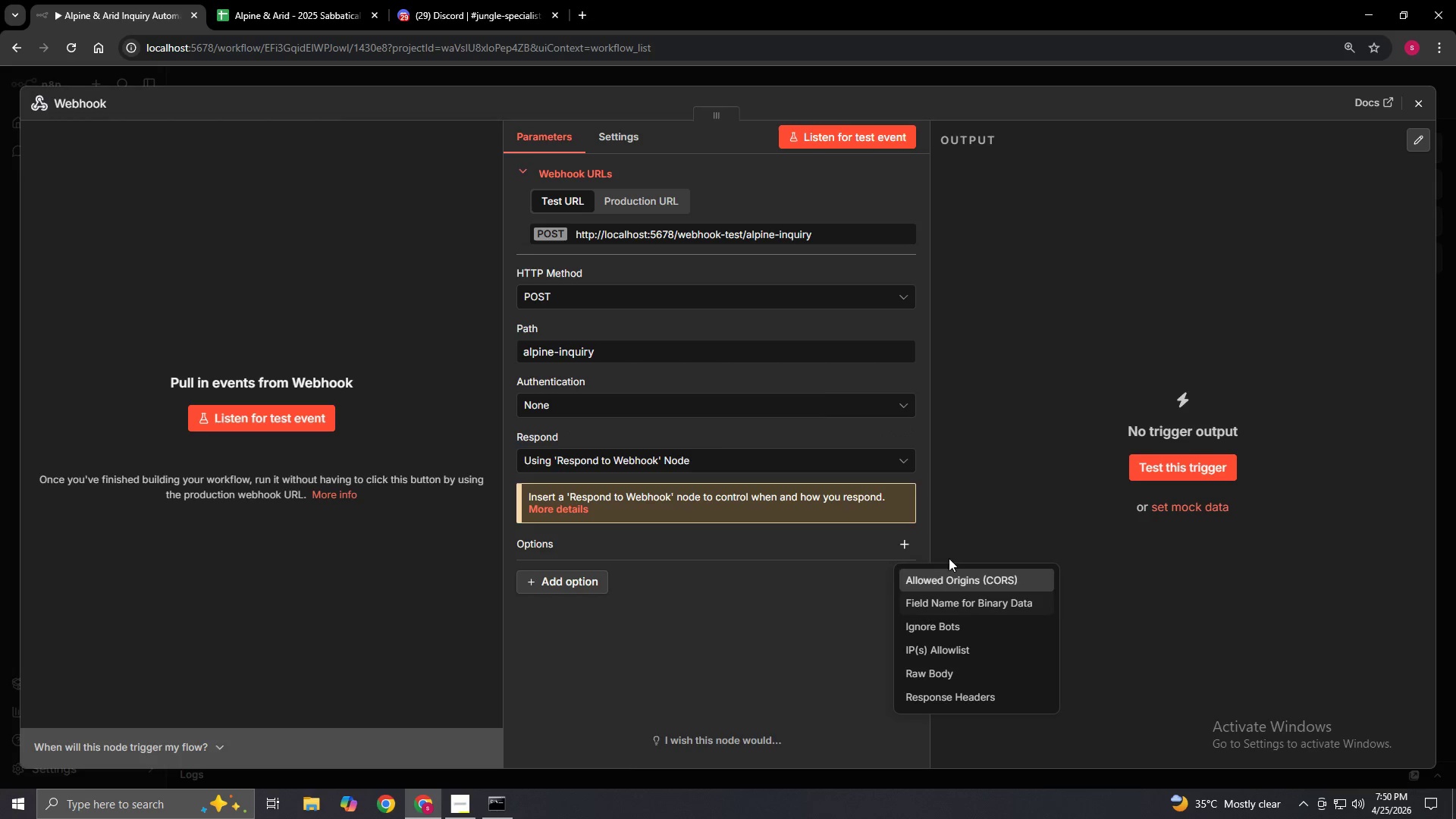 
left_click([664, 604])
 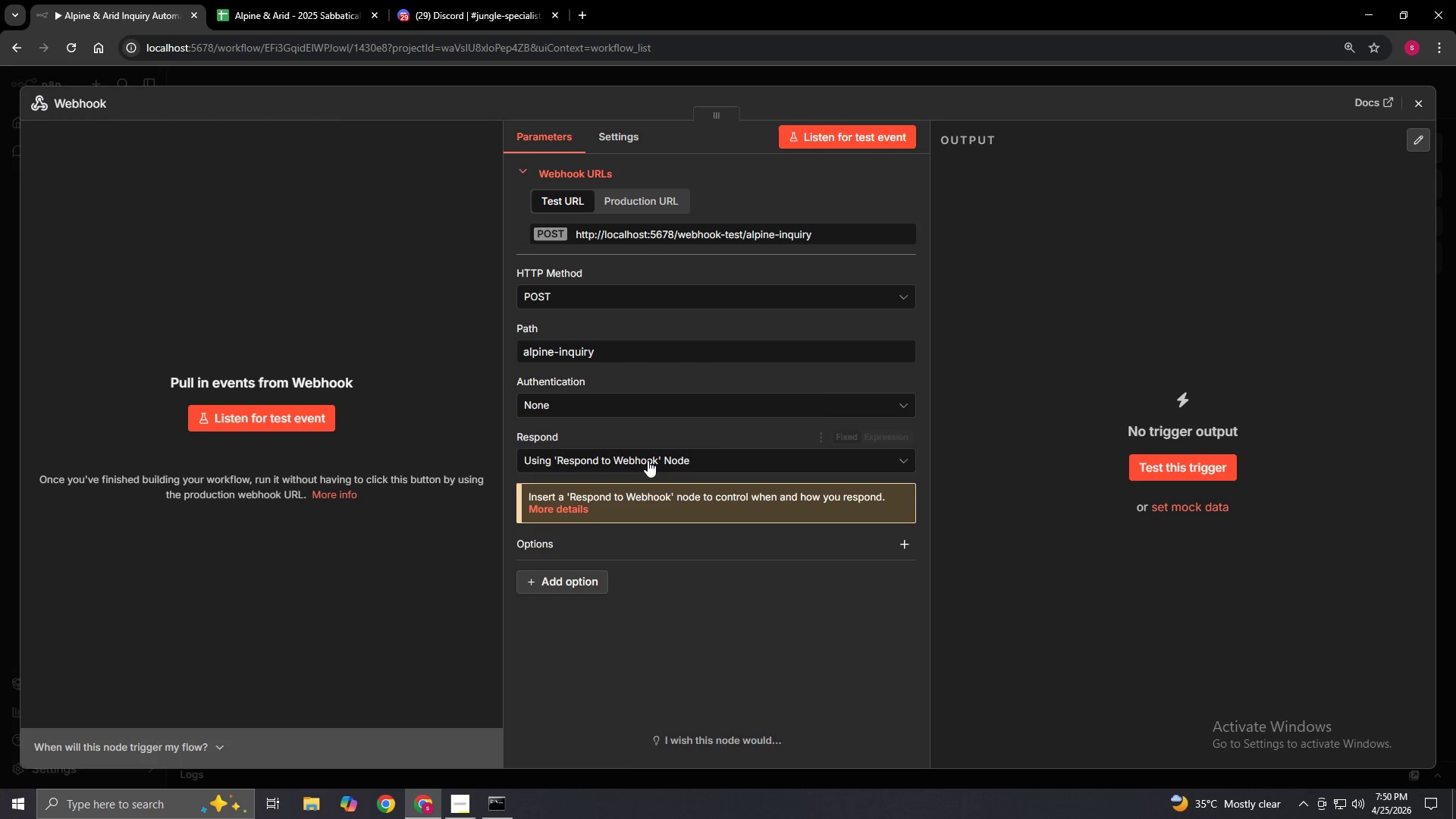 
left_click([648, 459])
 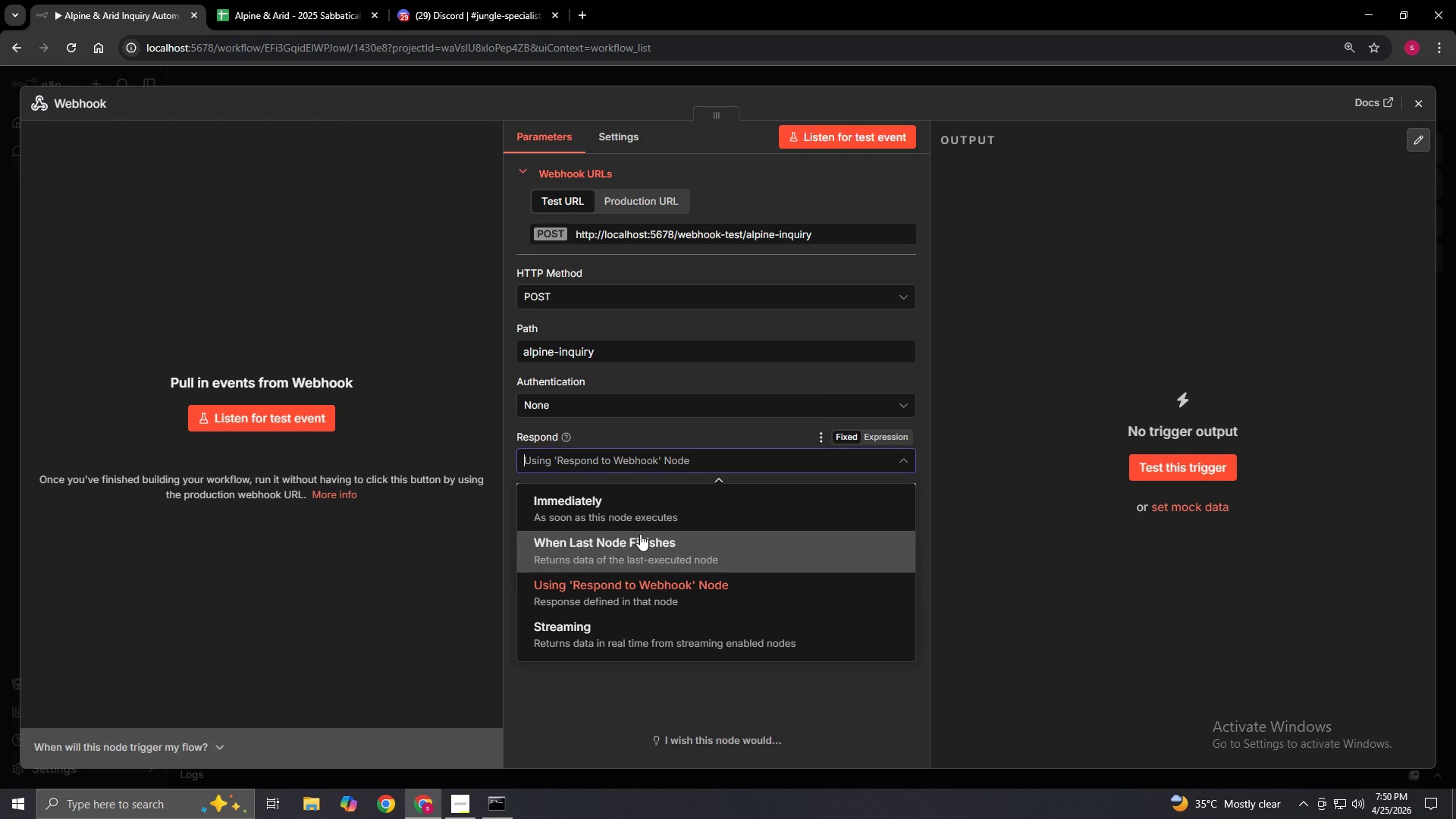 
left_click([640, 534])
 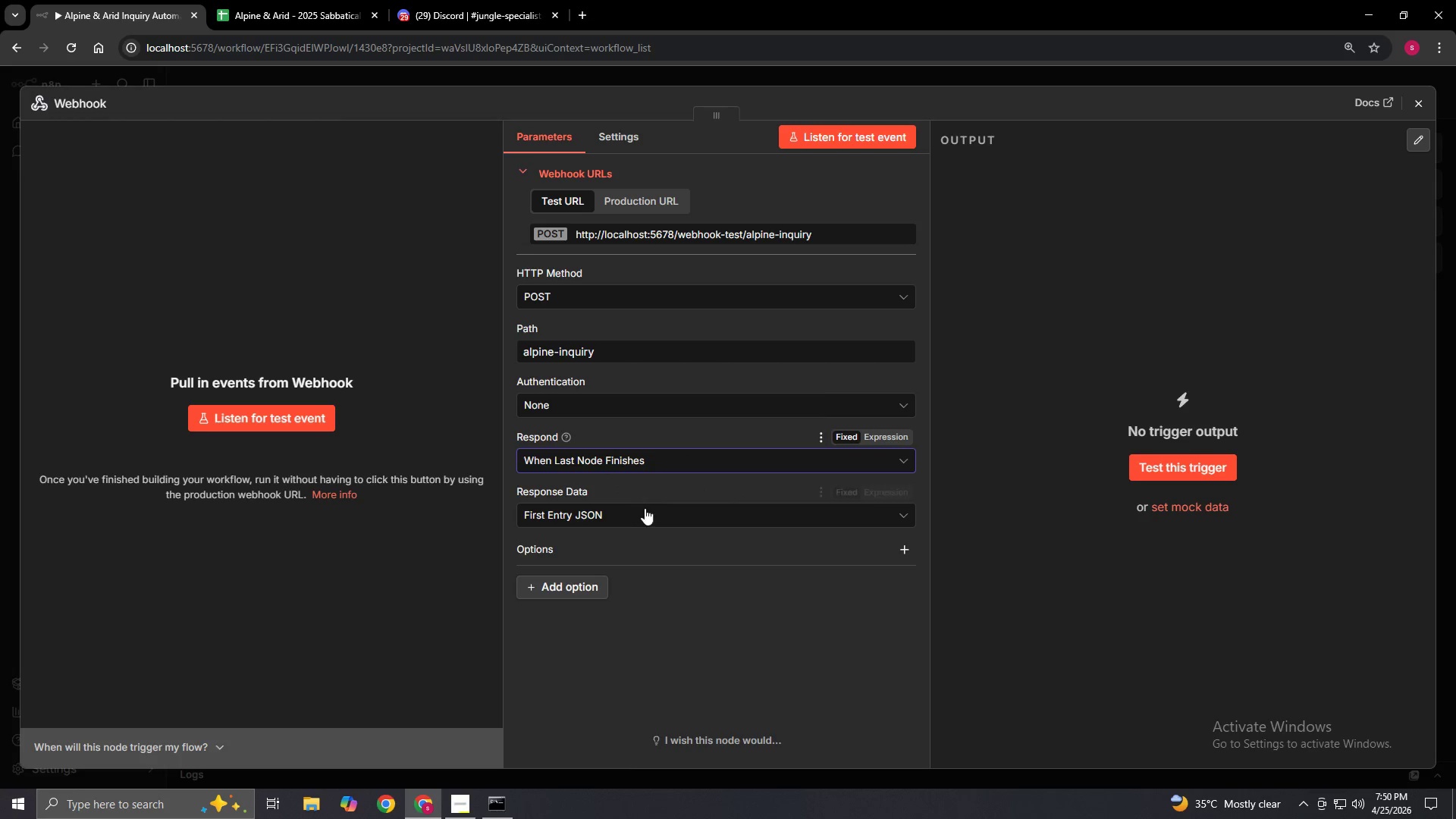 
left_click([643, 514])
 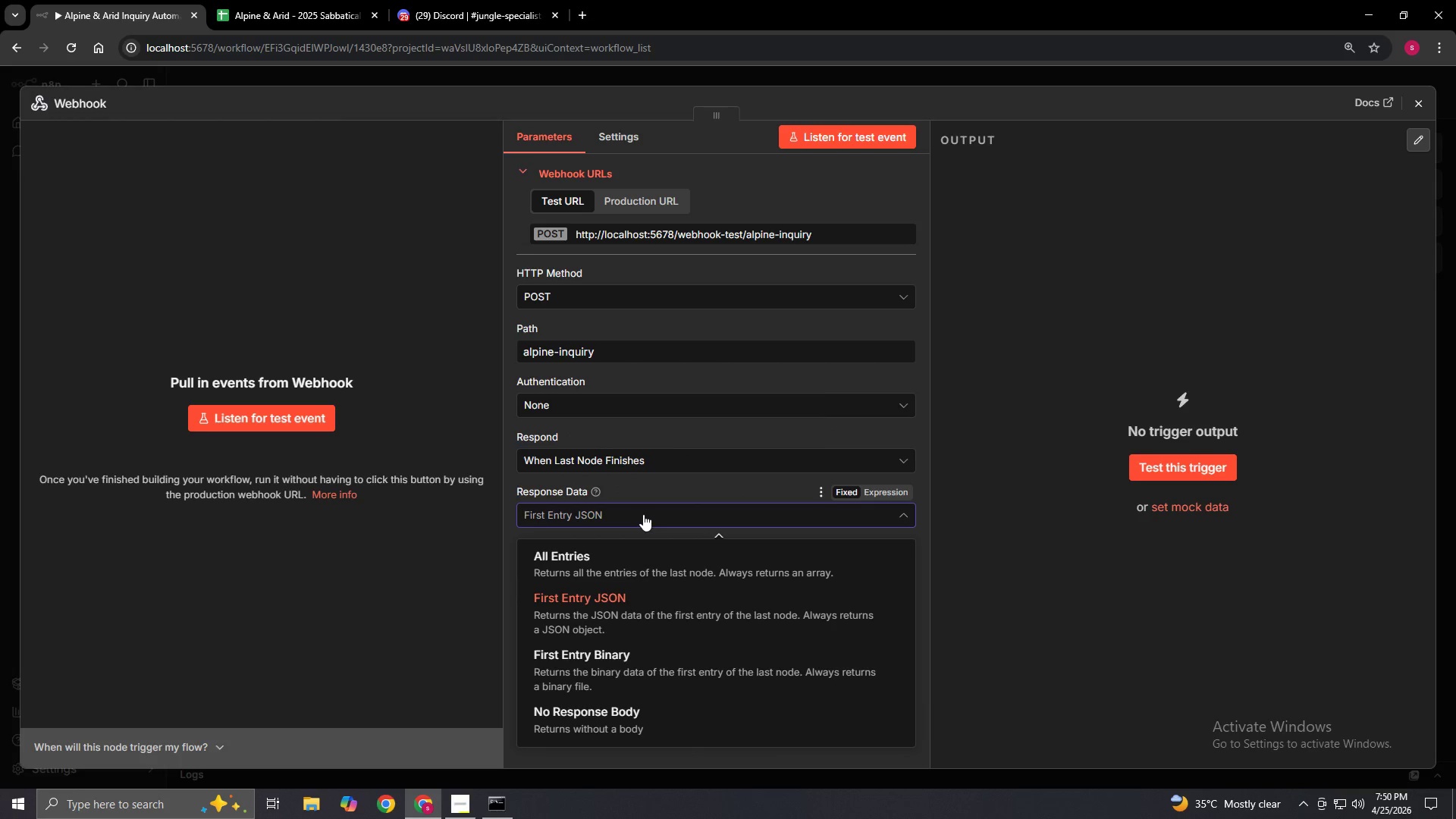 
left_click([643, 514])
 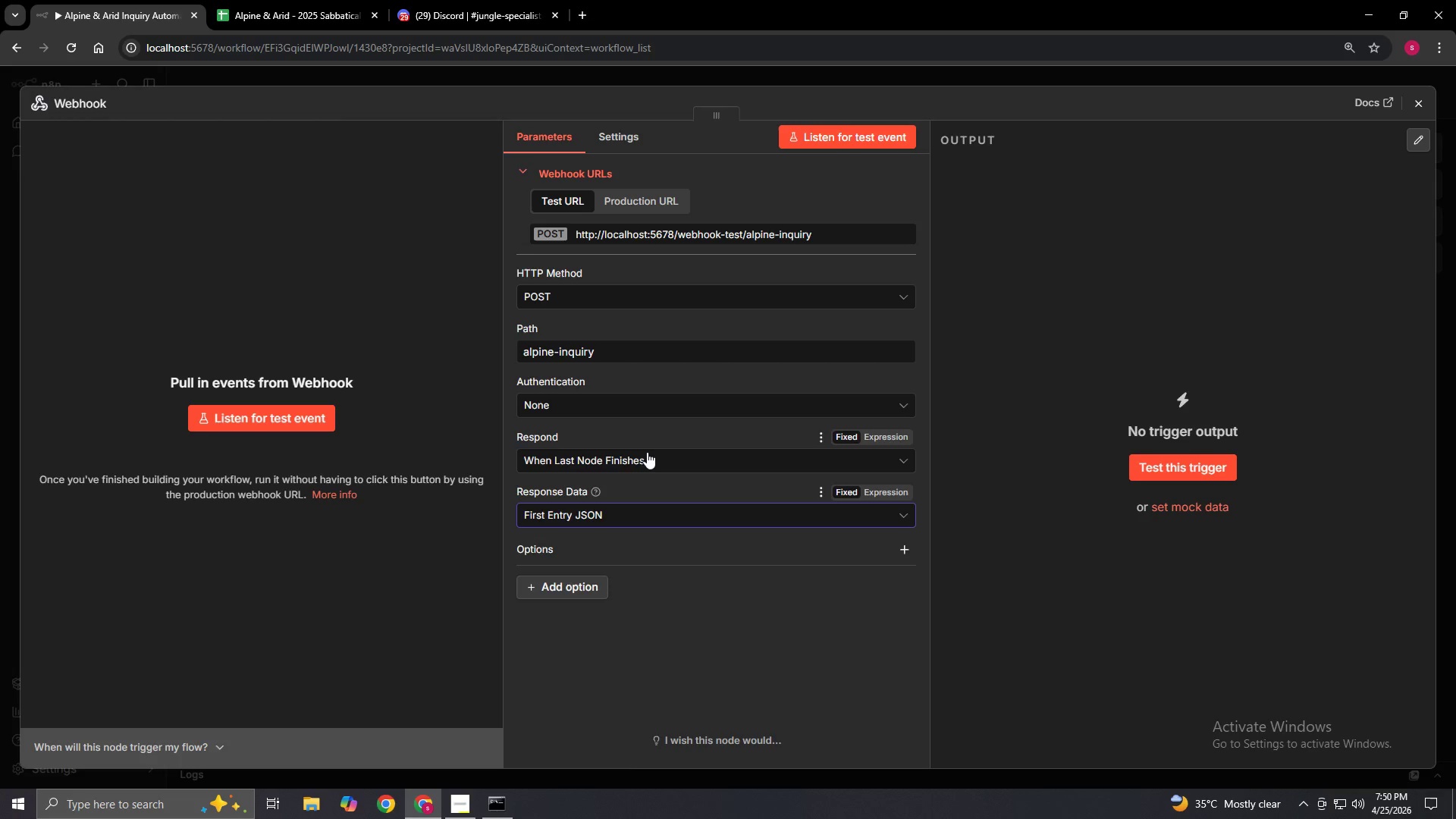 
left_click([647, 451])
 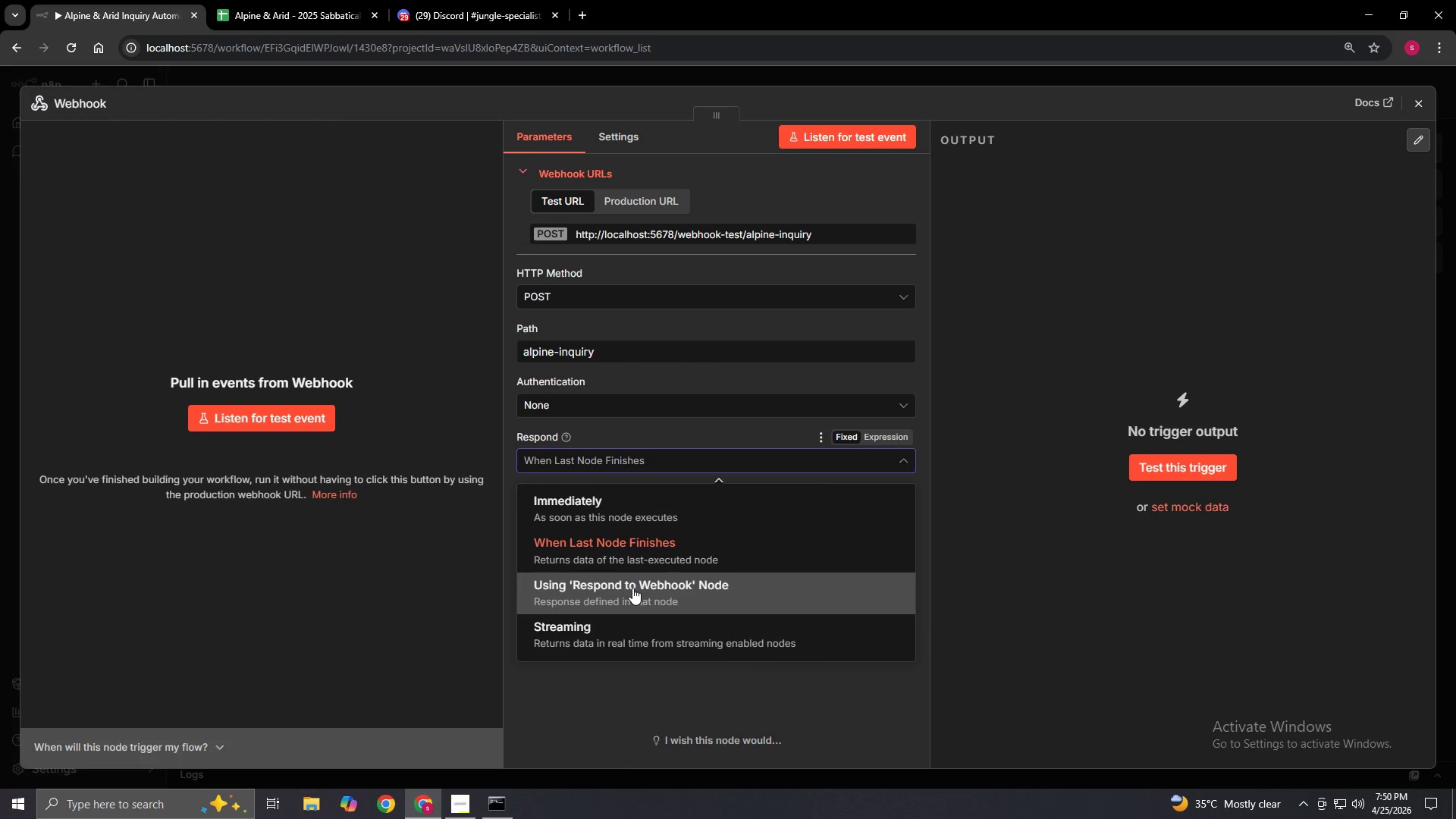 
left_click([632, 588])
 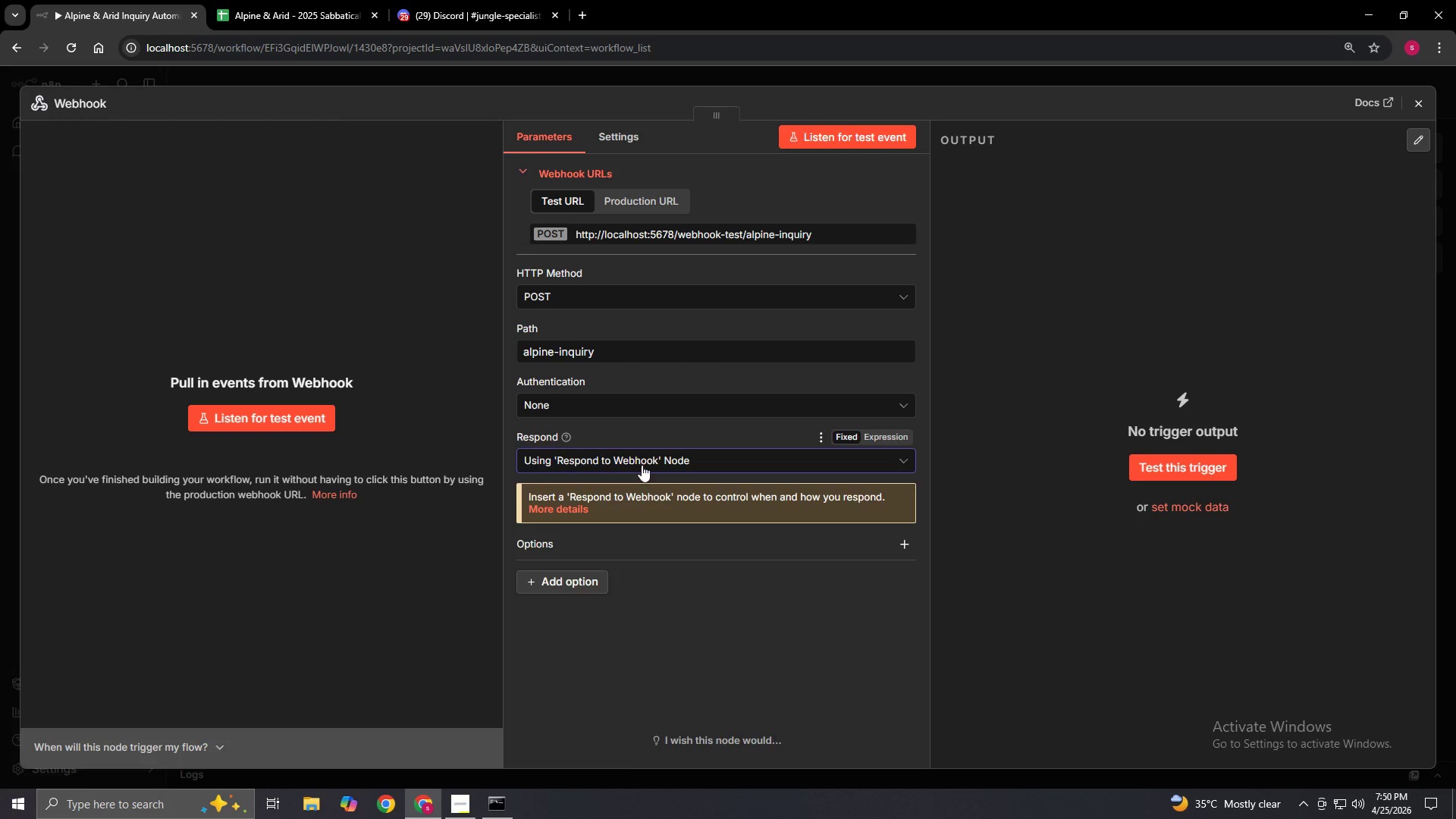 
left_click([642, 456])
 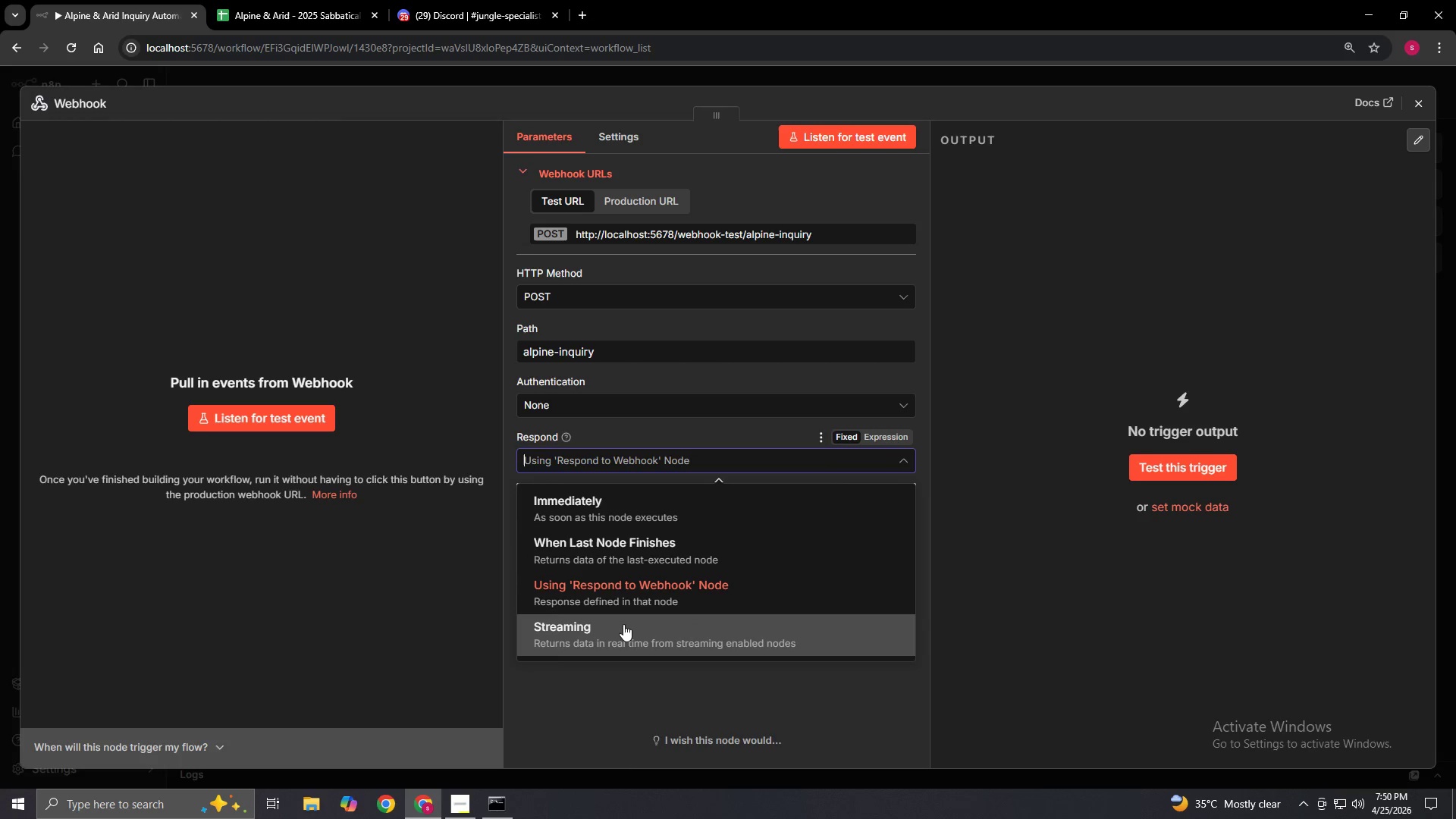 
left_click([623, 624])
 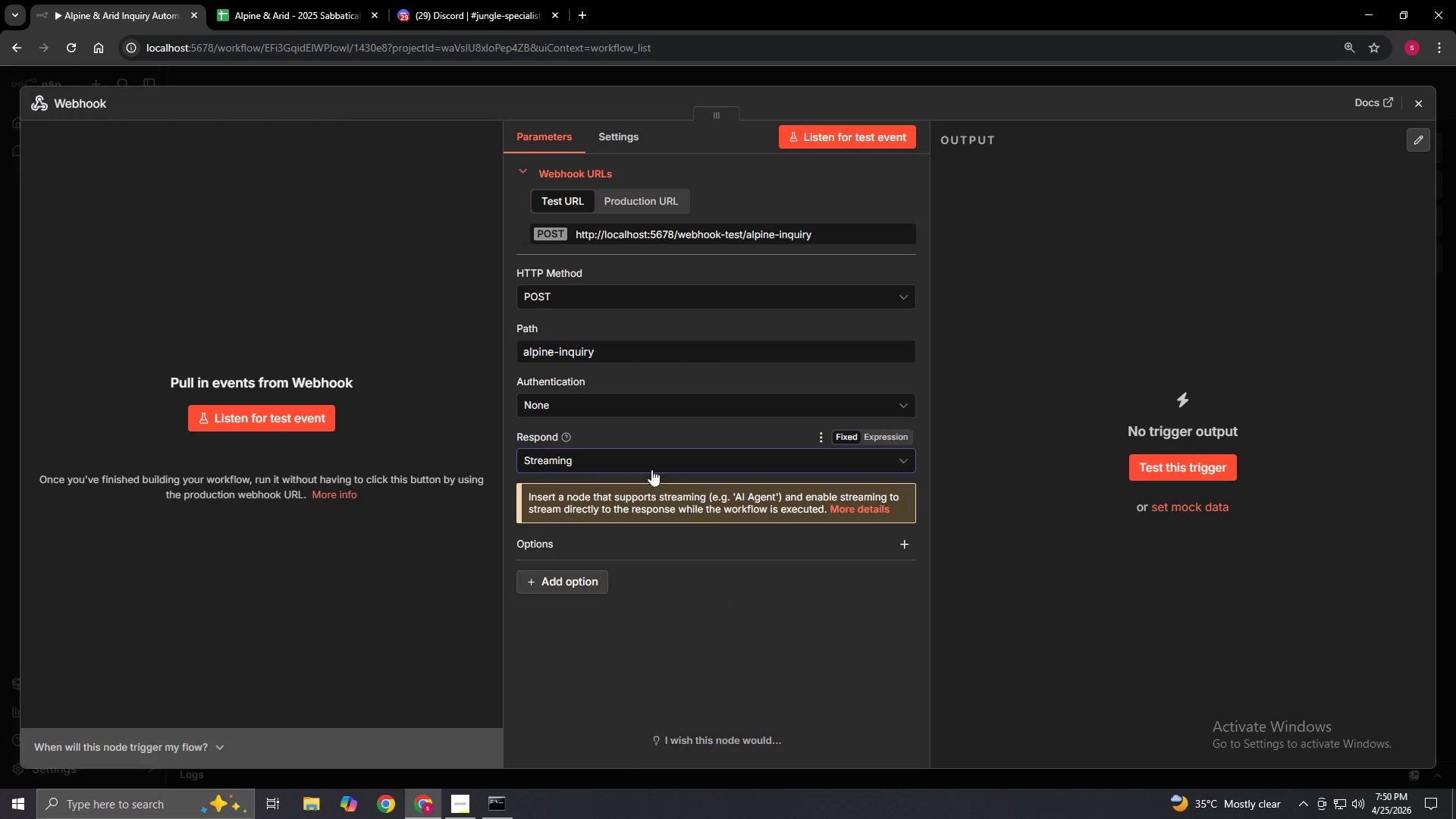 
left_click([651, 461])
 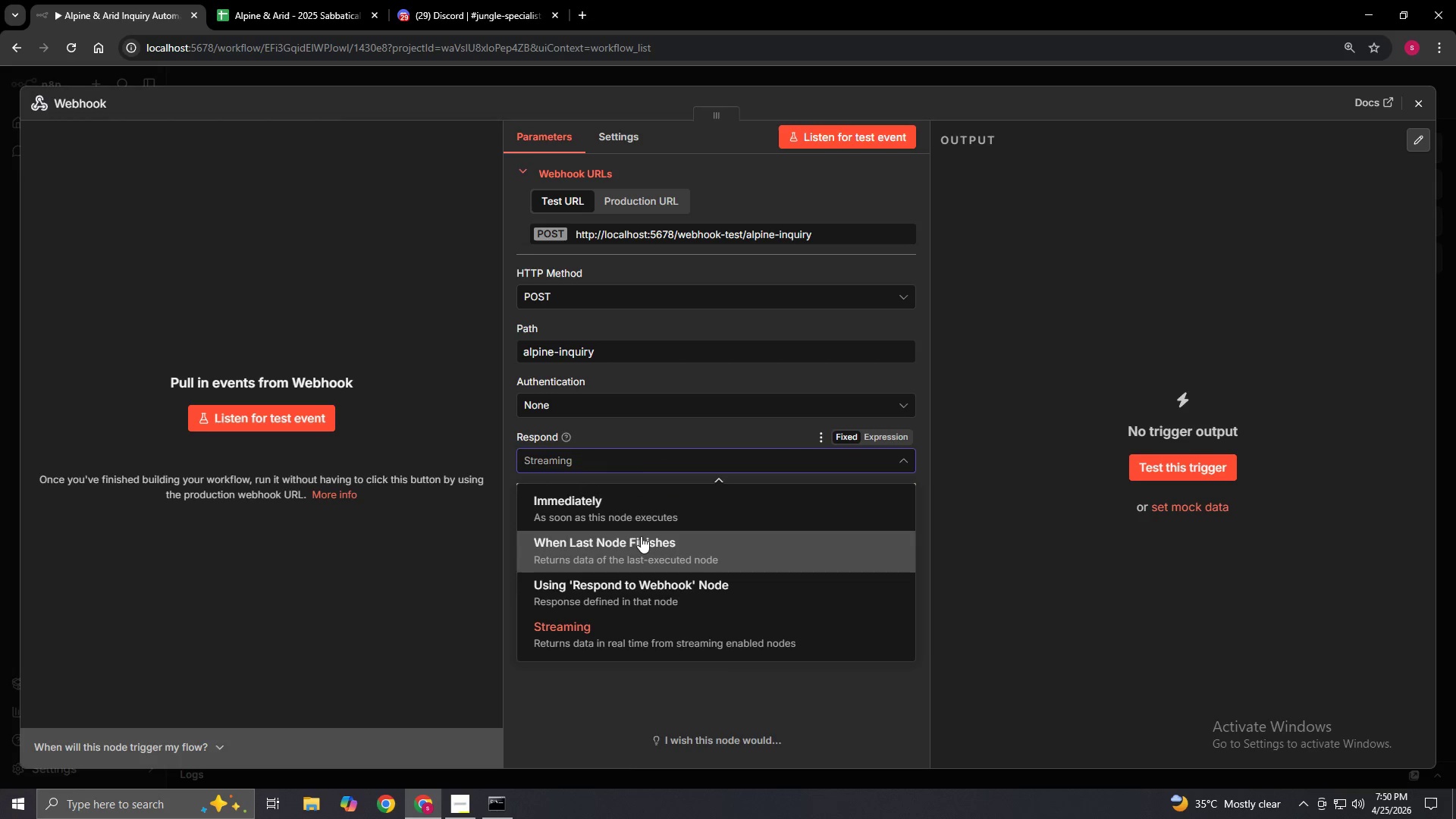 
left_click([641, 536])
 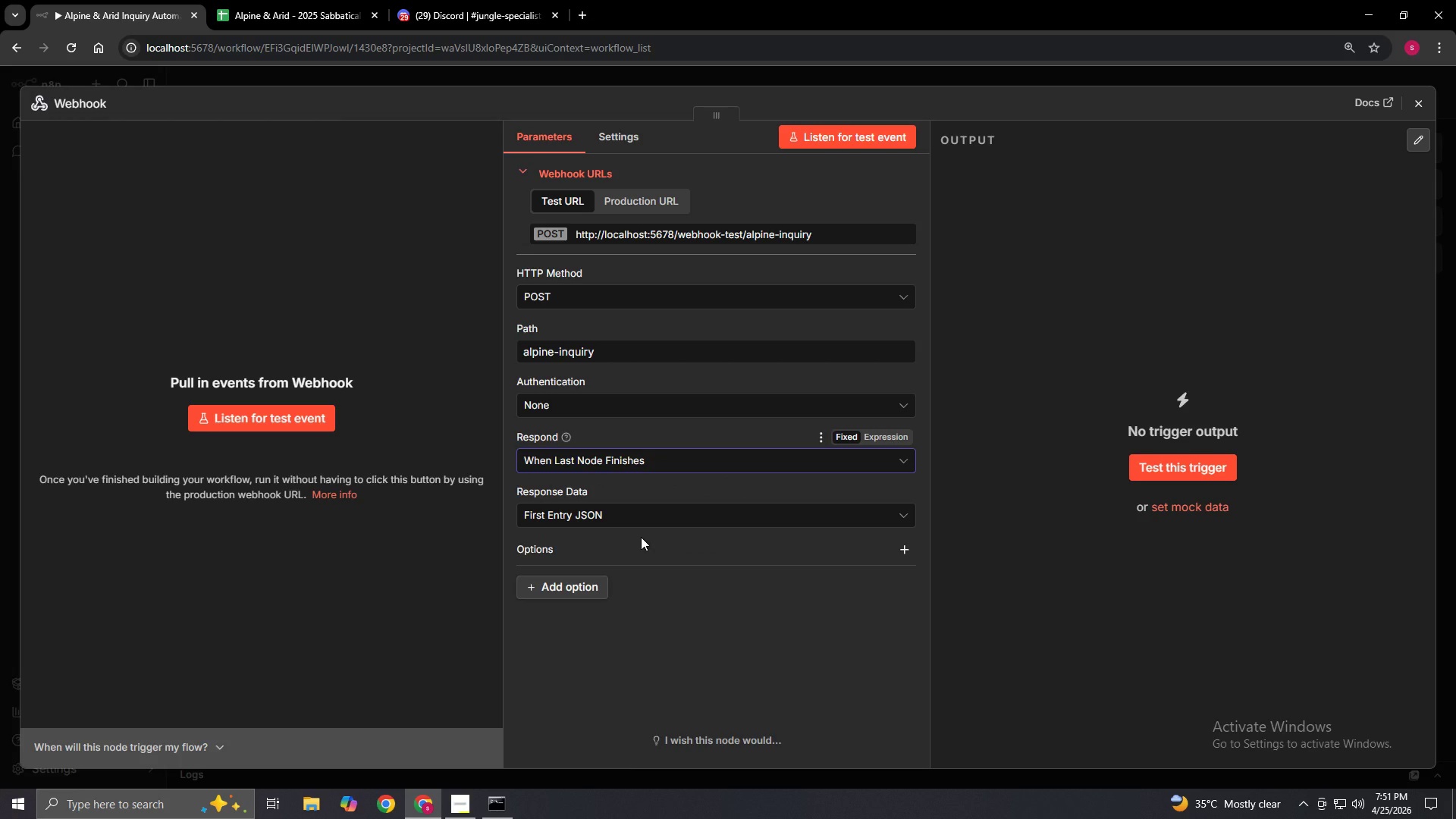 
wait(8.36)
 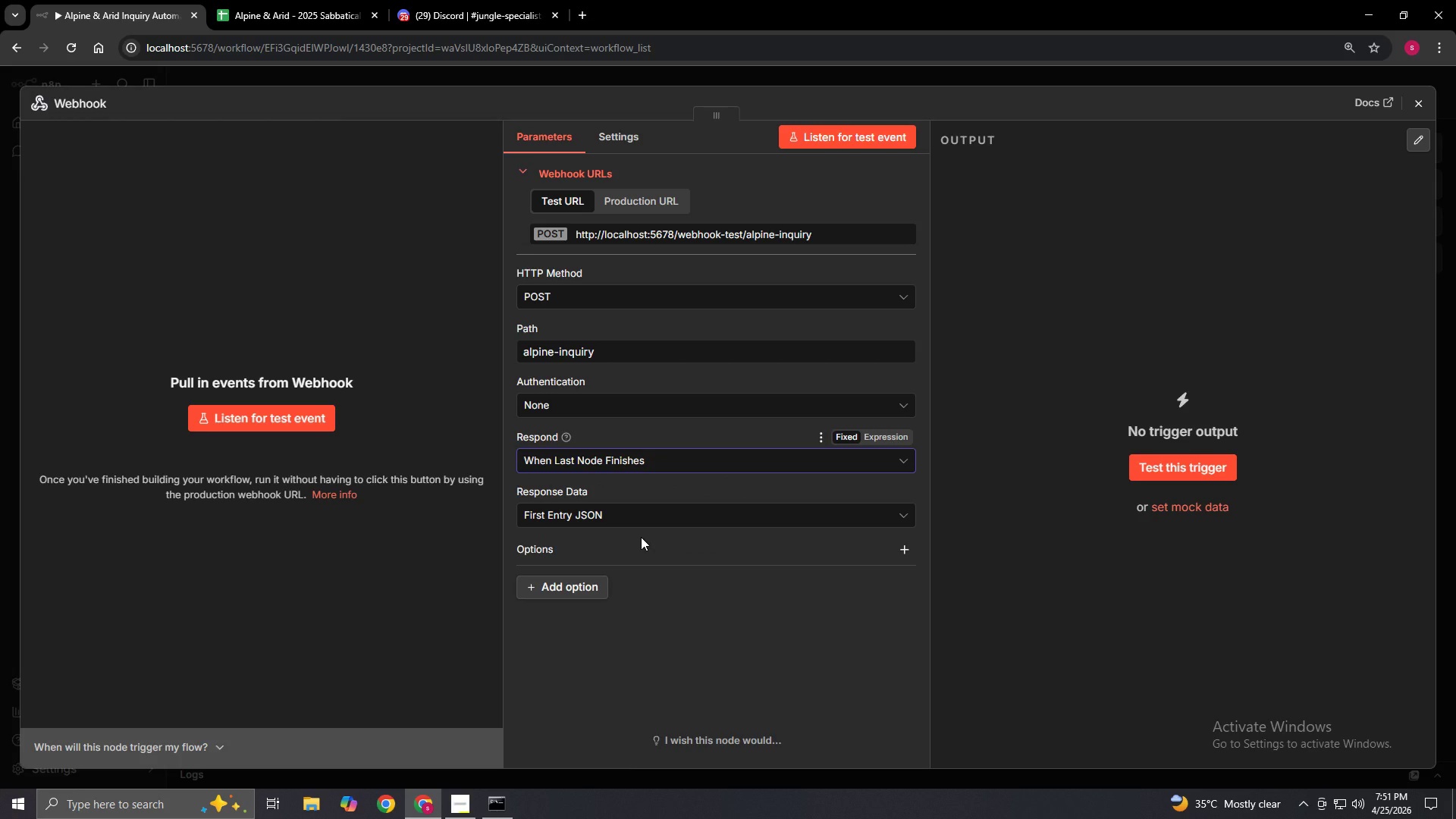 
left_click([1418, 110])
 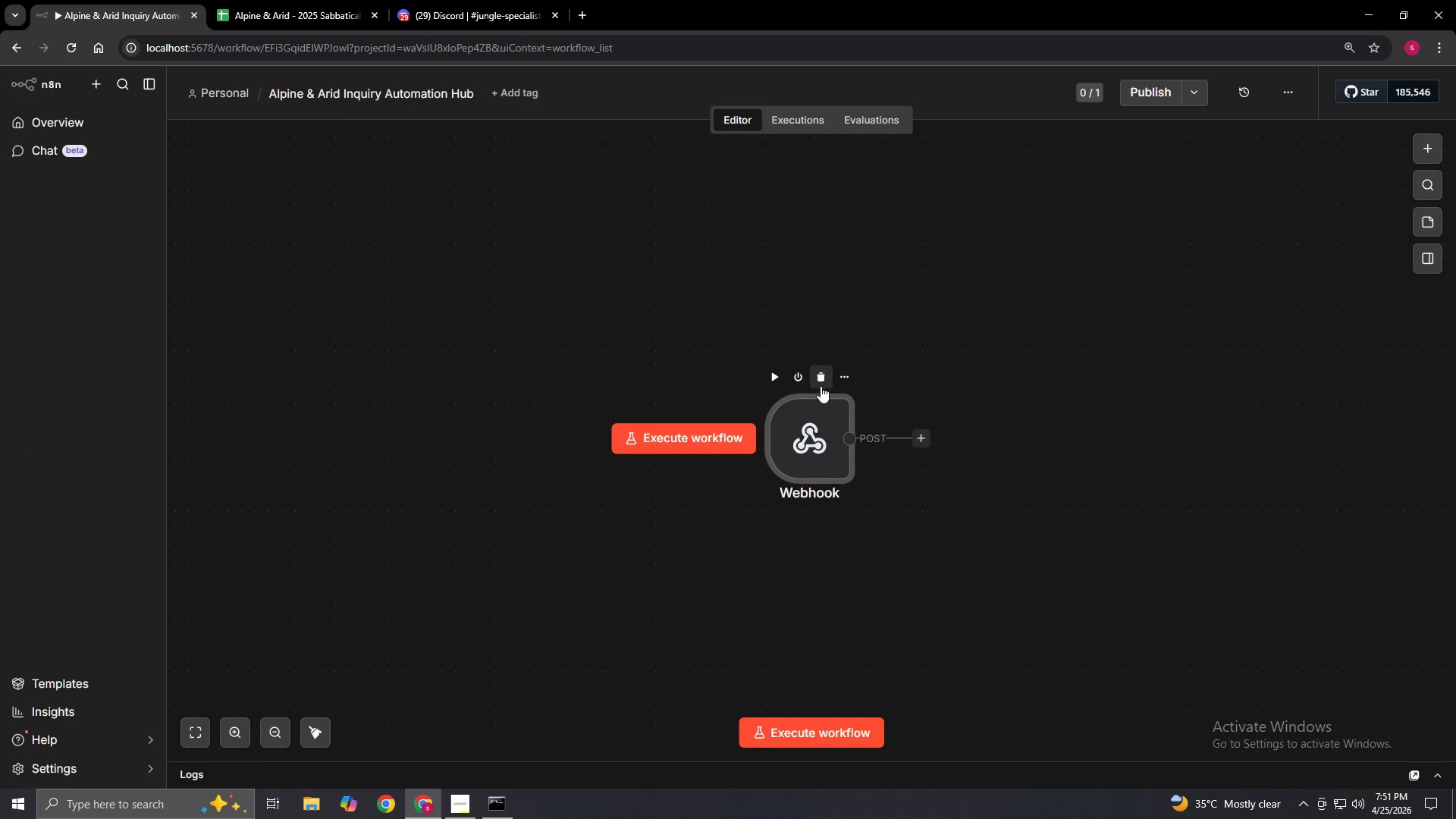 
left_click([847, 381])
 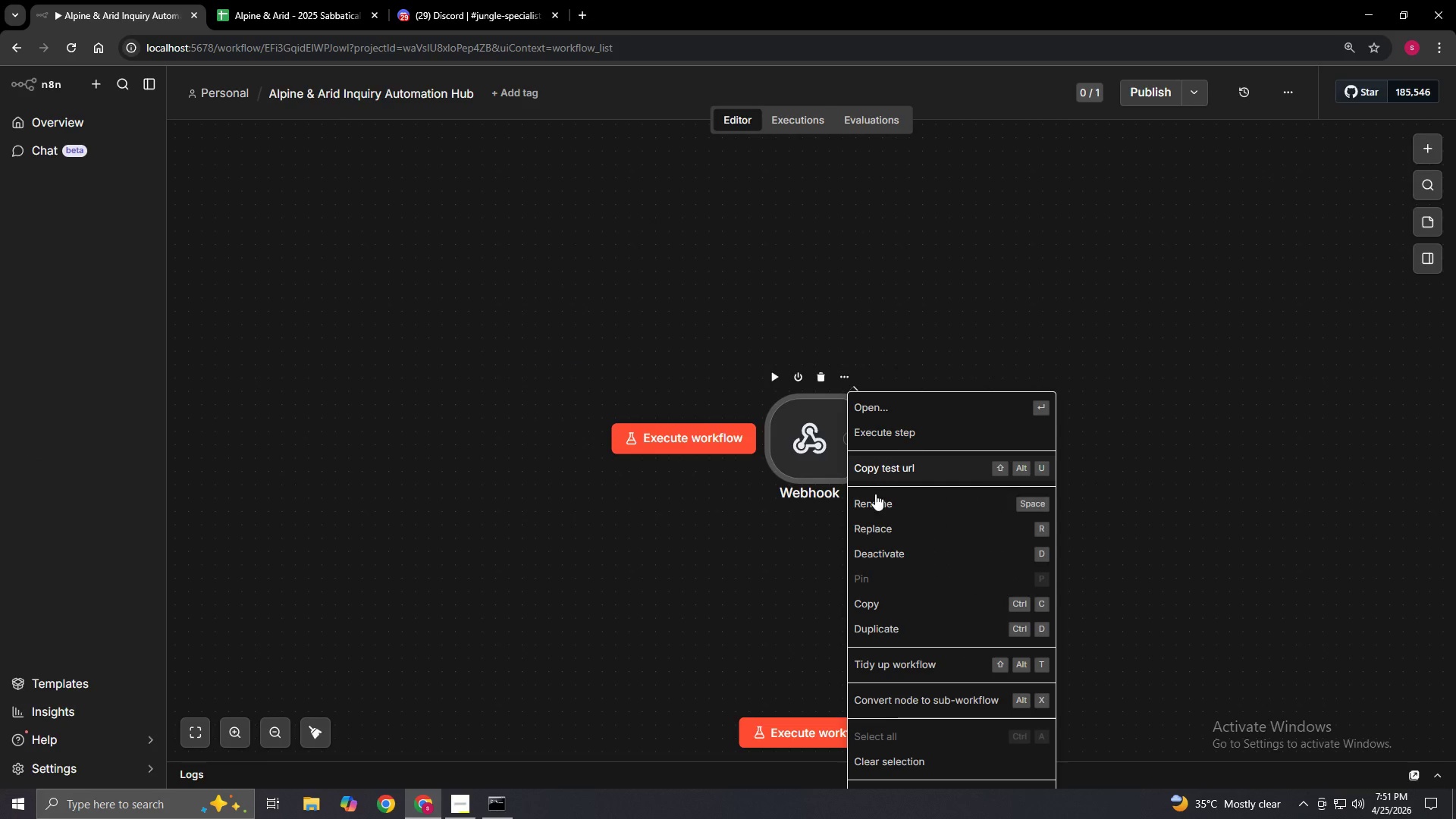 
left_click([875, 495])
 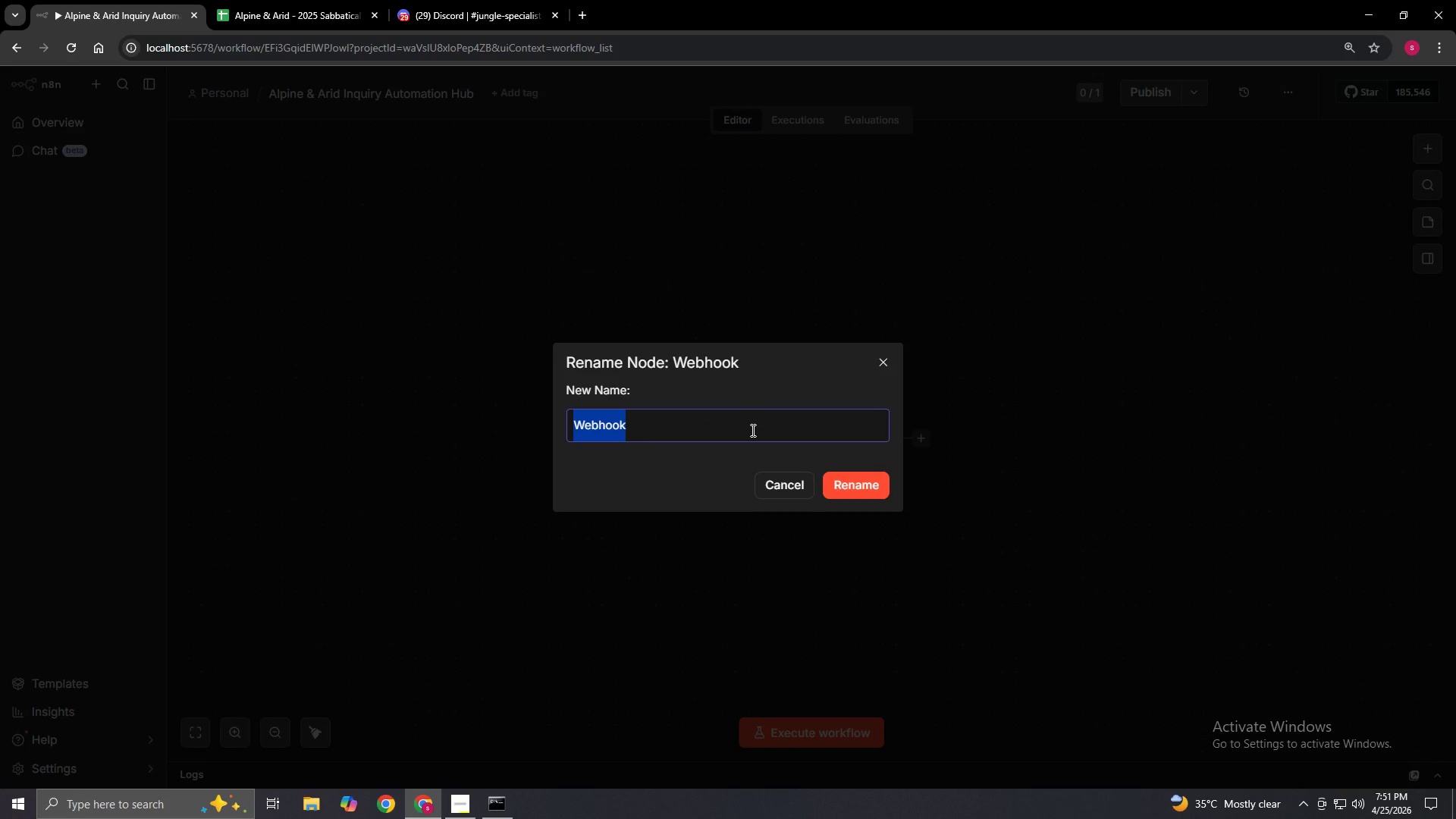 
wait(12.89)
 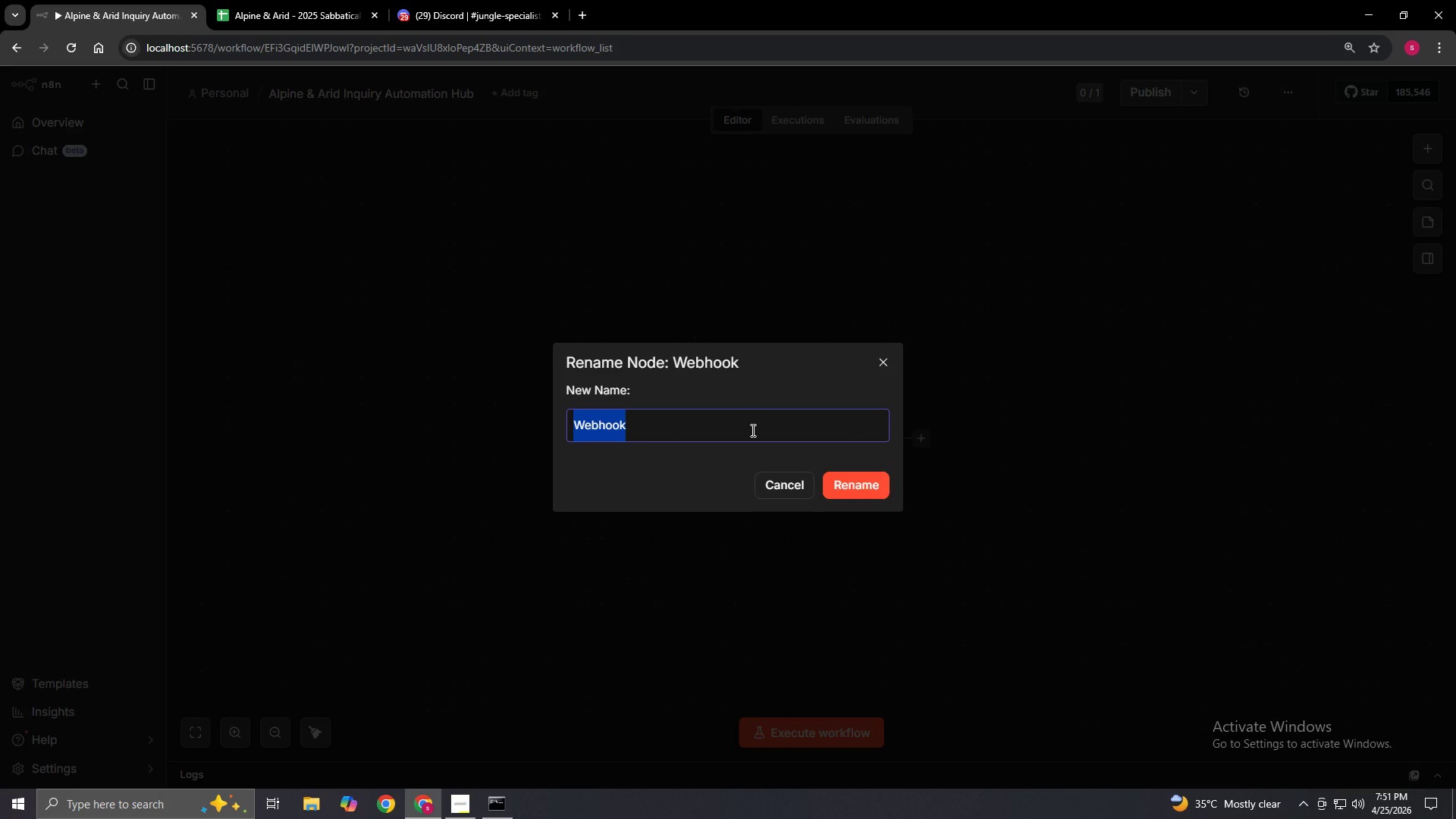 
hold_key(key=ArrowRight, duration=0.33)
 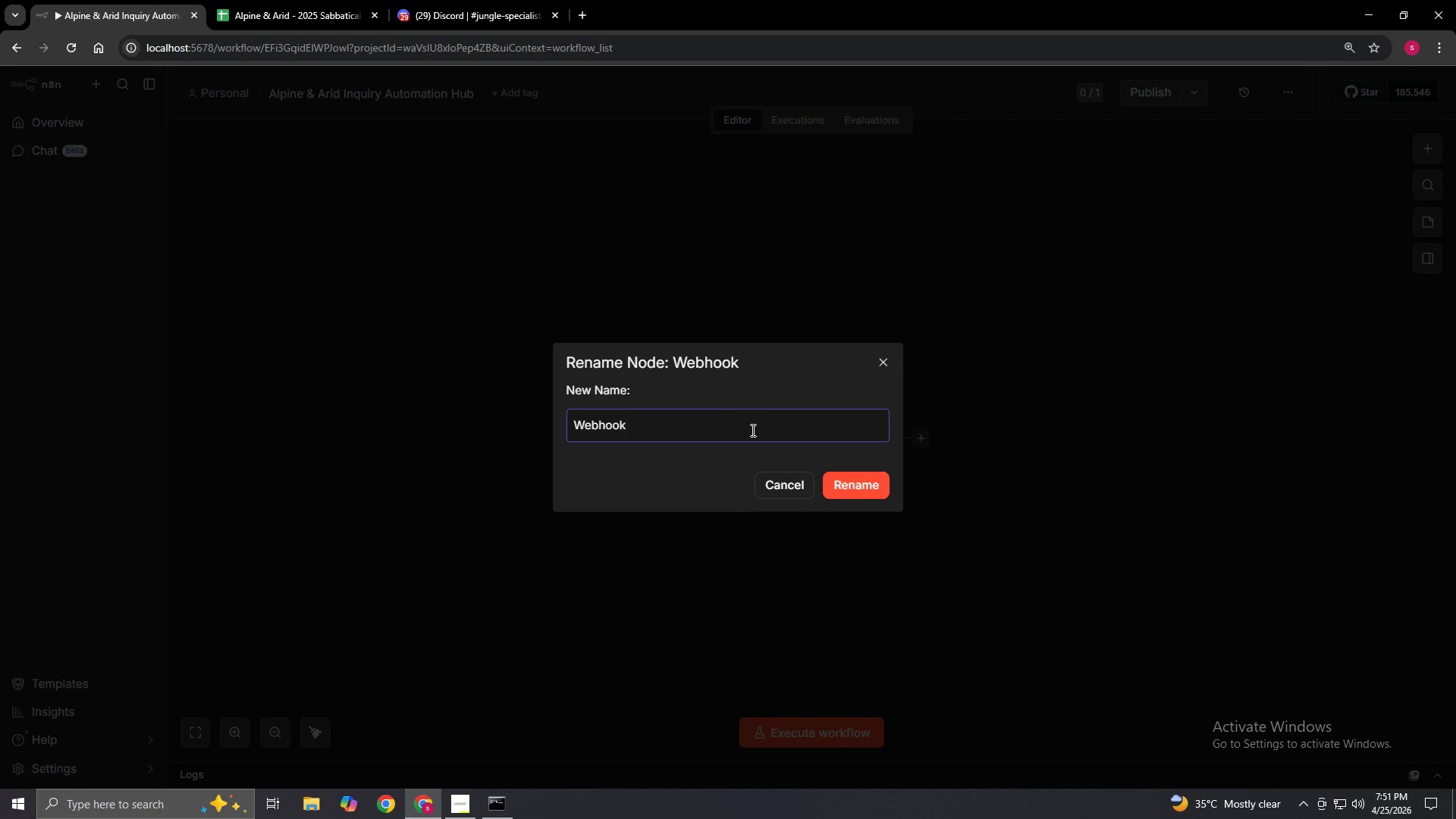 
key(Backspace)
key(Backspace)
key(Backspace)
key(Backspace)
key(Backspace)
key(Backspace)
key(Backspace)
type(Webhook - Inquiry Form Submission)
 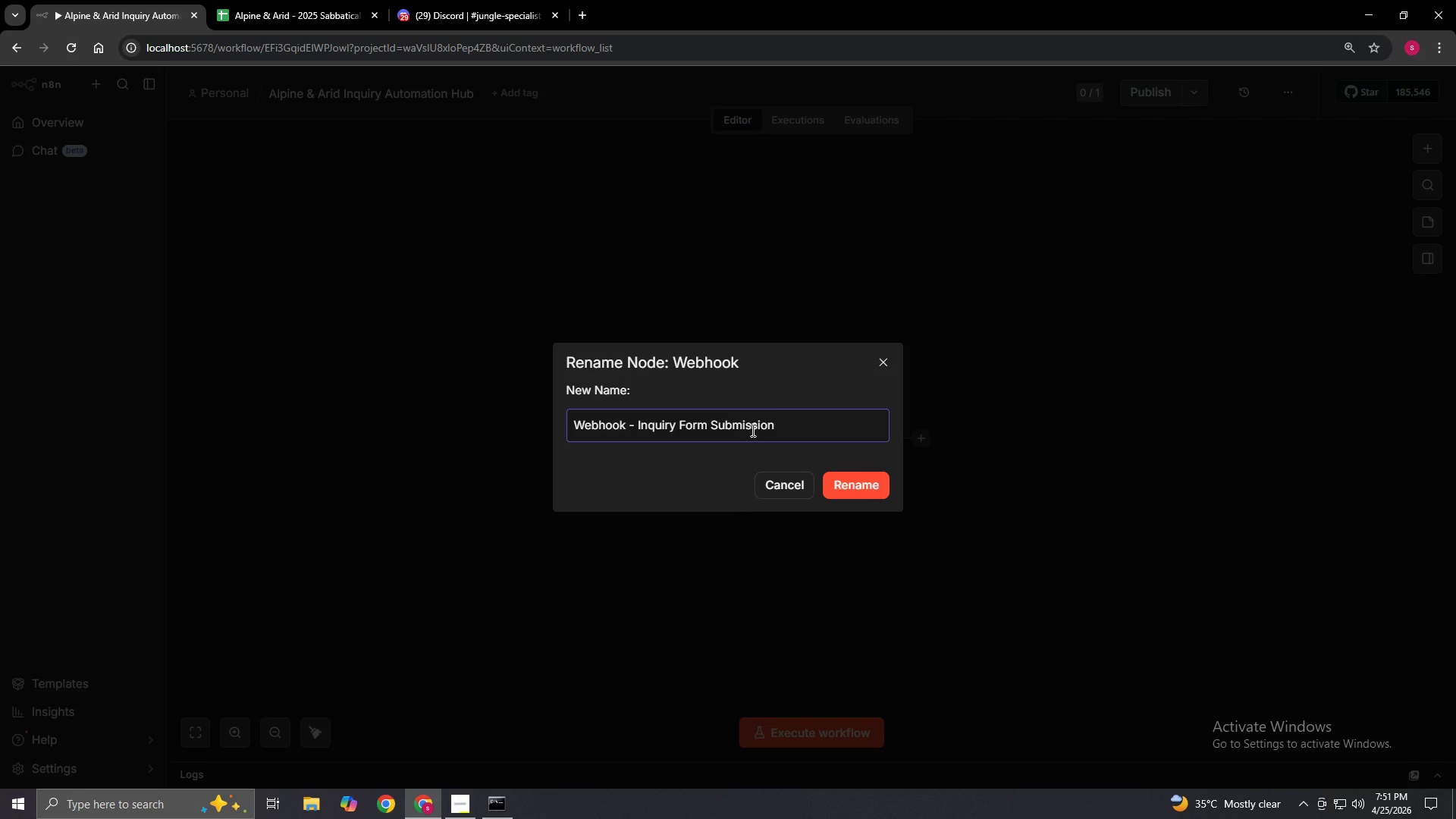 
wait(8.36)
 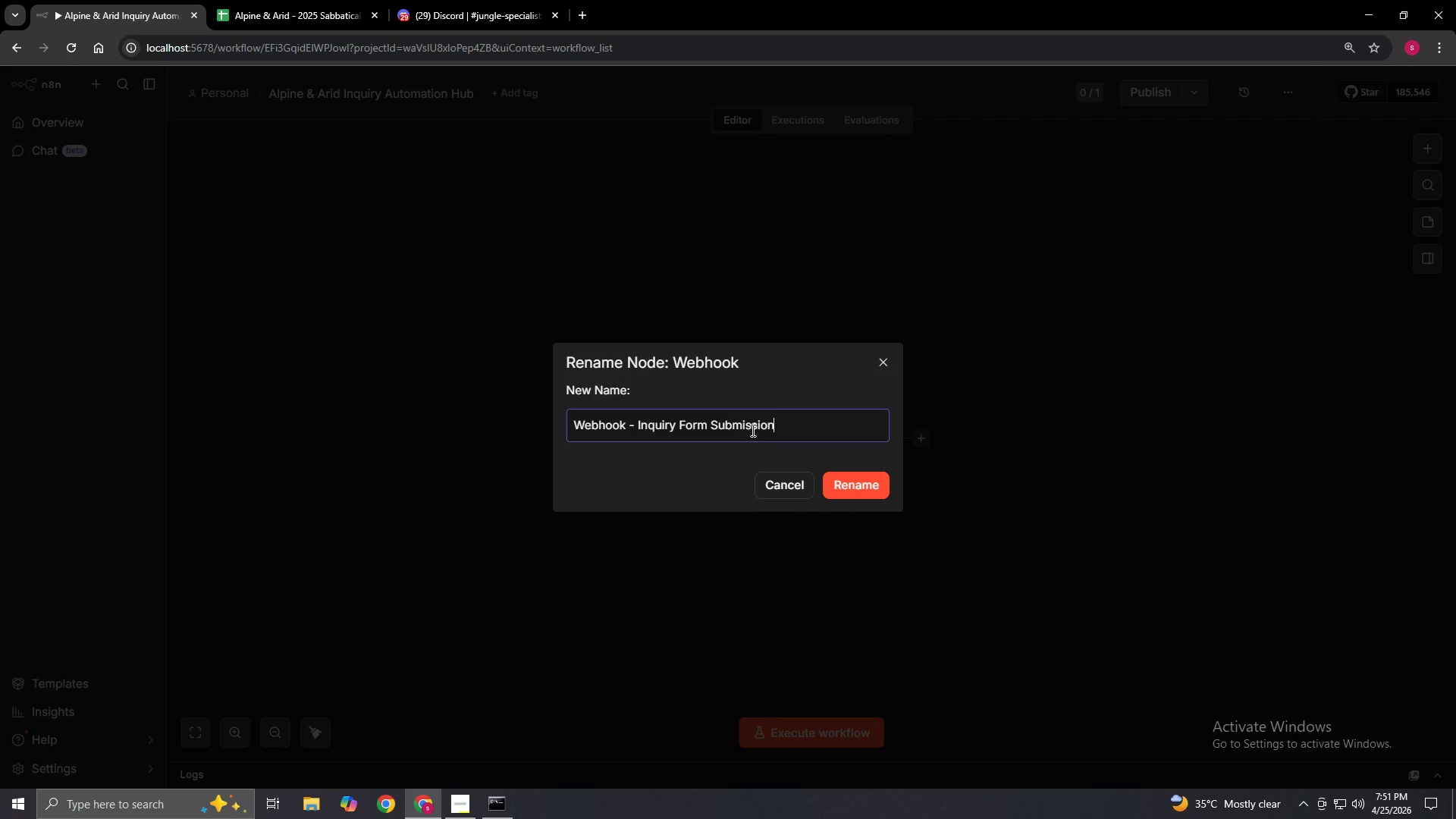 
left_click([858, 484])
 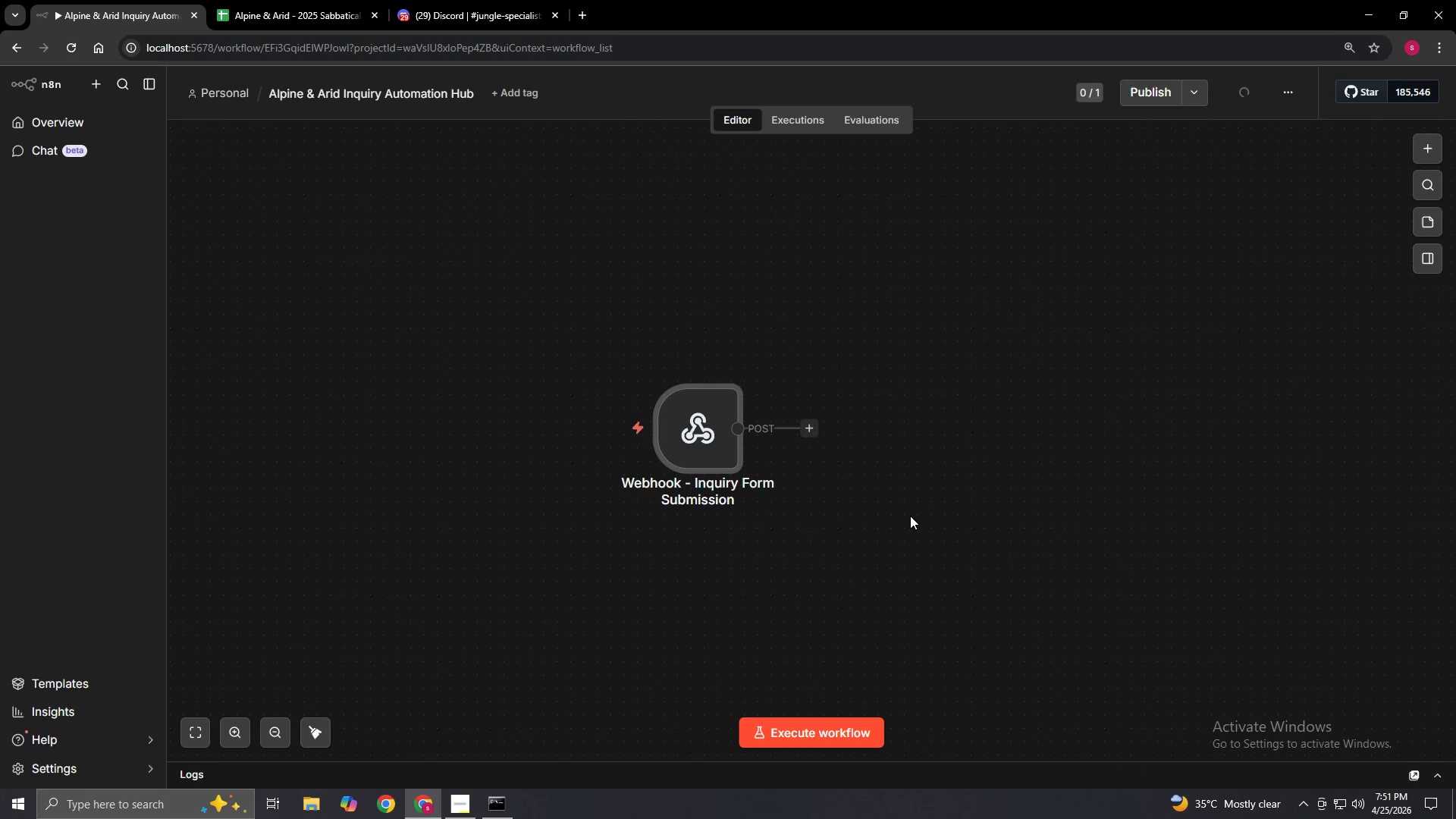 
hold_key(key=ControlLeft, duration=1.5)
scroll: coordinate [915, 519], scroll_direction: up, amount: 3.0
 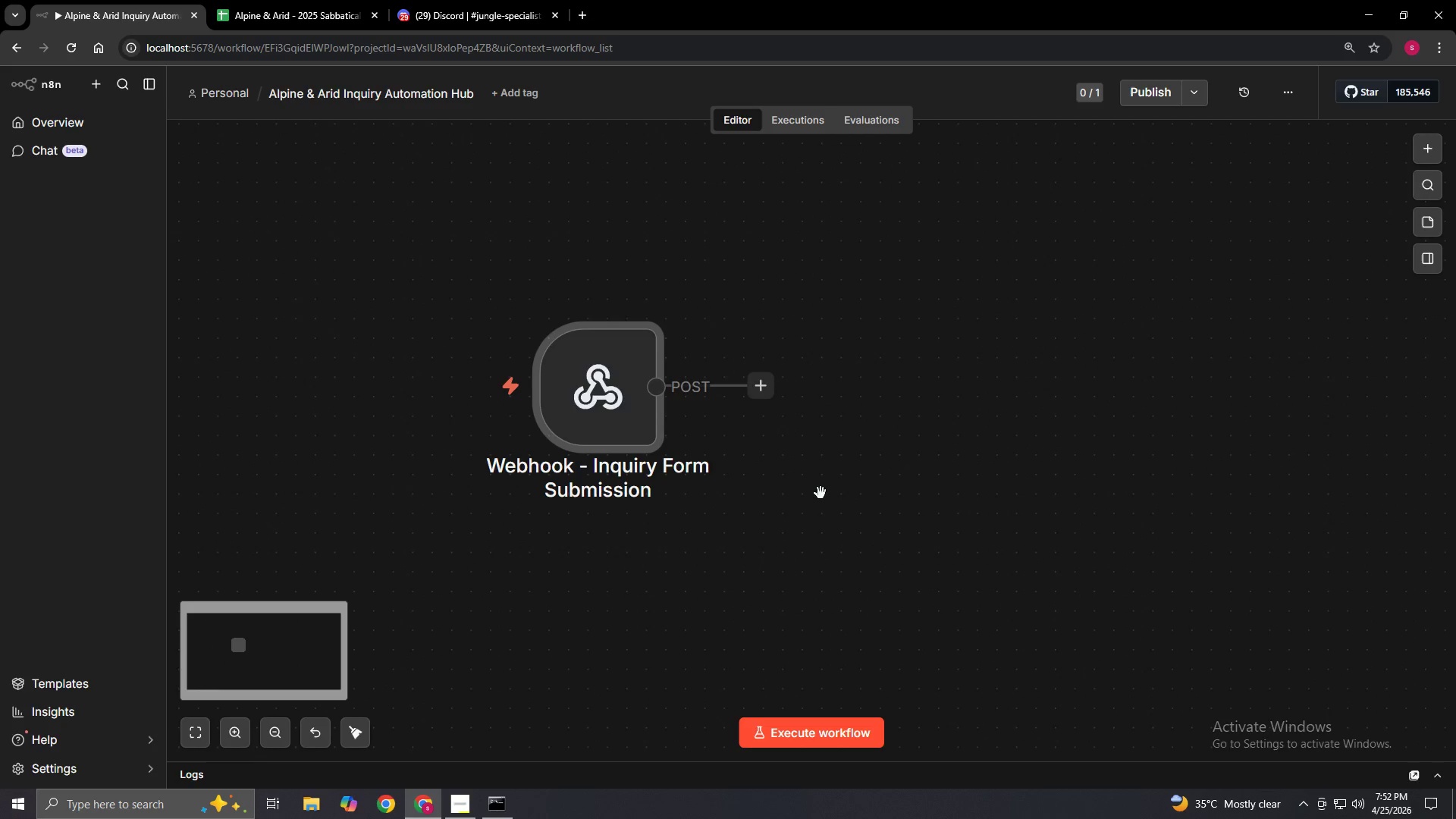 
left_click_drag(start_coordinate=[820, 493], to_coordinate=[854, 543])
 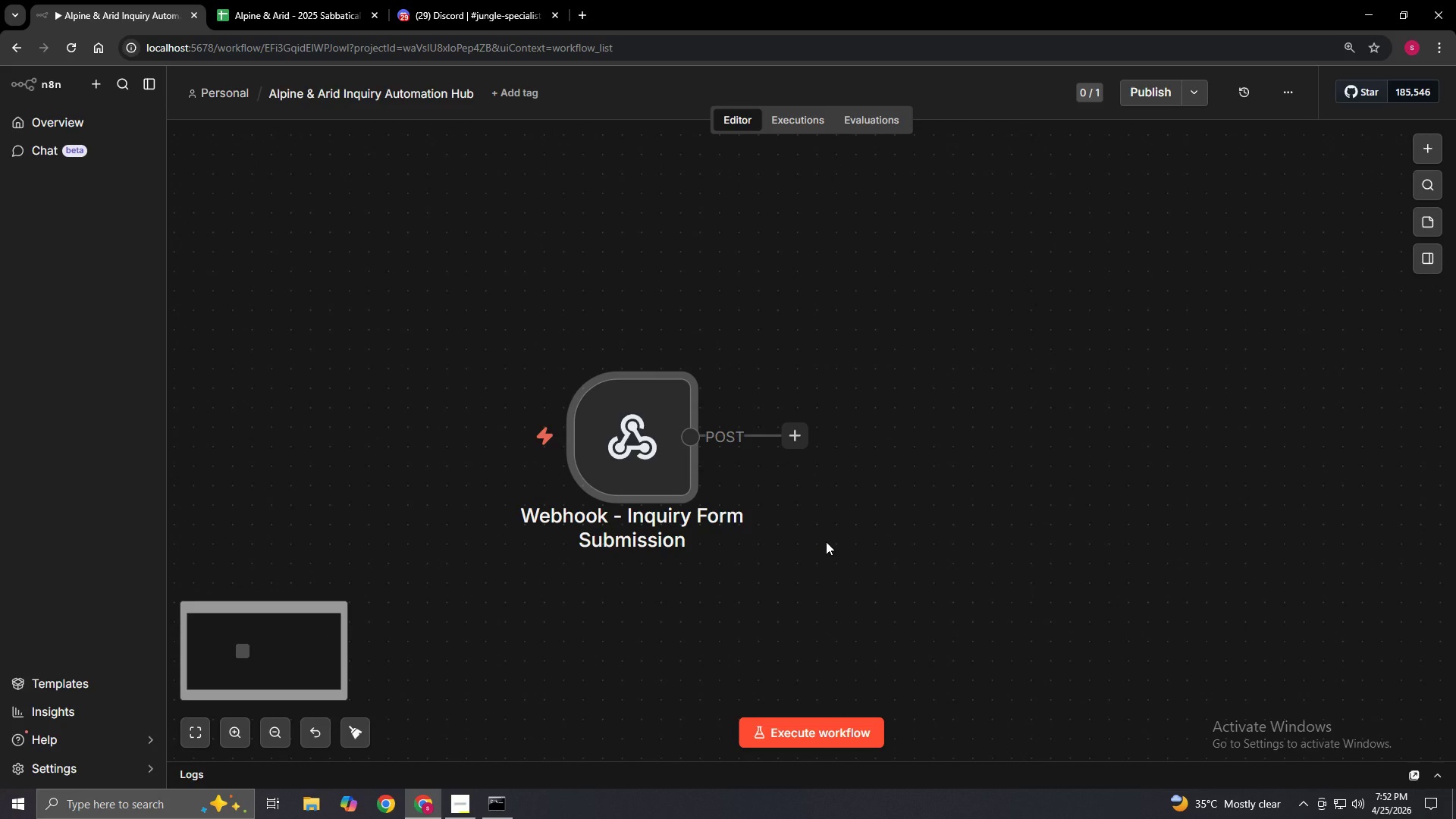 
hold_key(key=ControlLeft, duration=1.3)
 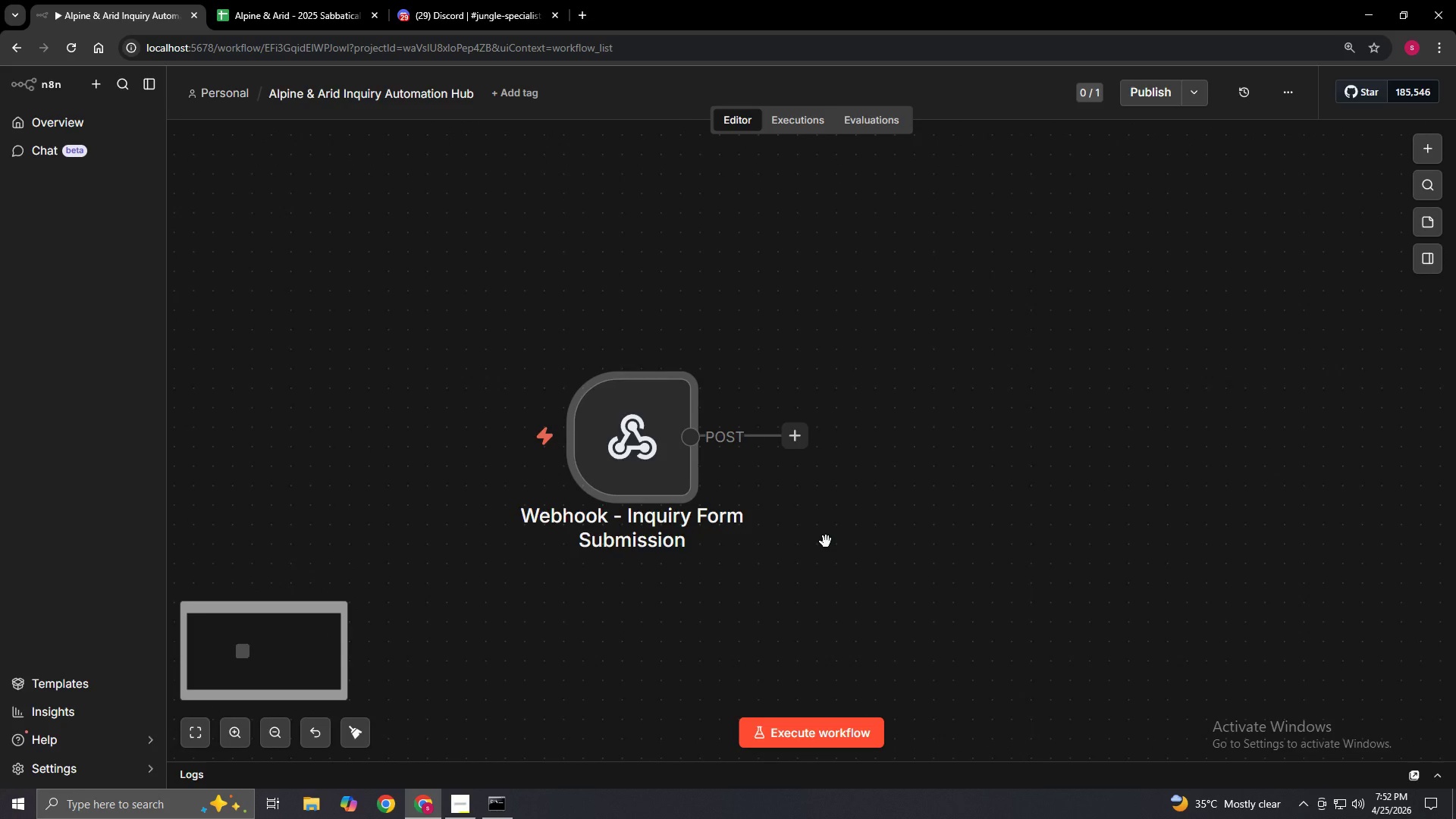 
hold_key(key=ControlLeft, duration=1.5)
left_click_drag(start_coordinate=[824, 542], to_coordinate=[1116, 621])
 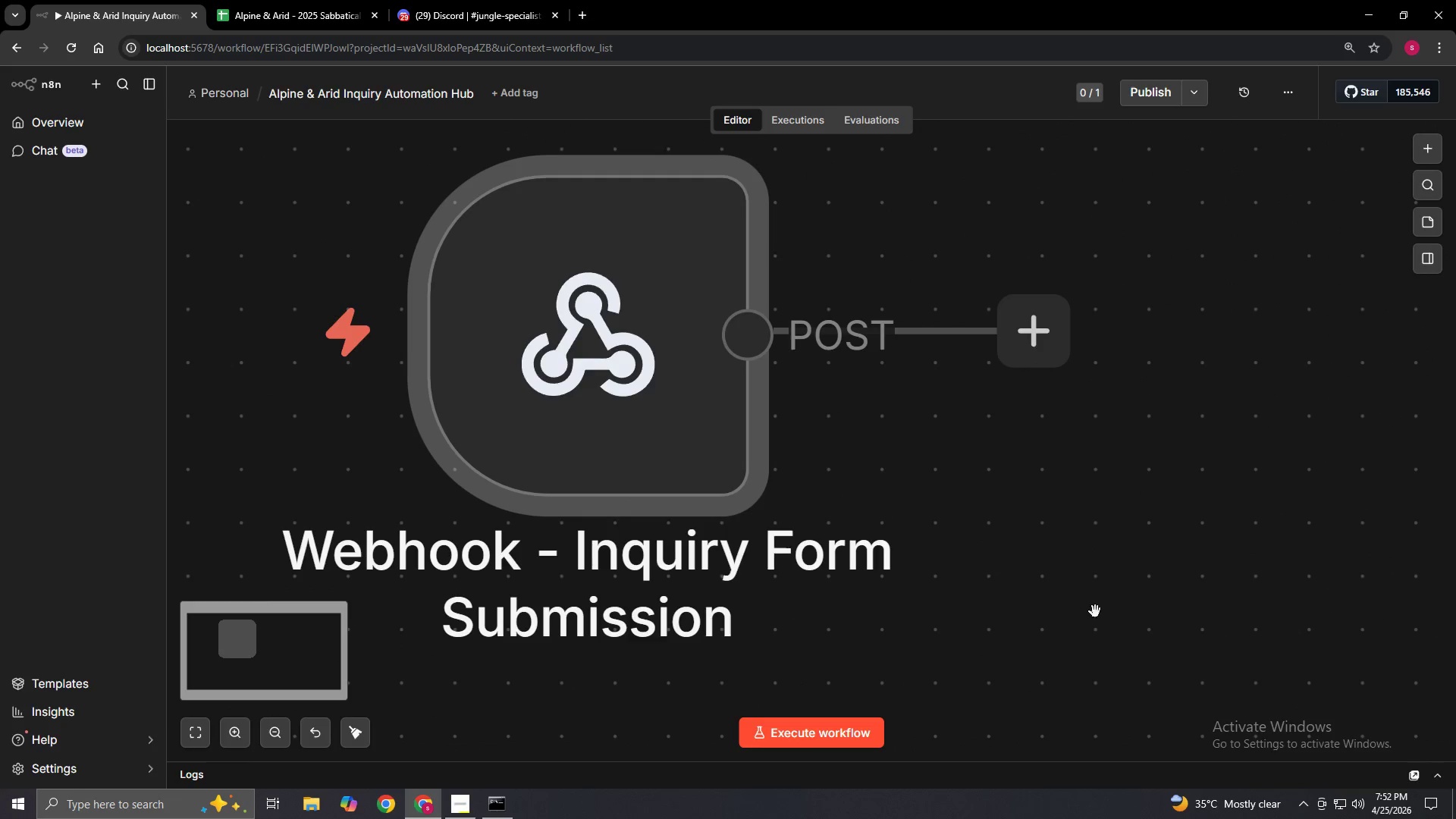 
scroll: coordinate [826, 541], scroll_direction: up, amount: 10.0
 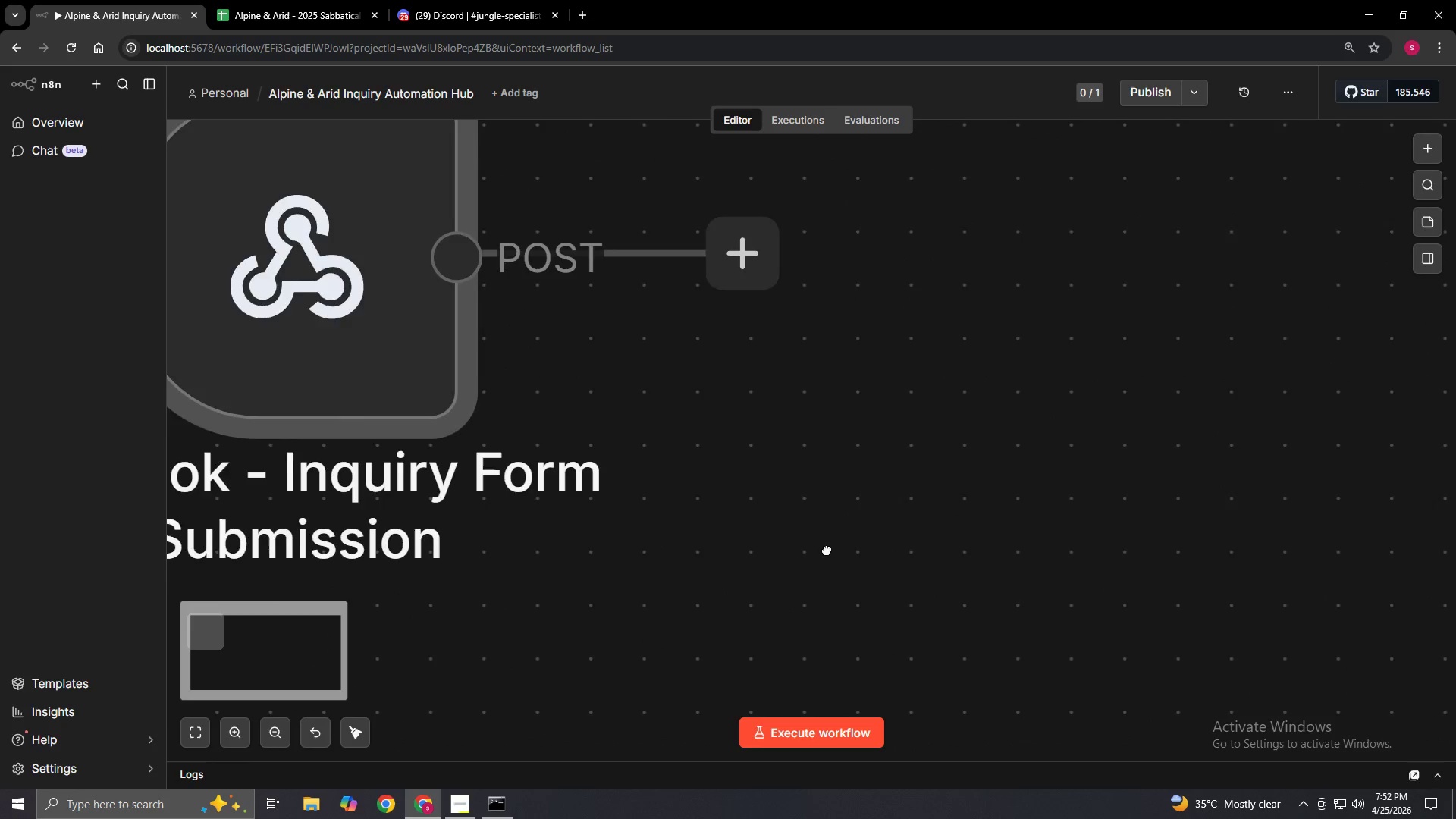 
hold_key(key=ControlLeft, duration=1.52)
scroll: coordinate [1112, 620], scroll_direction: up, amount: 6.0
 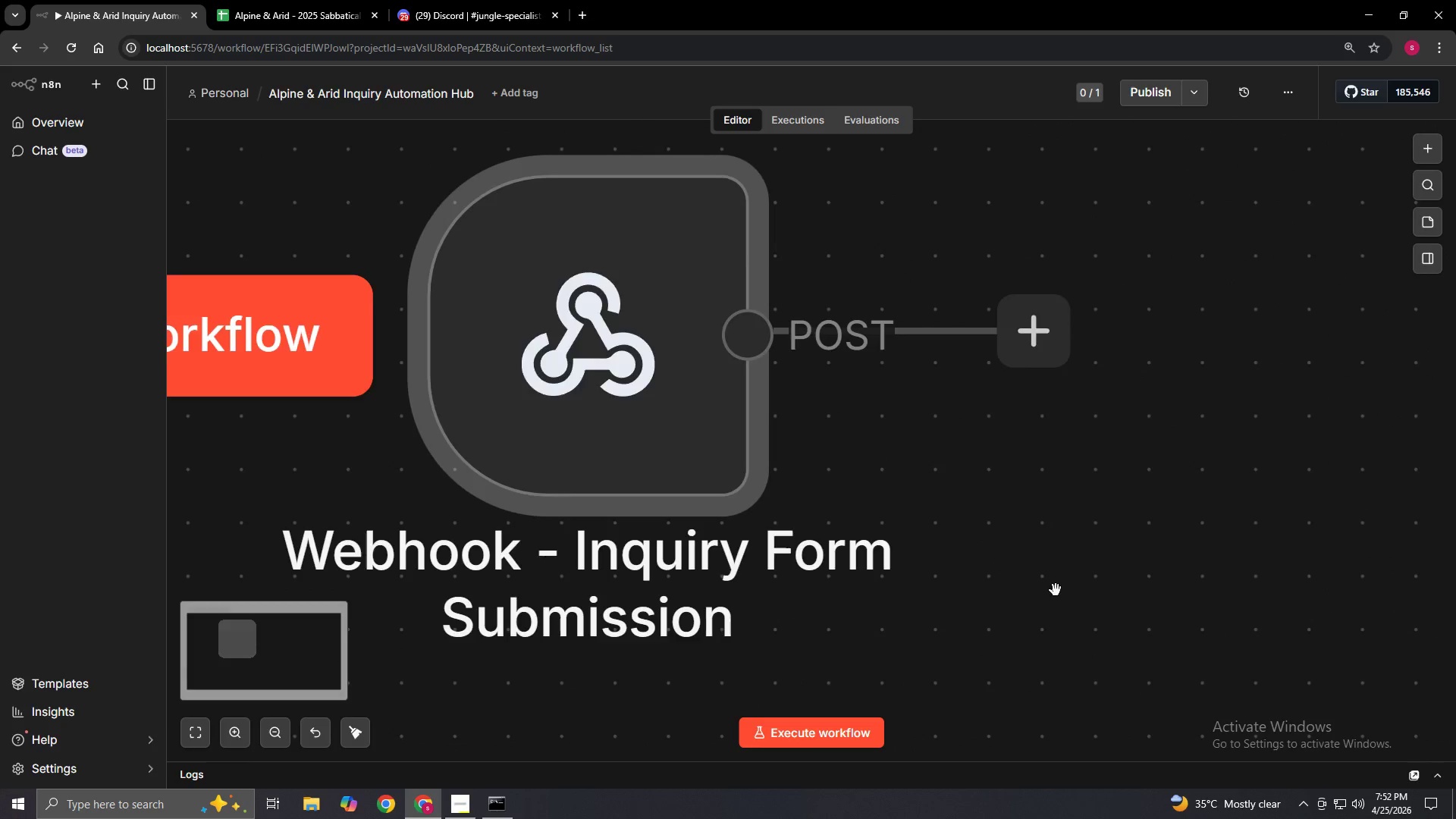 
hold_key(key=ControlLeft, duration=1.51)
left_click_drag(start_coordinate=[1128, 620], to_coordinate=[685, 509])
 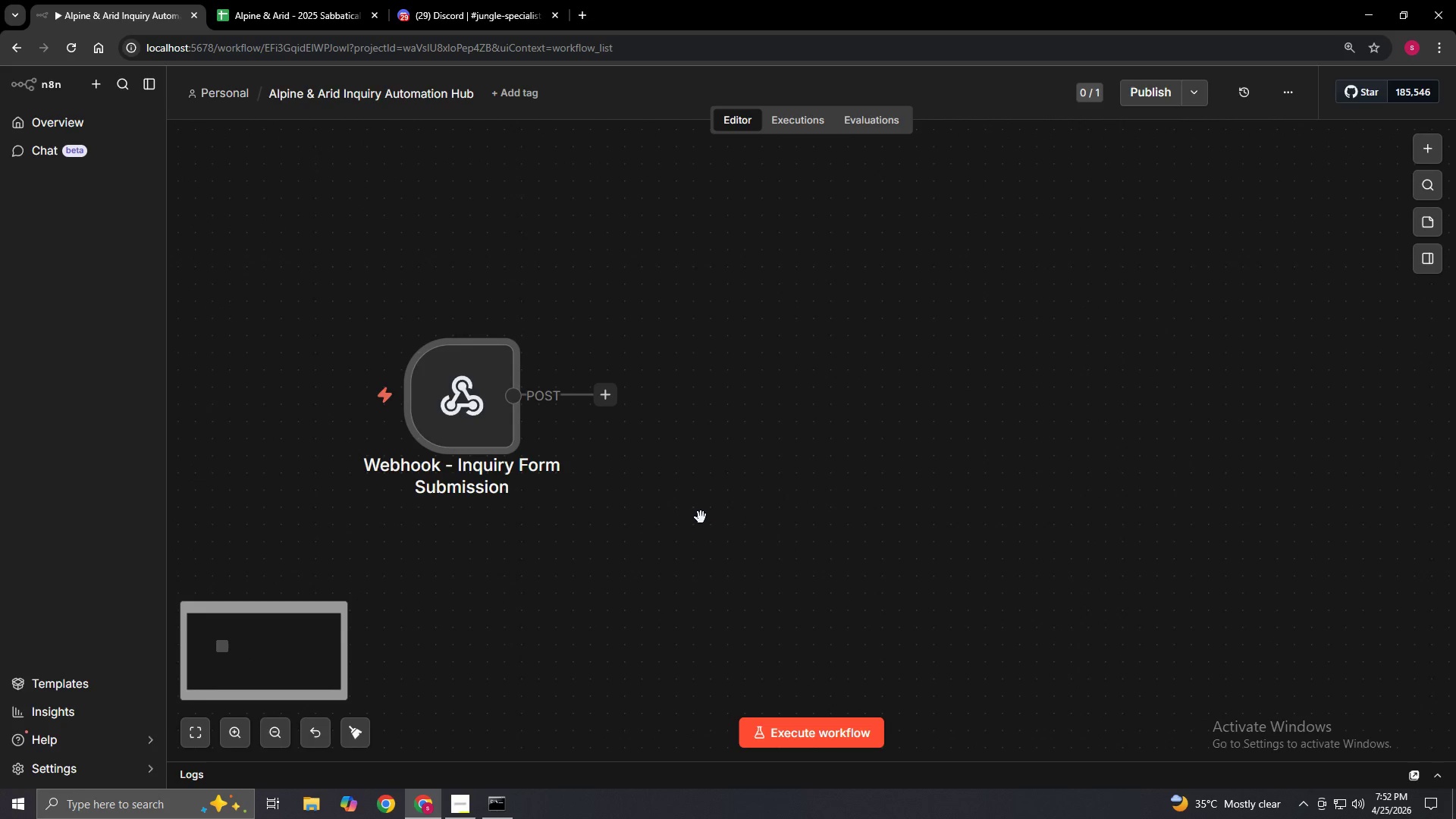 
scroll: coordinate [1056, 590], scroll_direction: down, amount: 9.0
 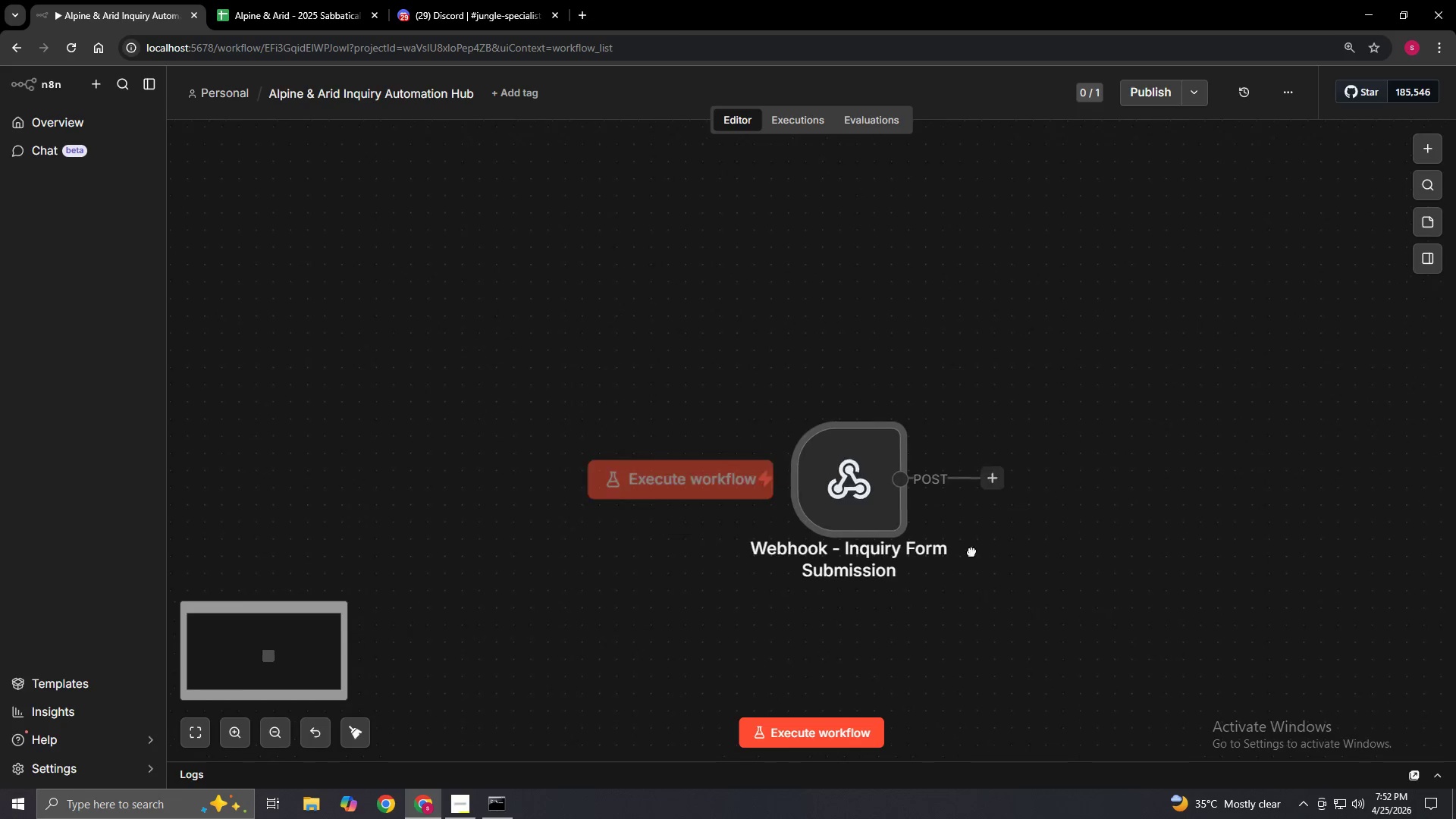 
hold_key(key=ControlLeft, duration=1.47)
left_click_drag(start_coordinate=[640, 497], to_coordinate=[731, 582])
 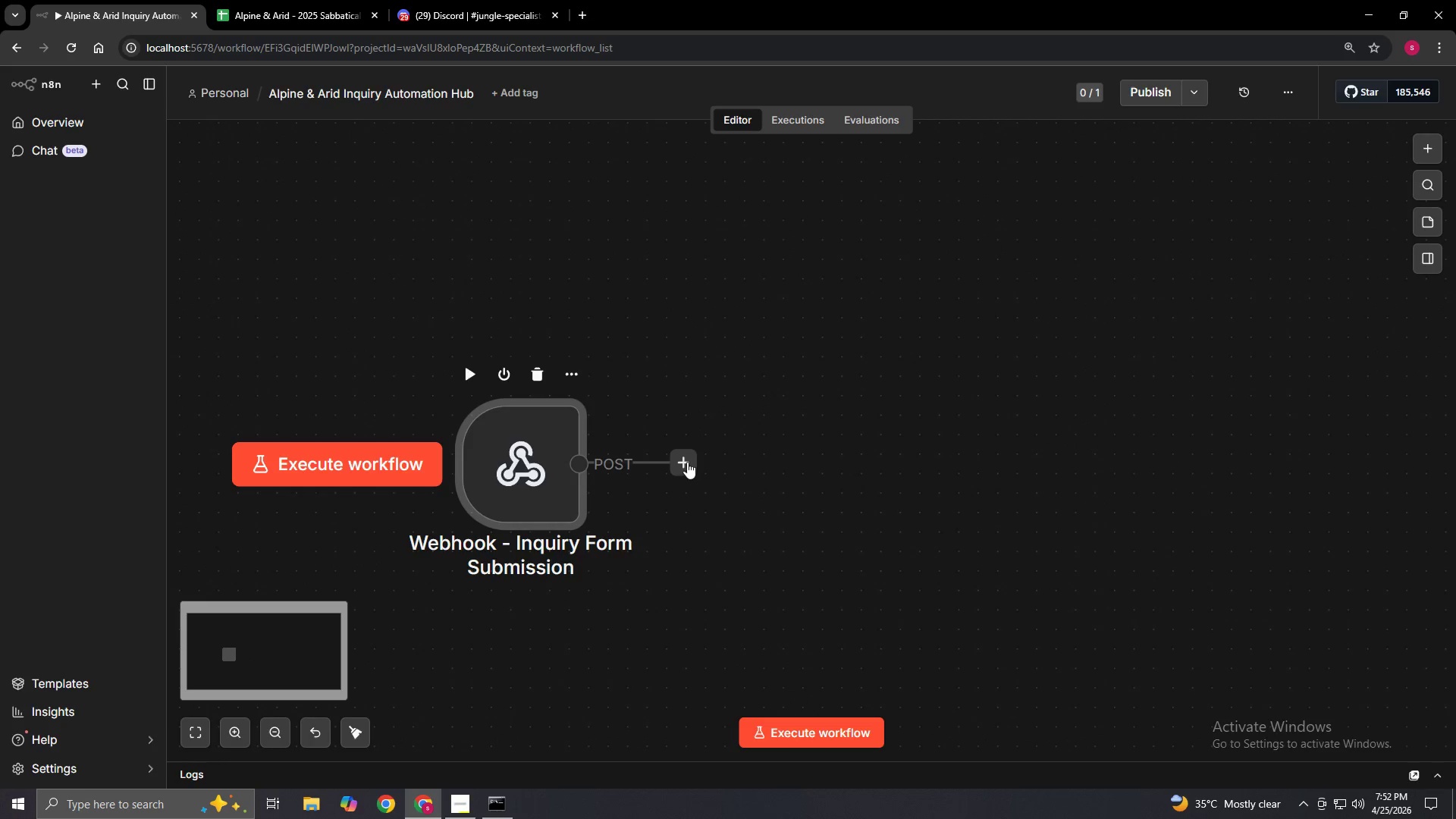 
scroll: coordinate [701, 517], scroll_direction: up, amount: 1.0
 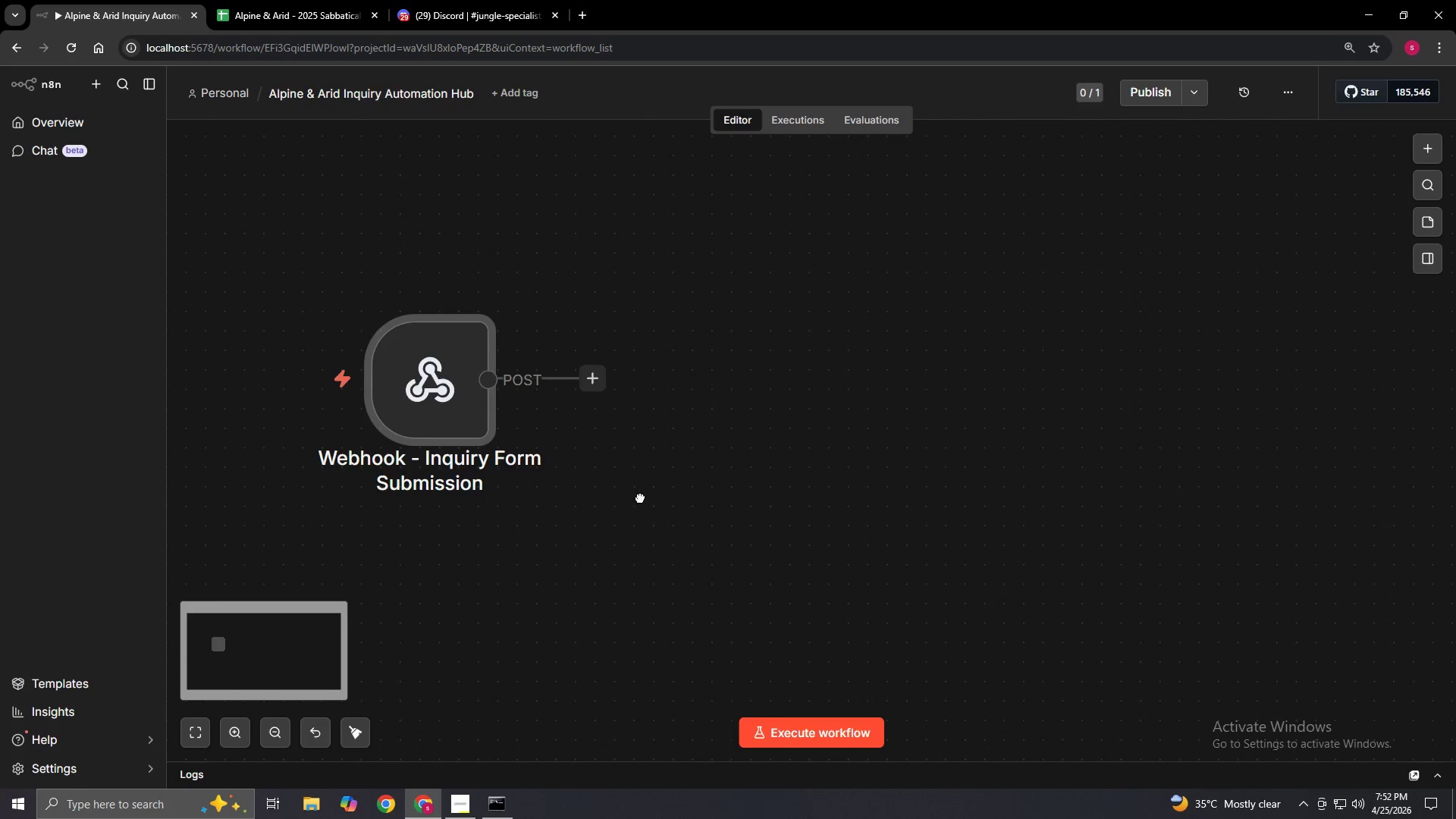 
left_click_drag(start_coordinate=[687, 461], to_coordinate=[745, 466])
 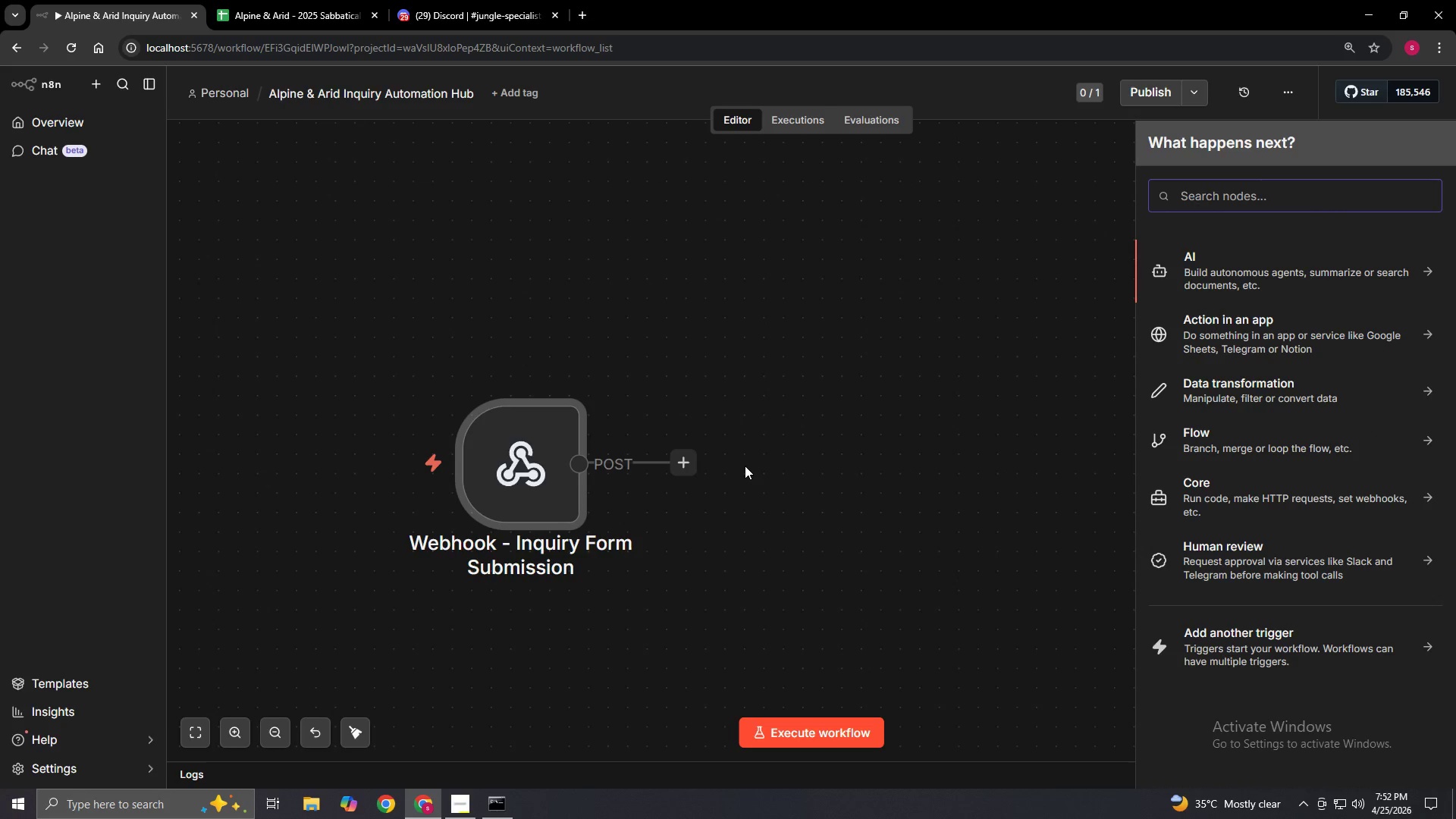 
type(EDit Fields)
 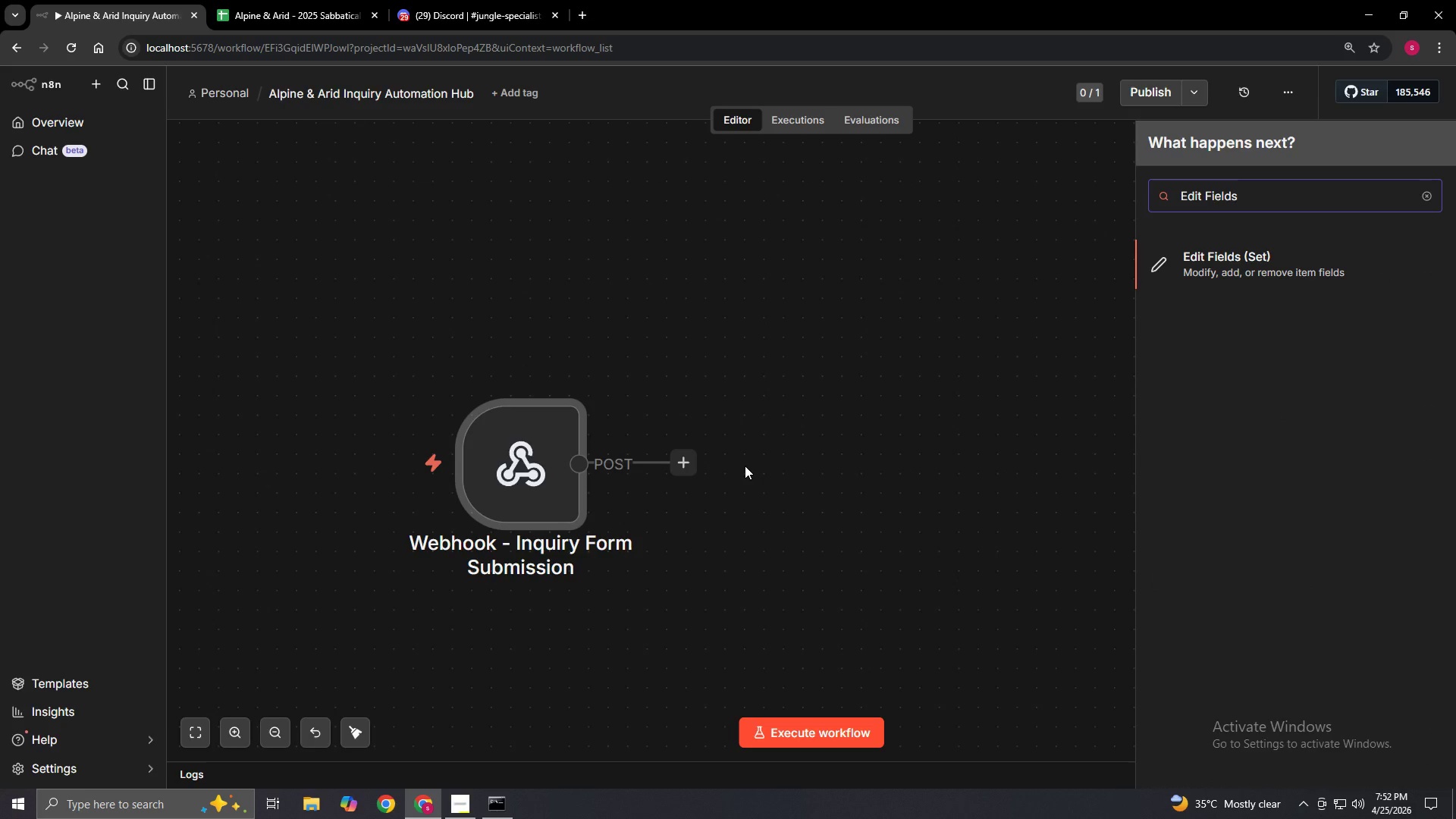 
left_click([1201, 265])
 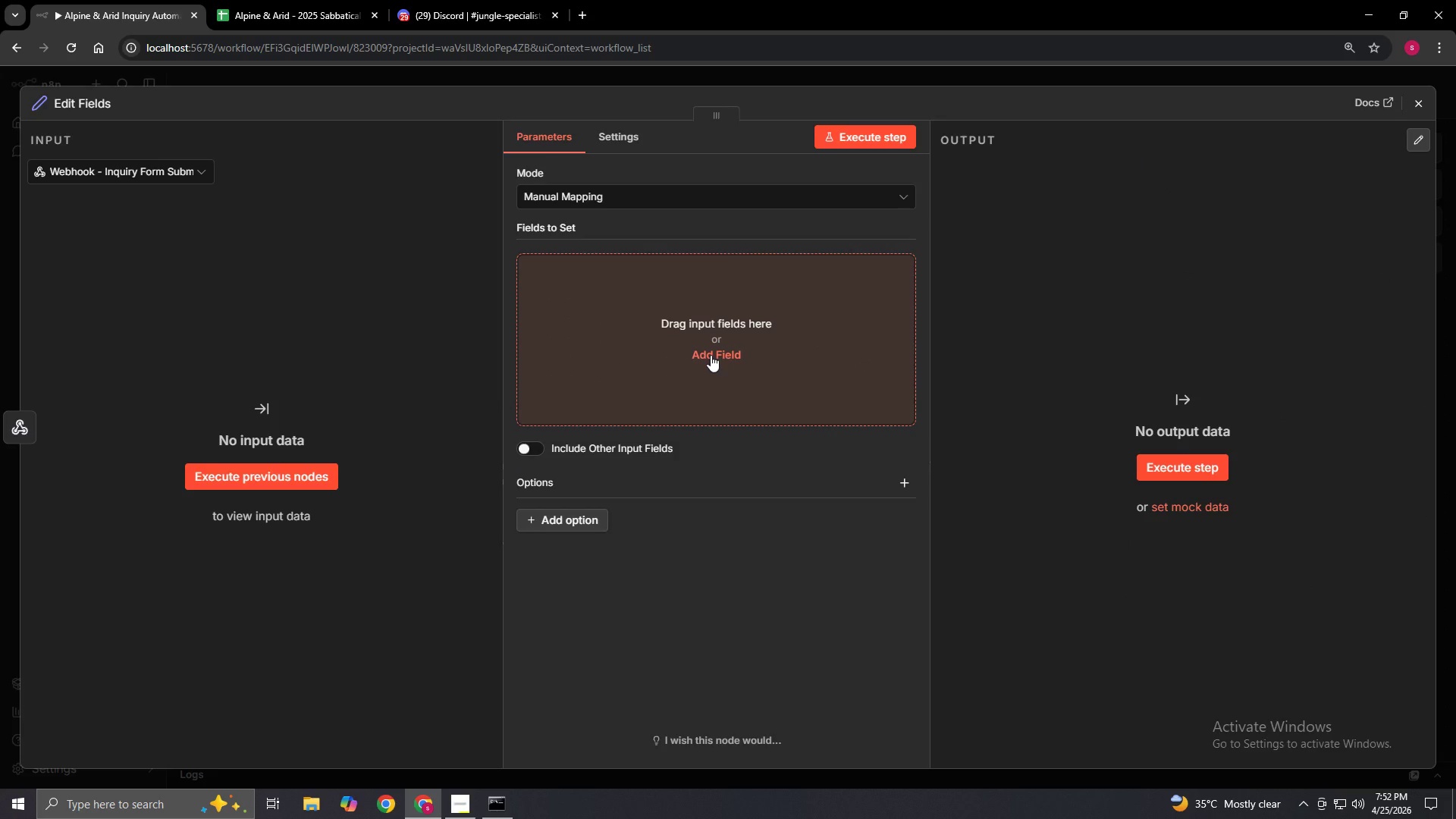 
wait(7.39)
 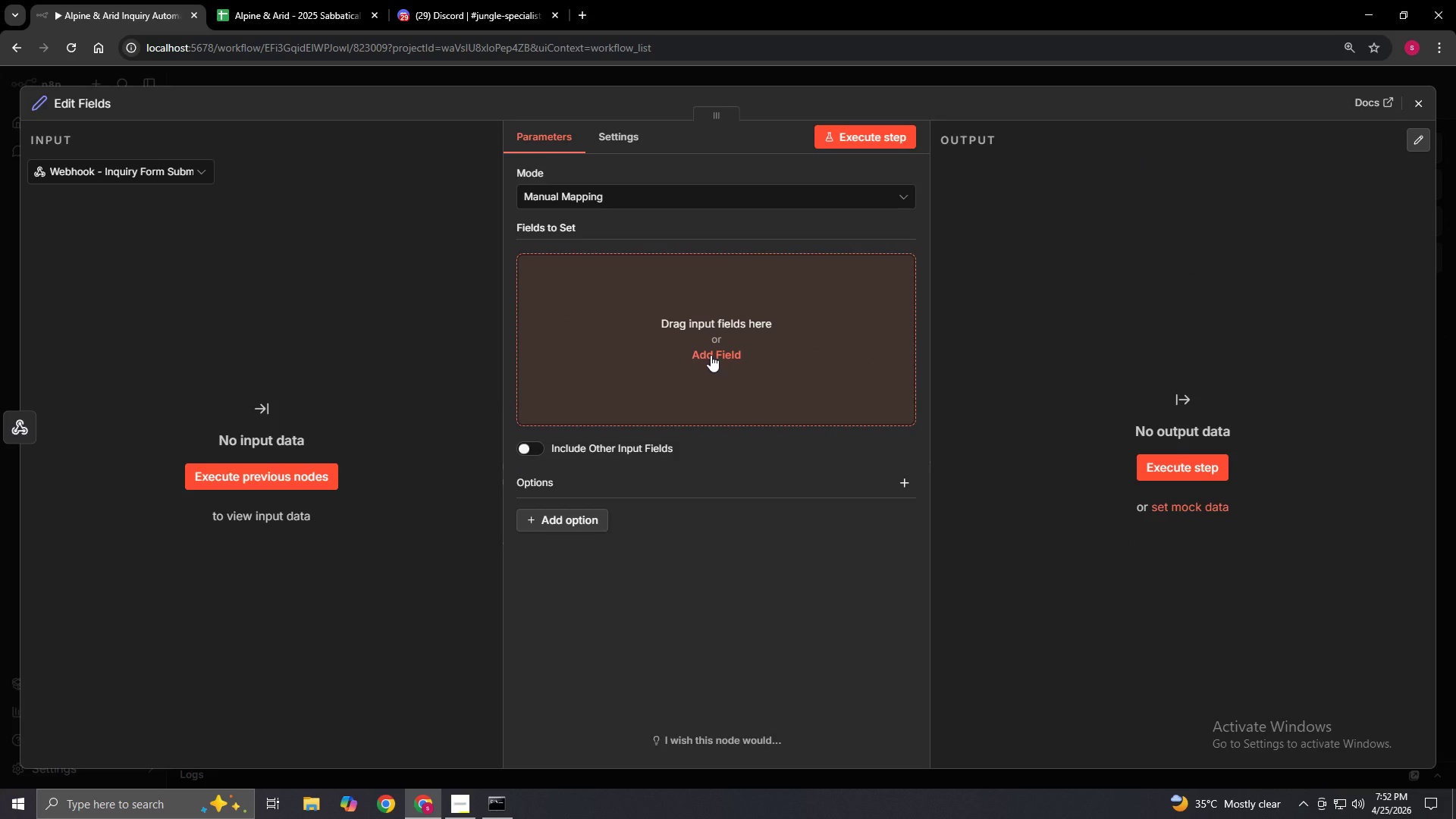 
left_click([747, 206])
 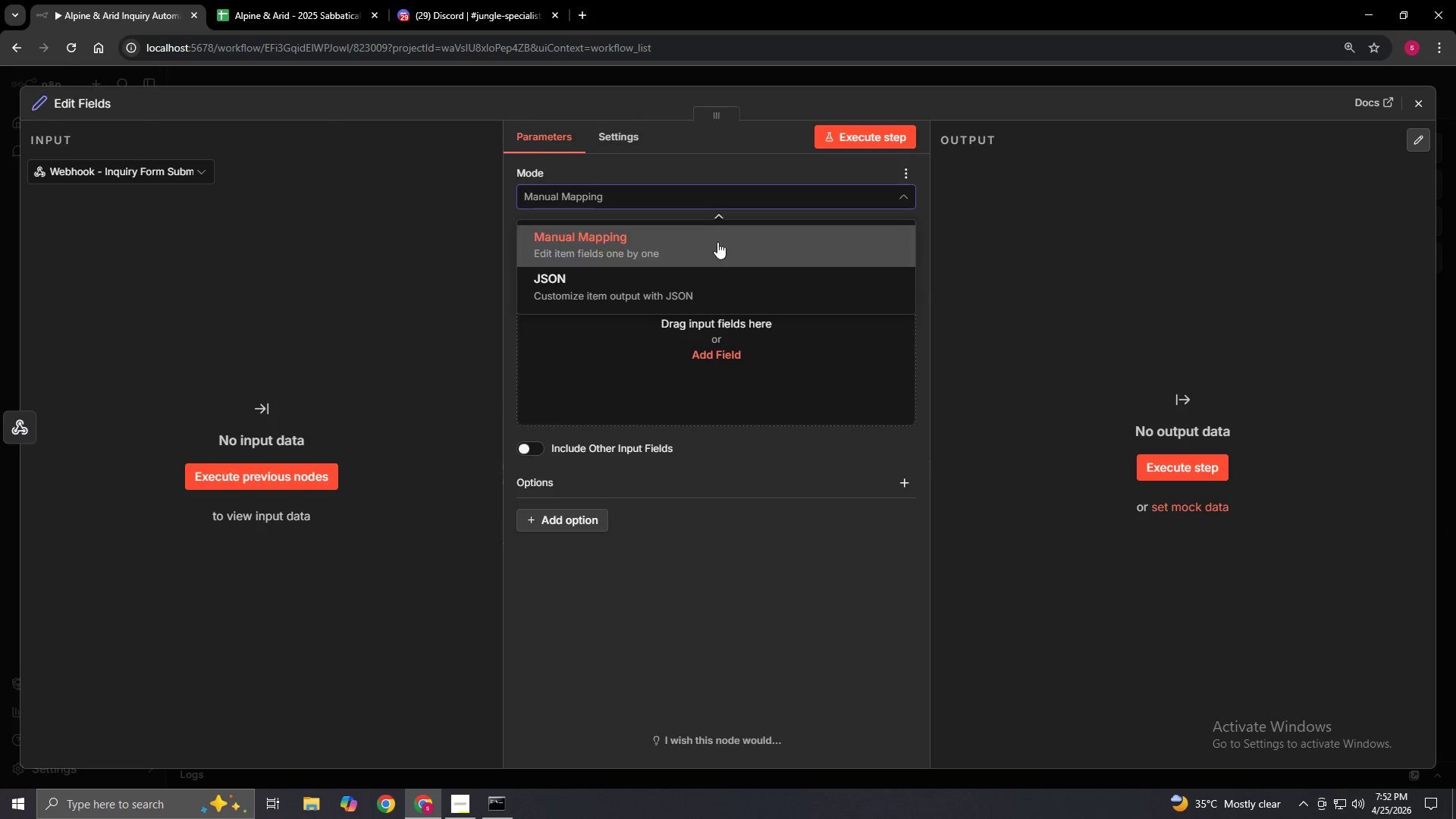 
left_click([717, 242])
 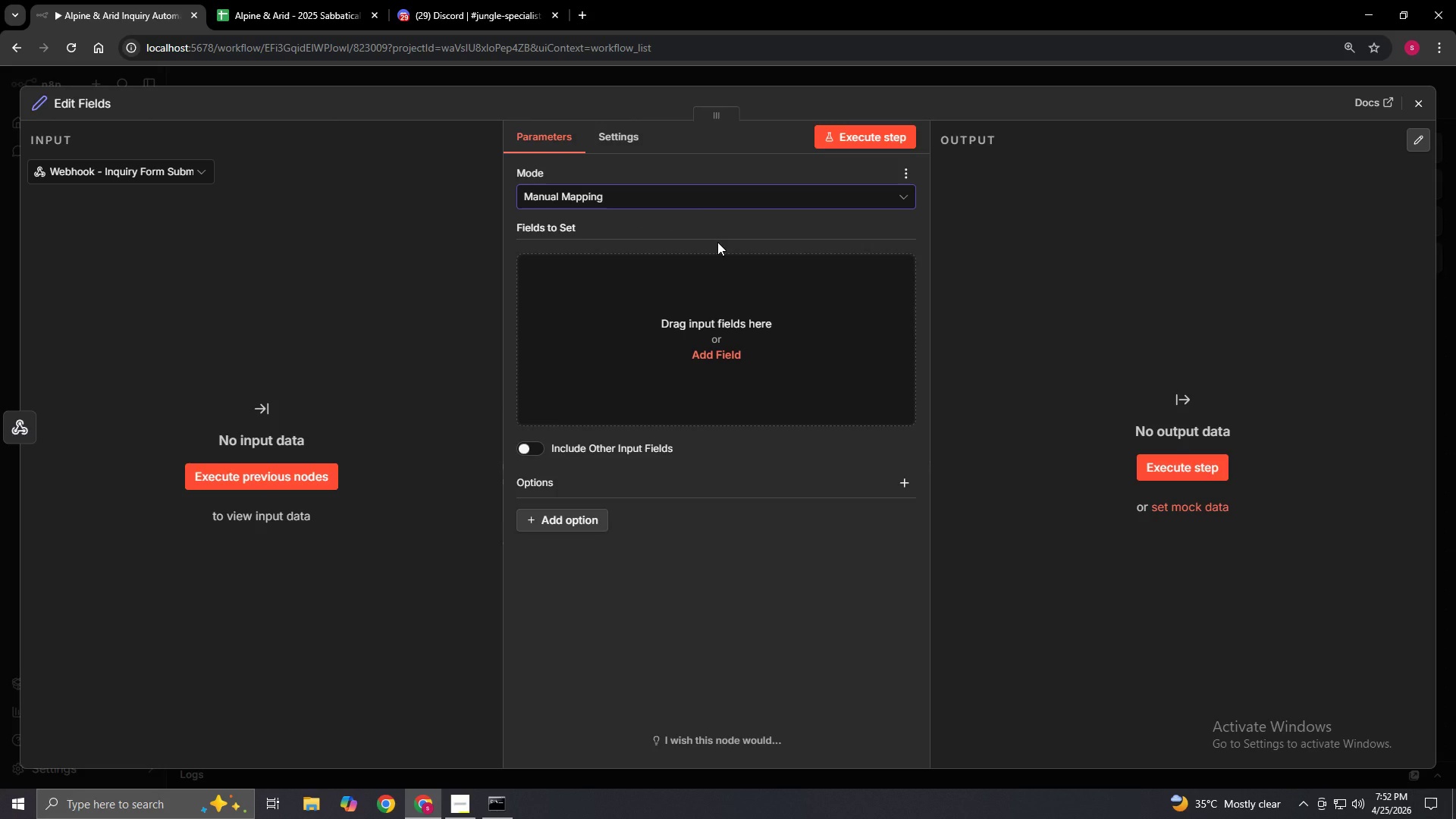 
wait(8.09)
 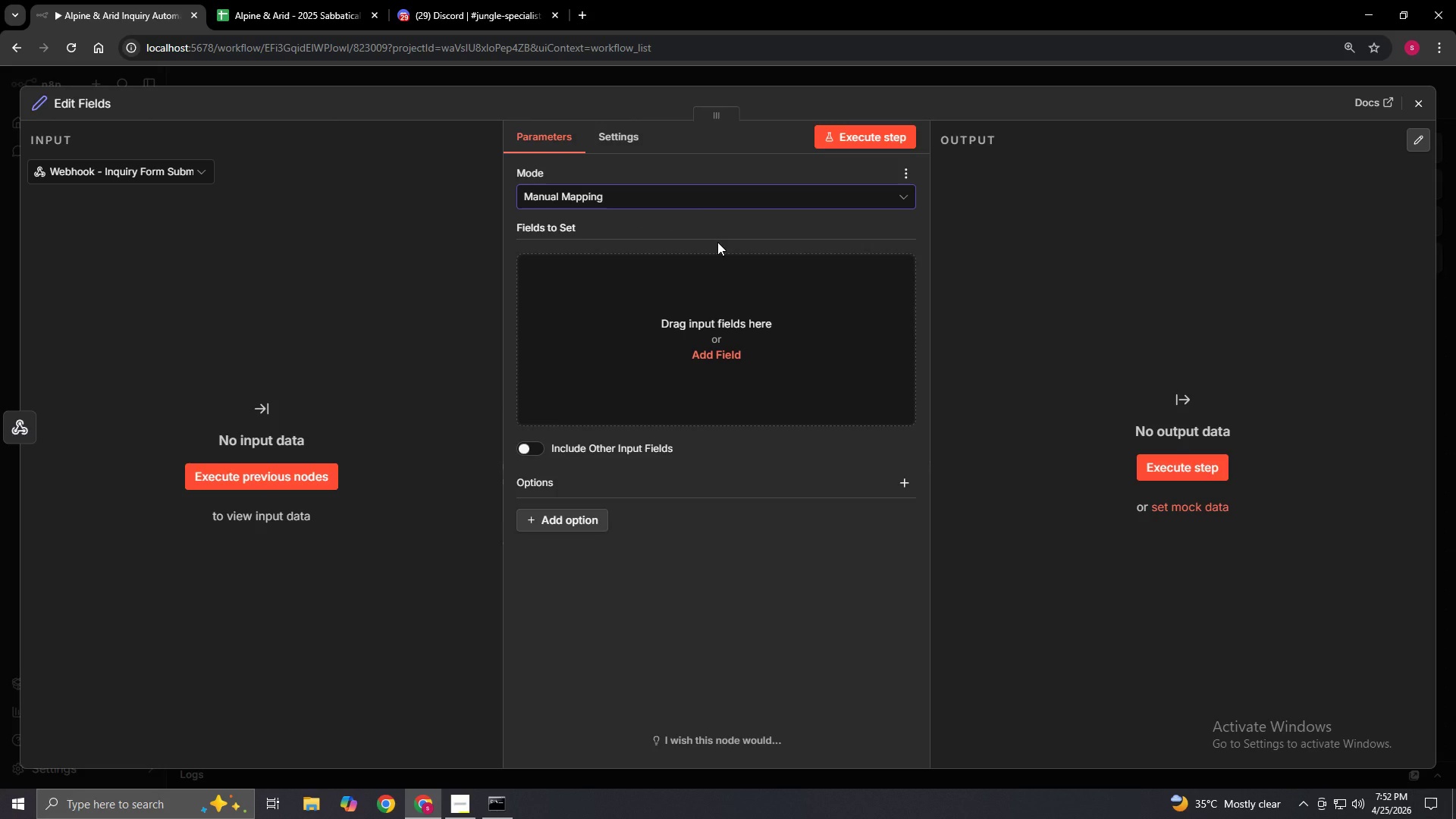 
left_click([720, 345])
 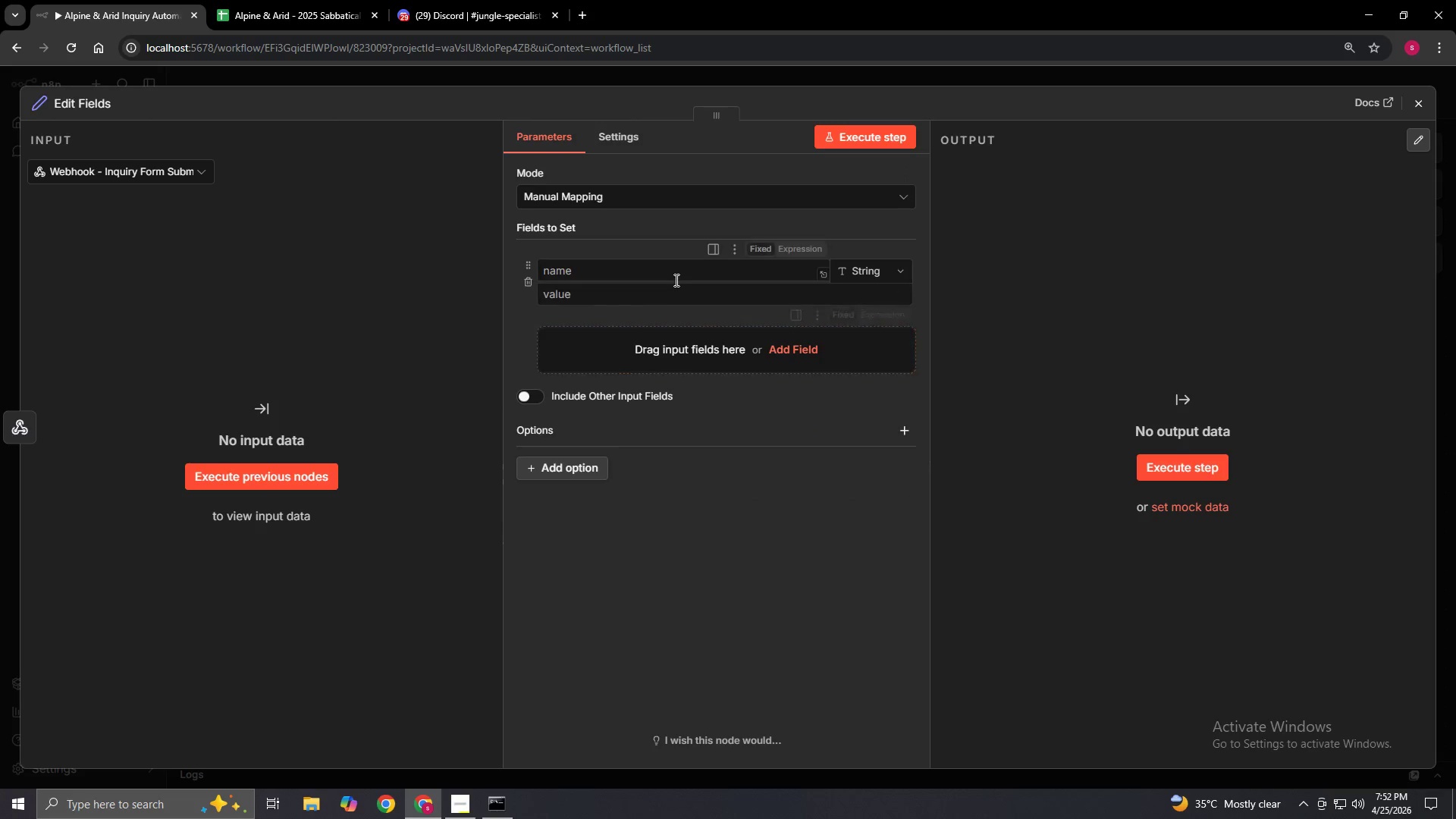 
left_click([675, 280])
 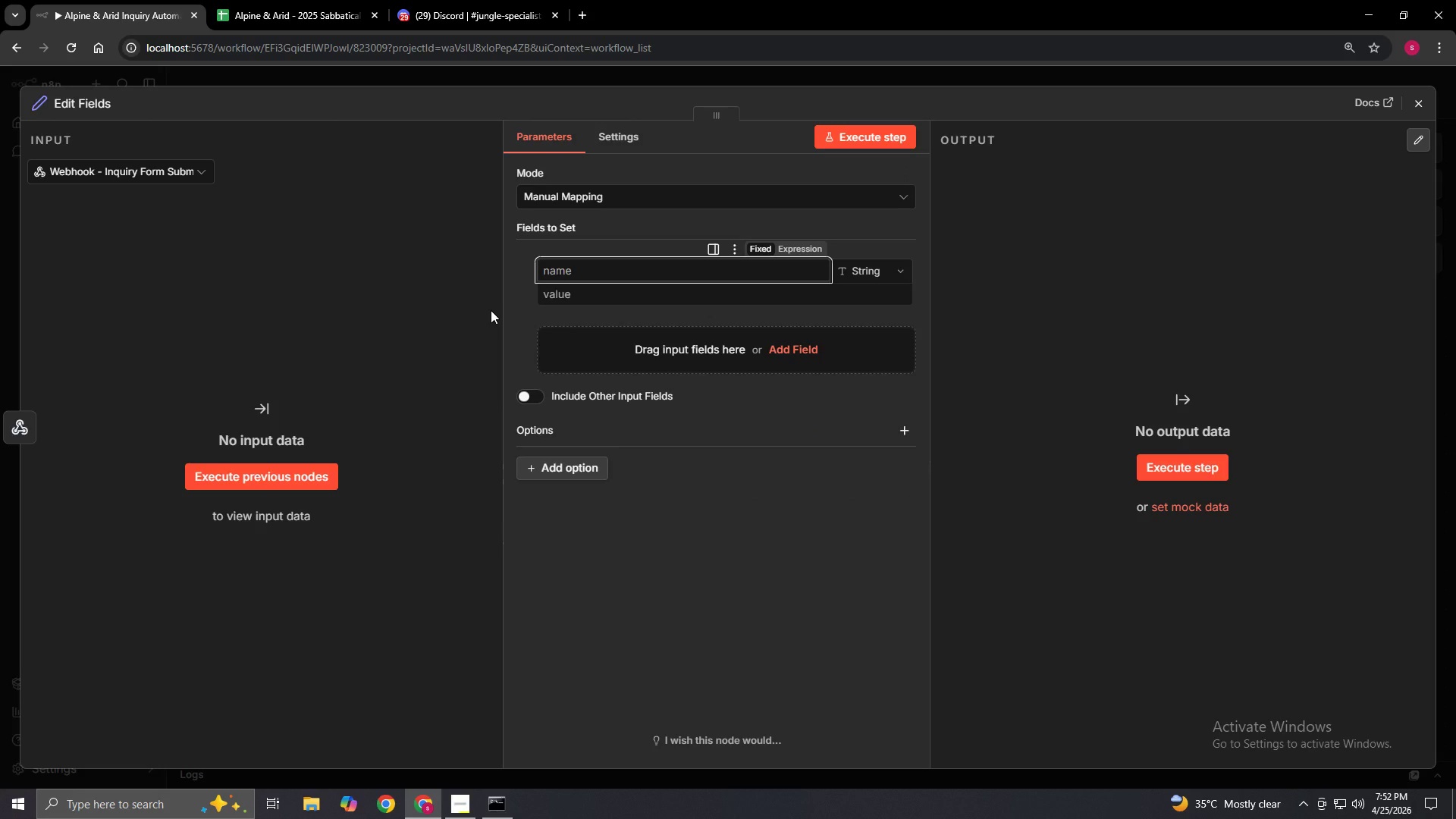 
type(firstName)
 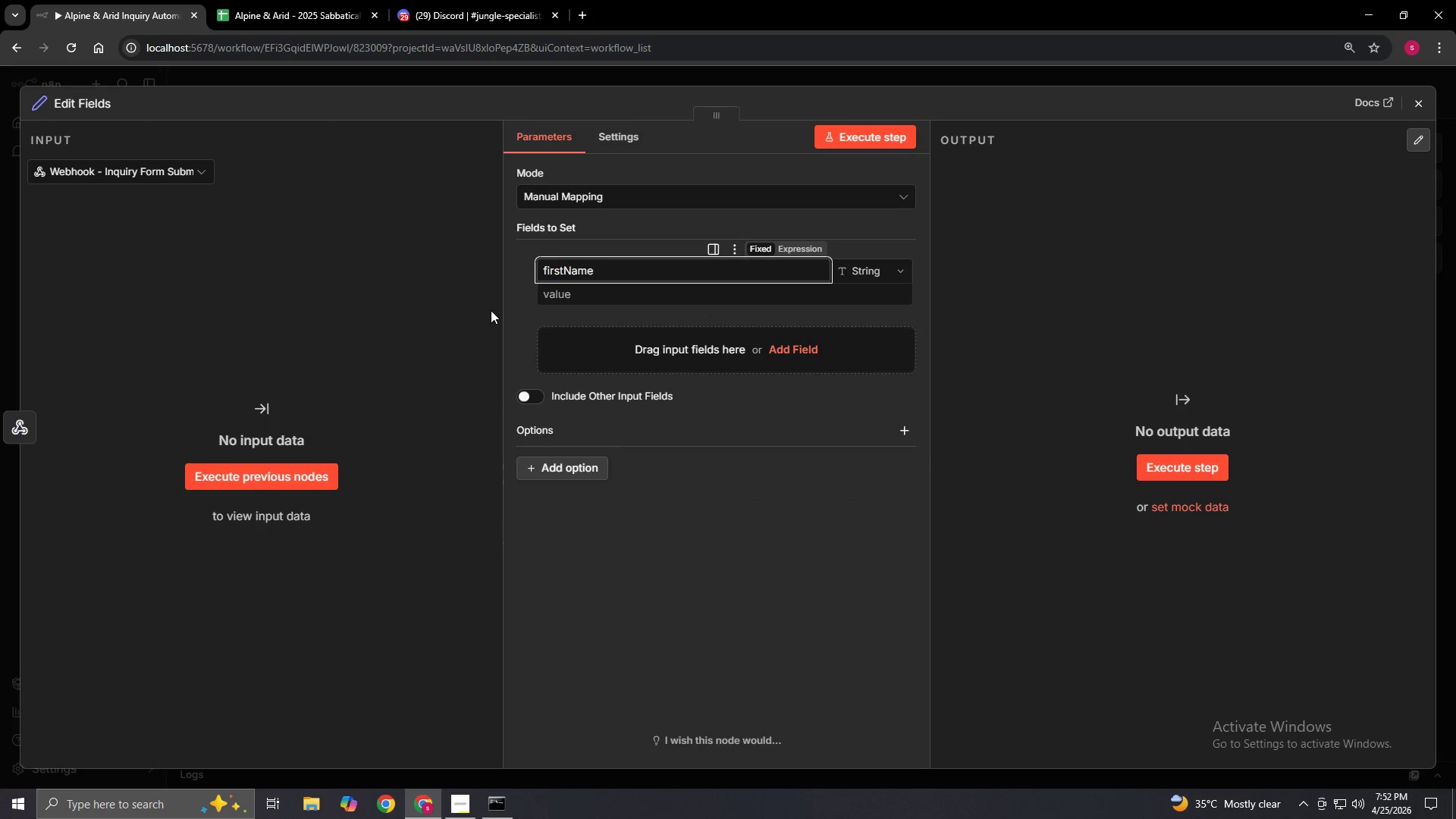 
left_click([557, 298])
 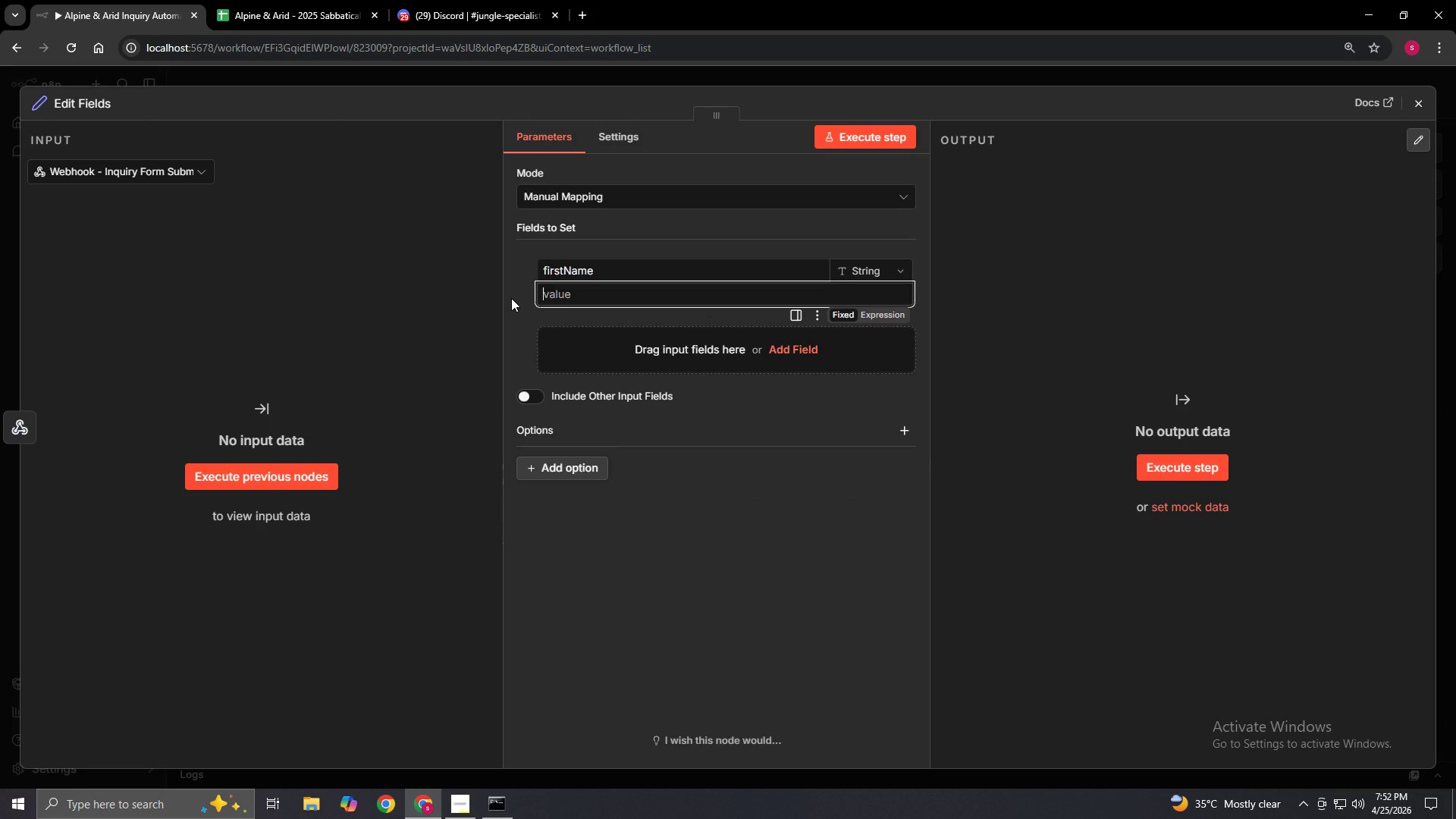 
type(={{$json)
 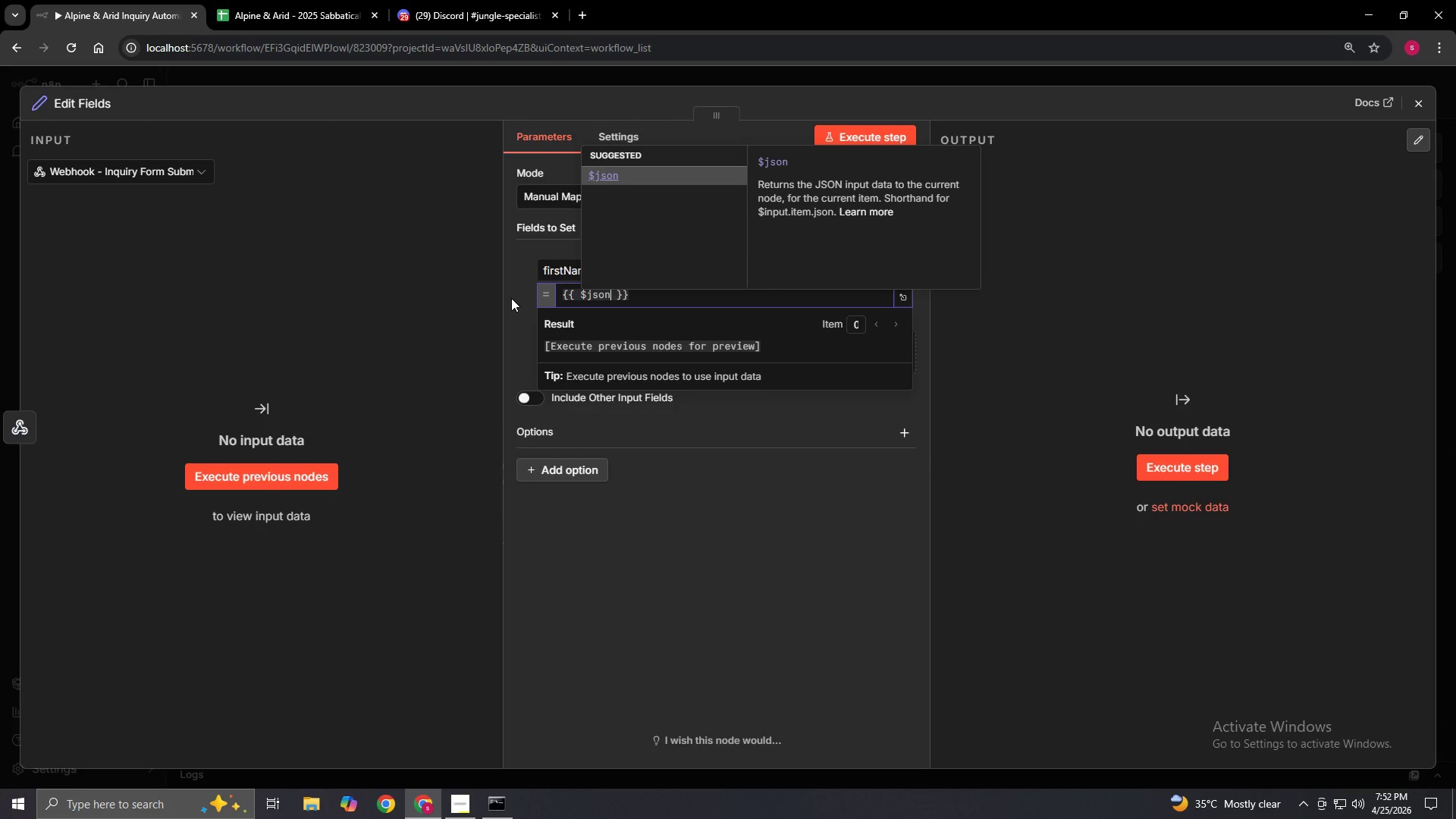 
wait(5.59)
 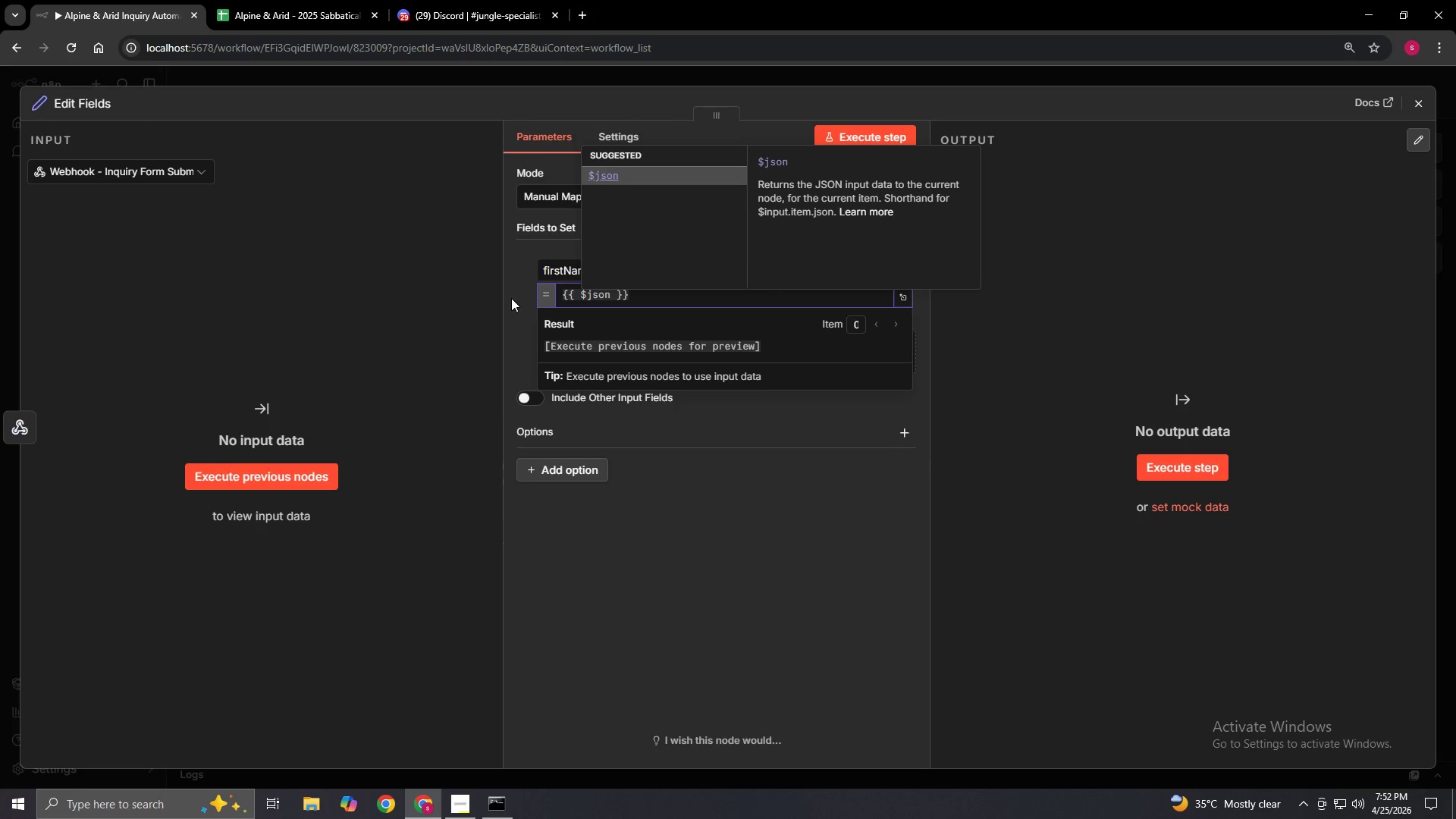 
type(.body.firstName)
 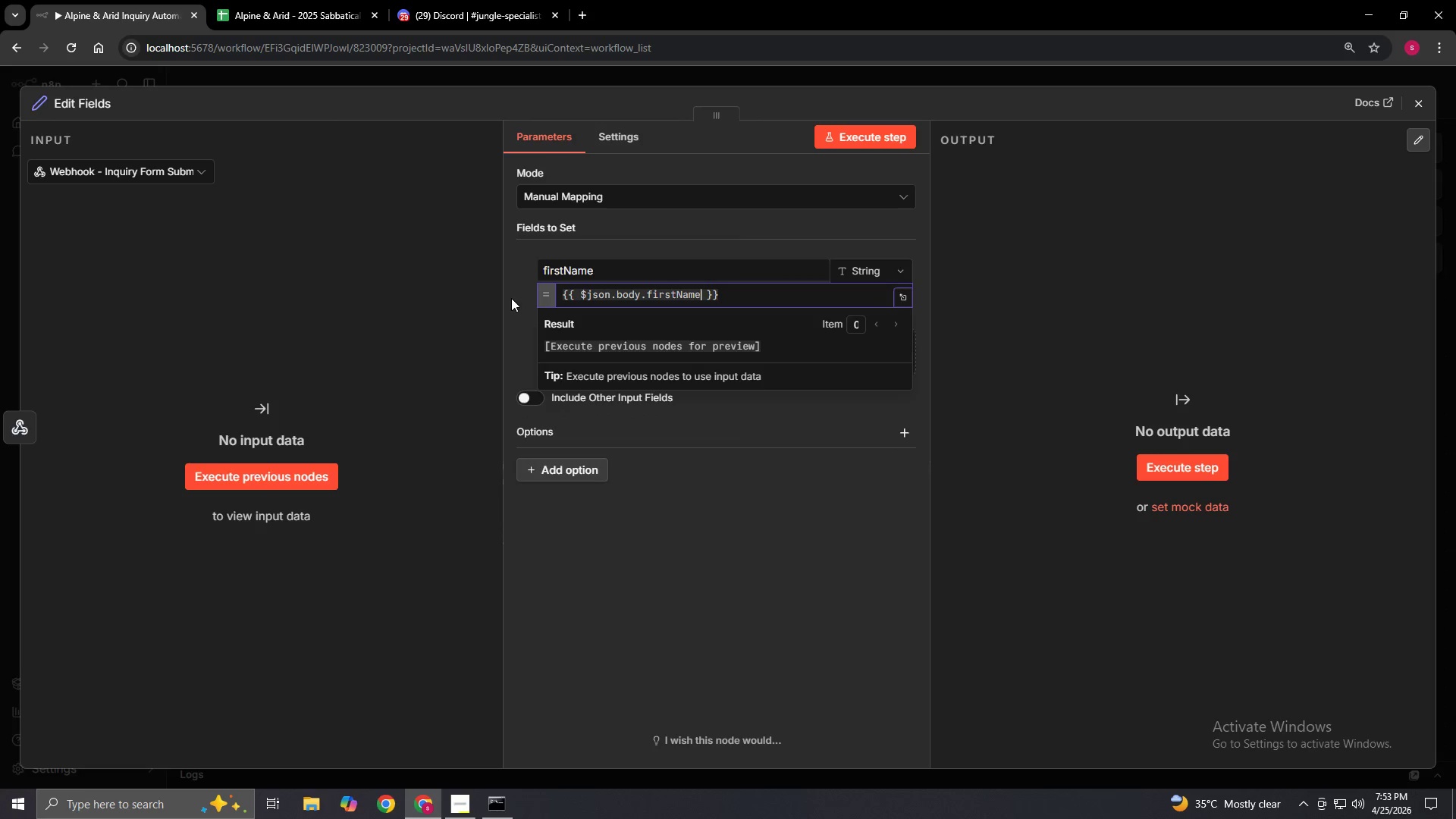 
left_click([511, 298])
 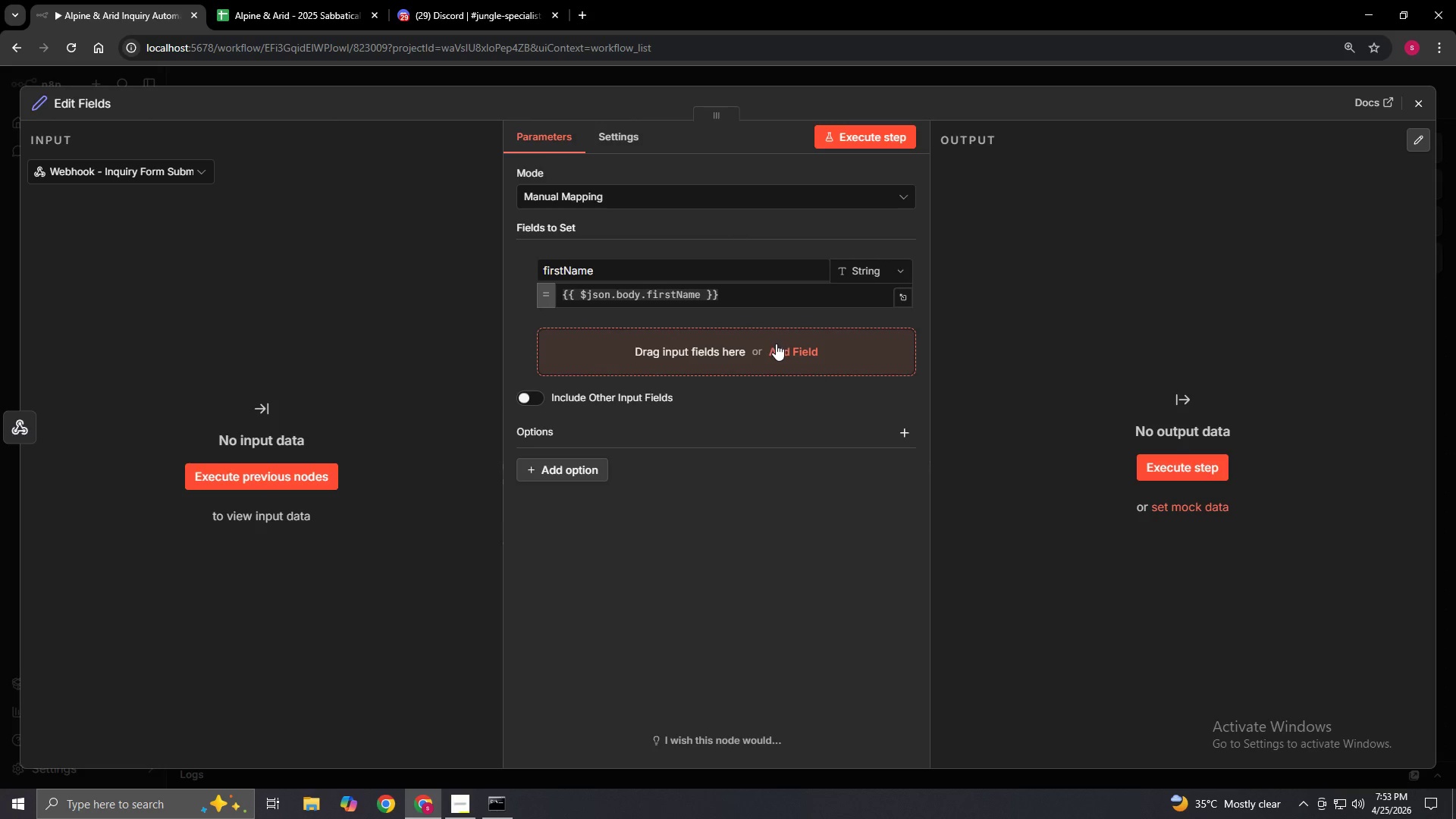 
left_click([780, 345])
 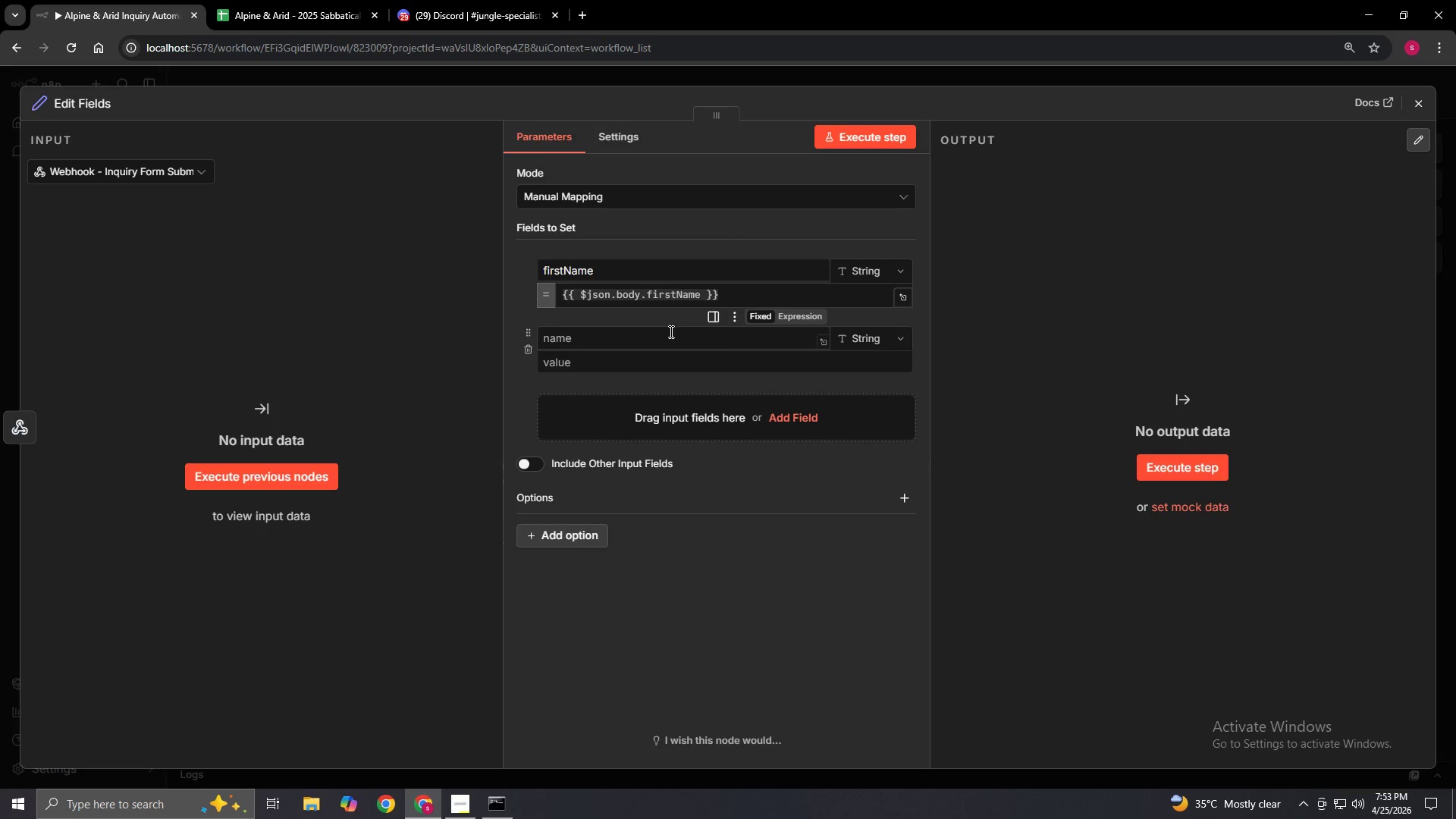 
left_click([662, 335])
 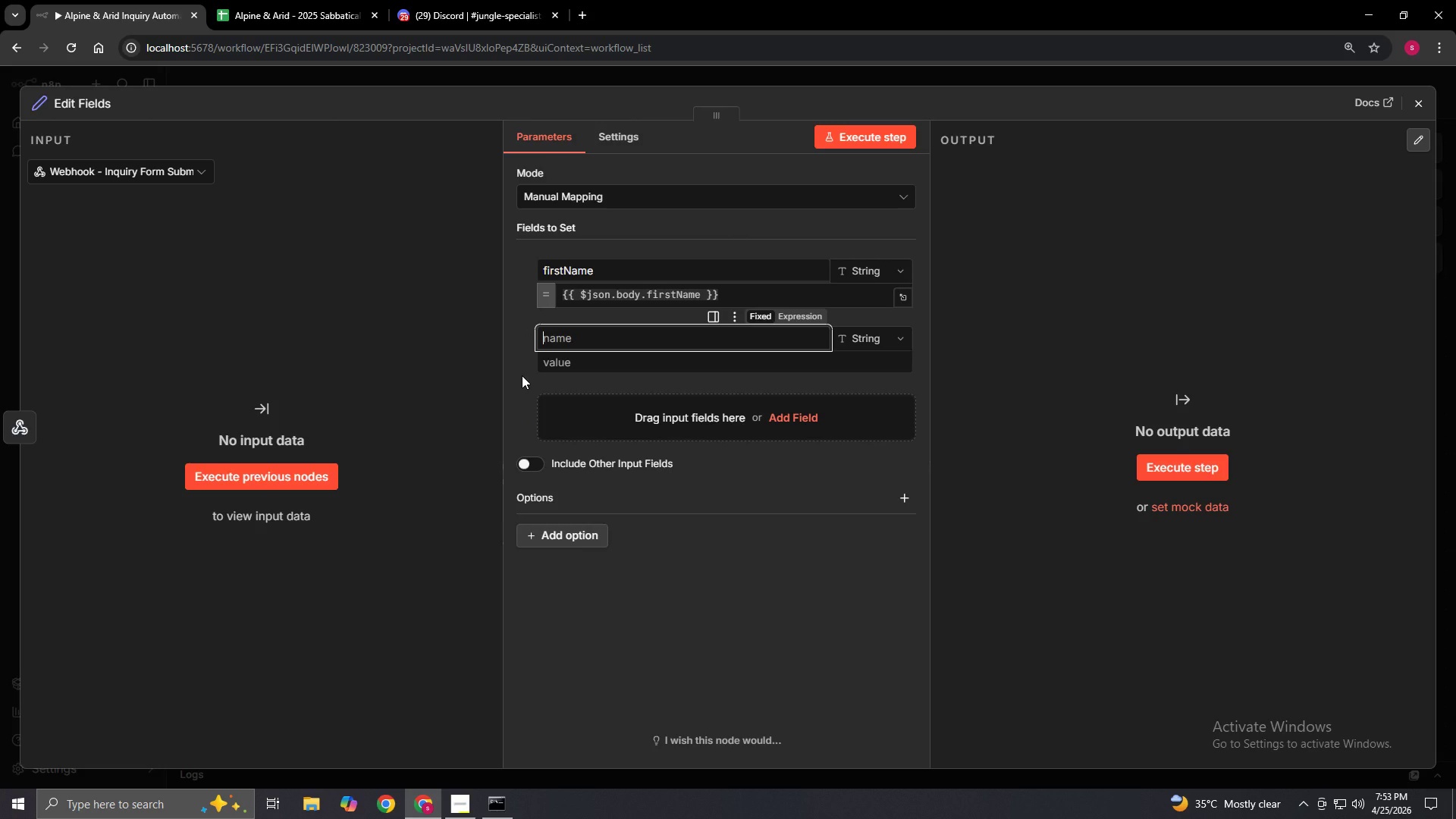 
type(lastName)
 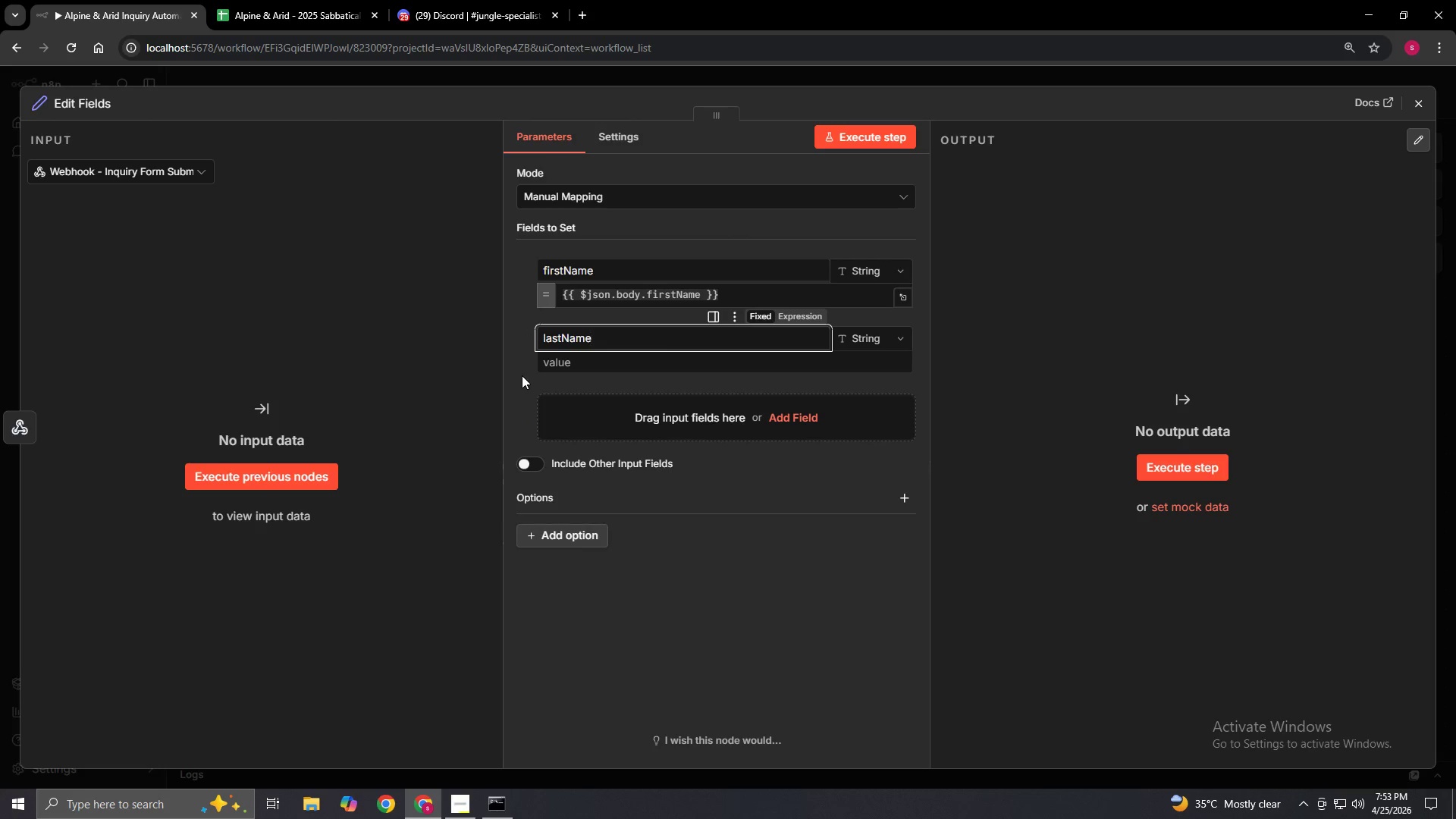 
left_click([564, 364])
 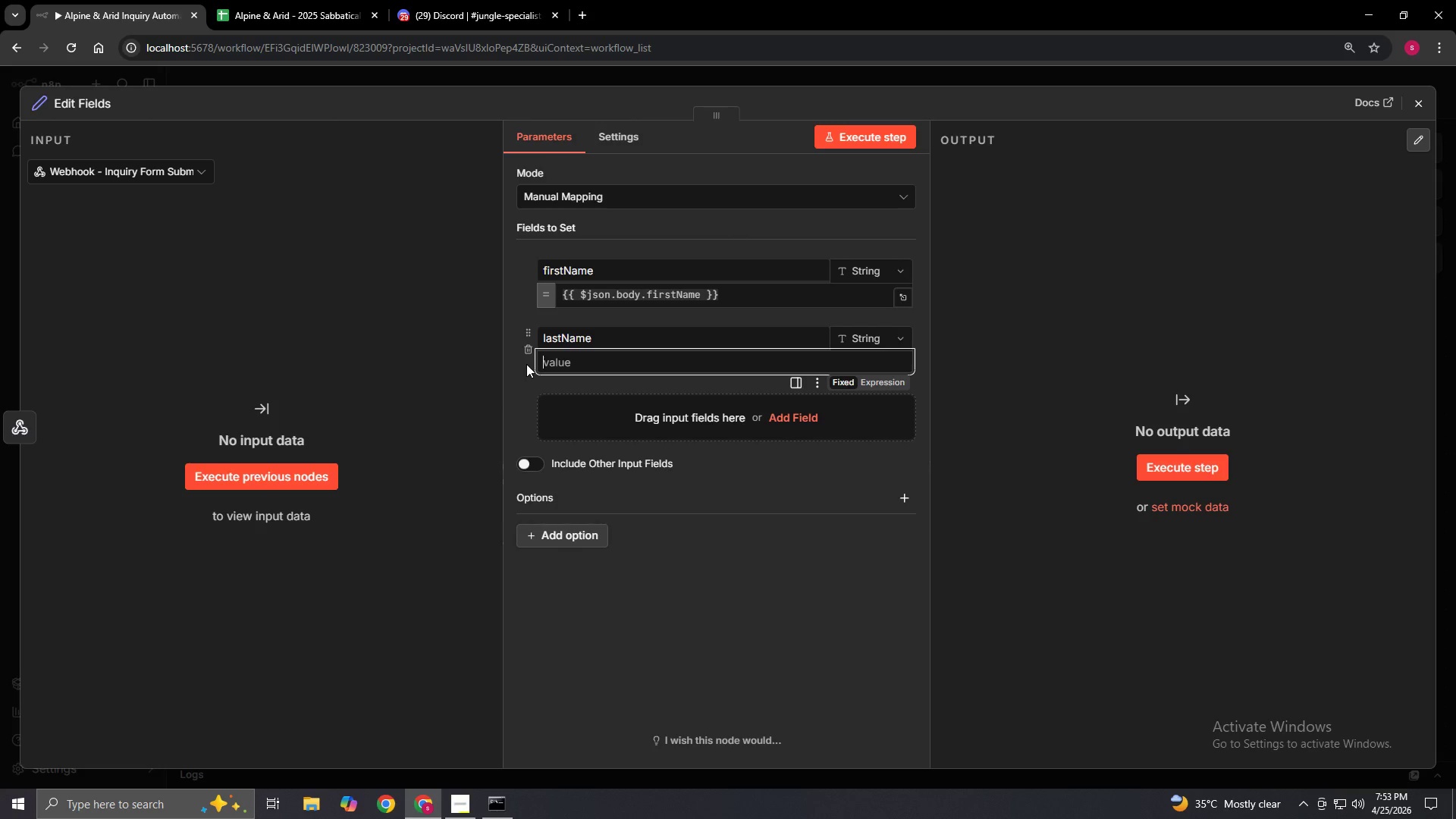 
type(={{$json.body.last)
 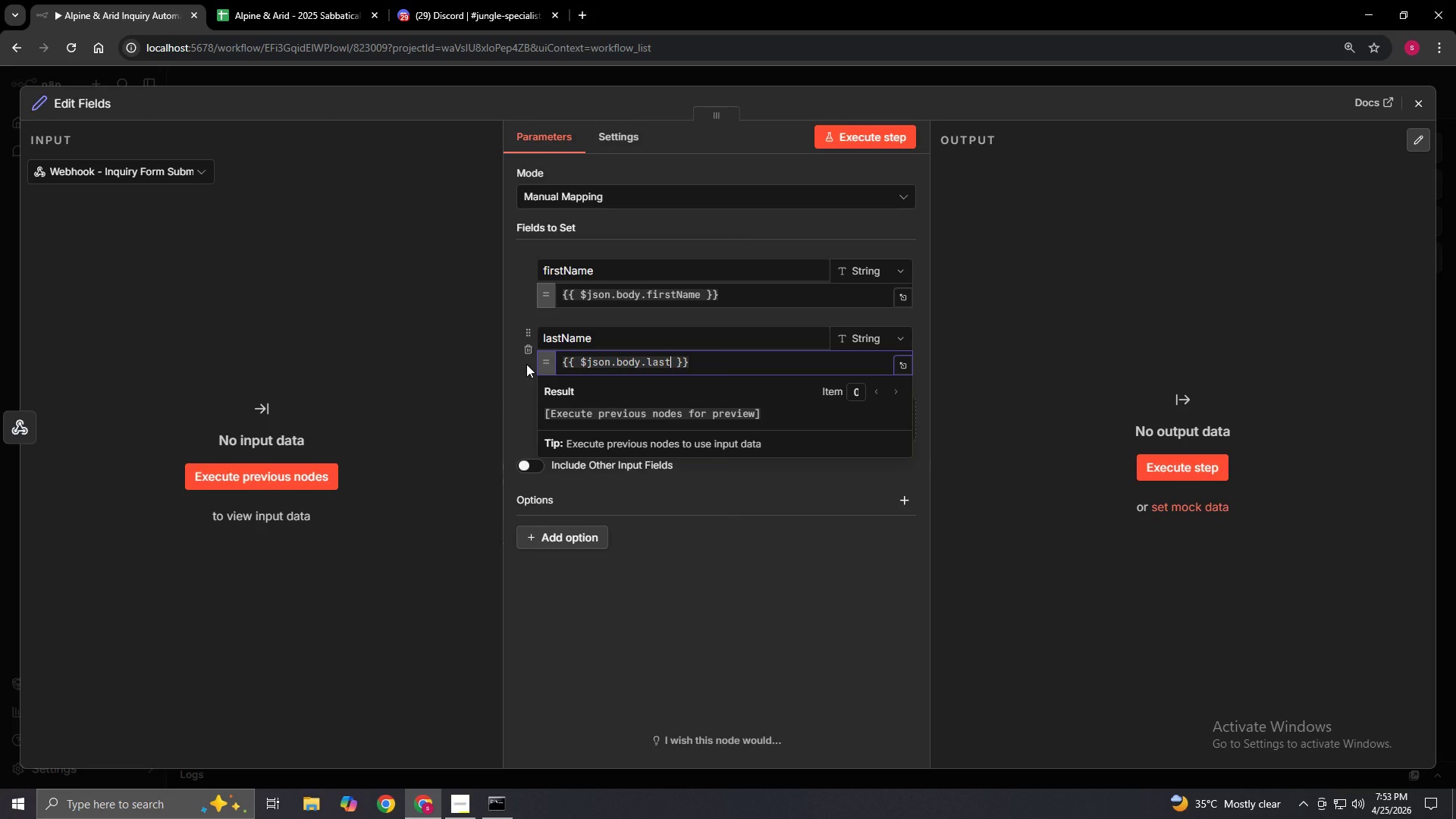 
wait(9.31)
 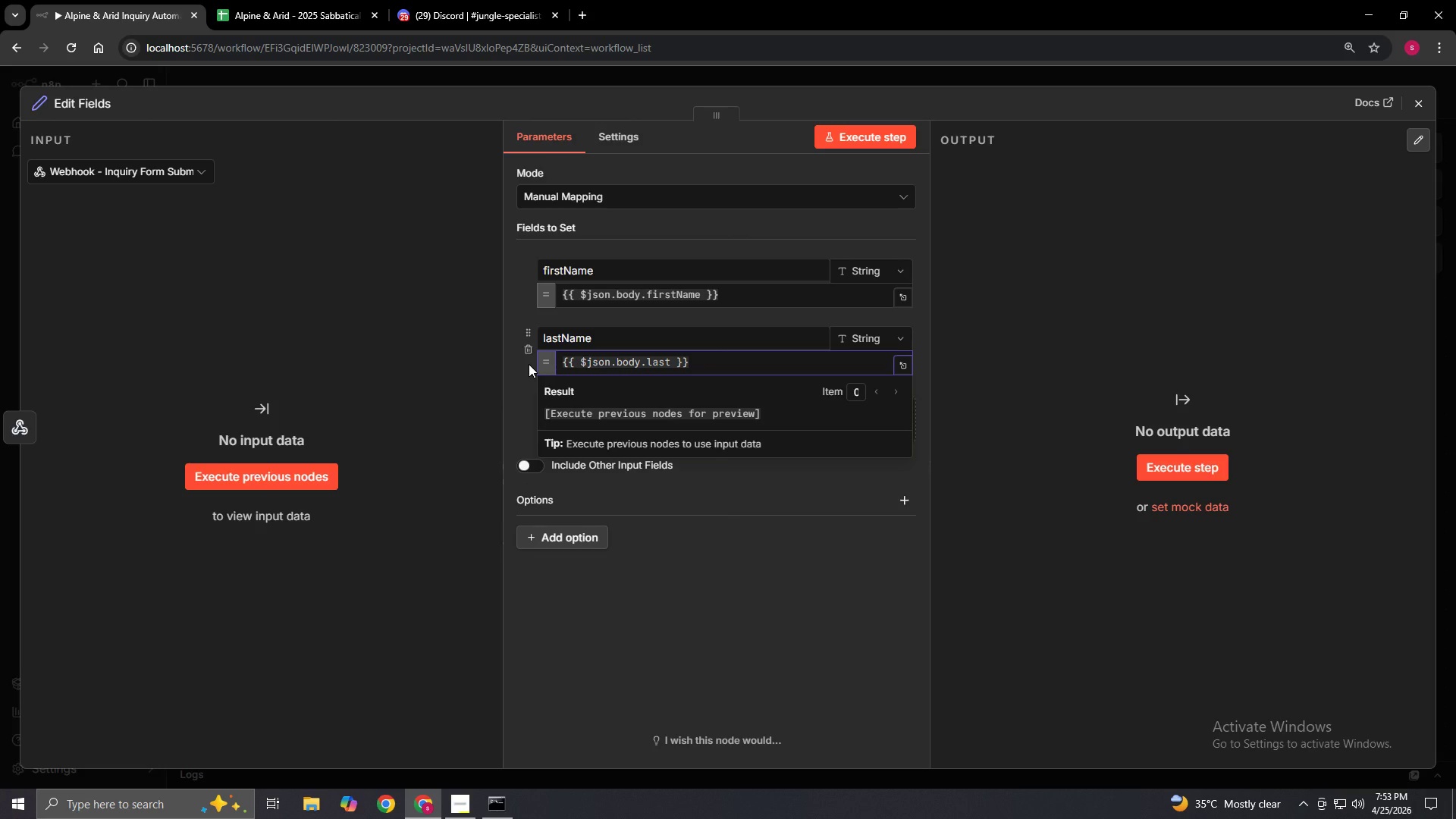 
left_click([764, 500])
 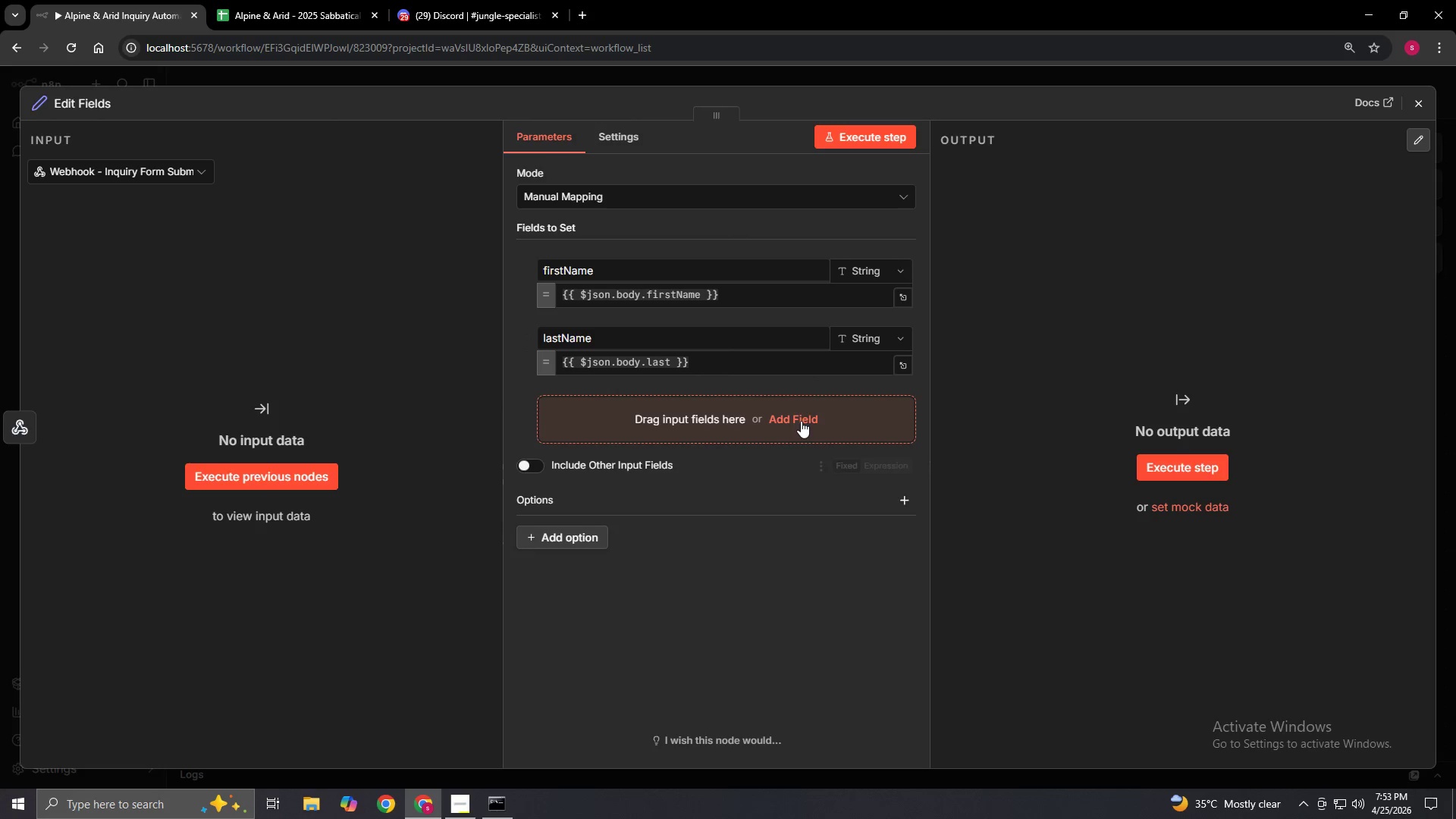 
left_click([799, 424])
 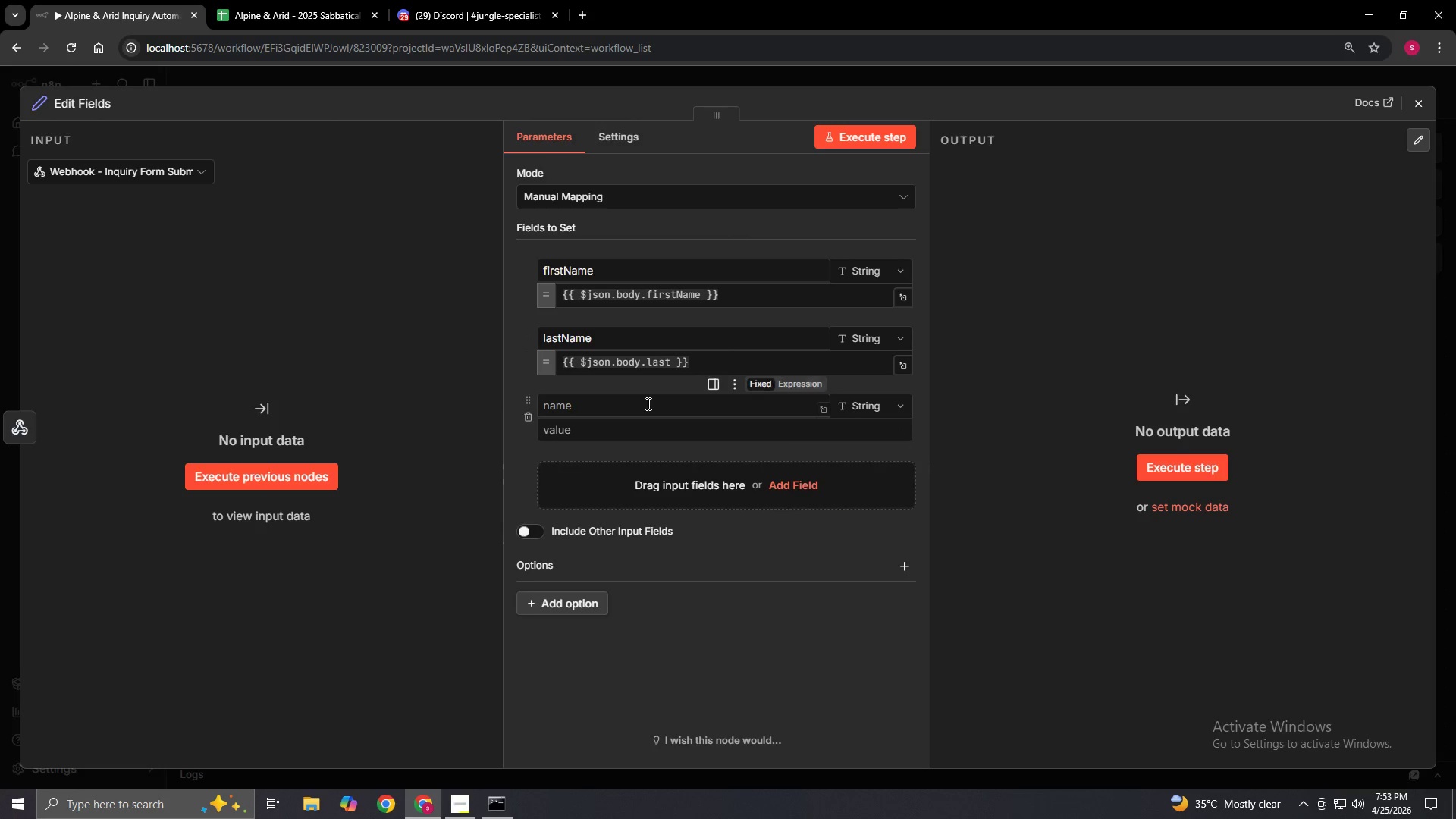 
left_click([647, 403])
 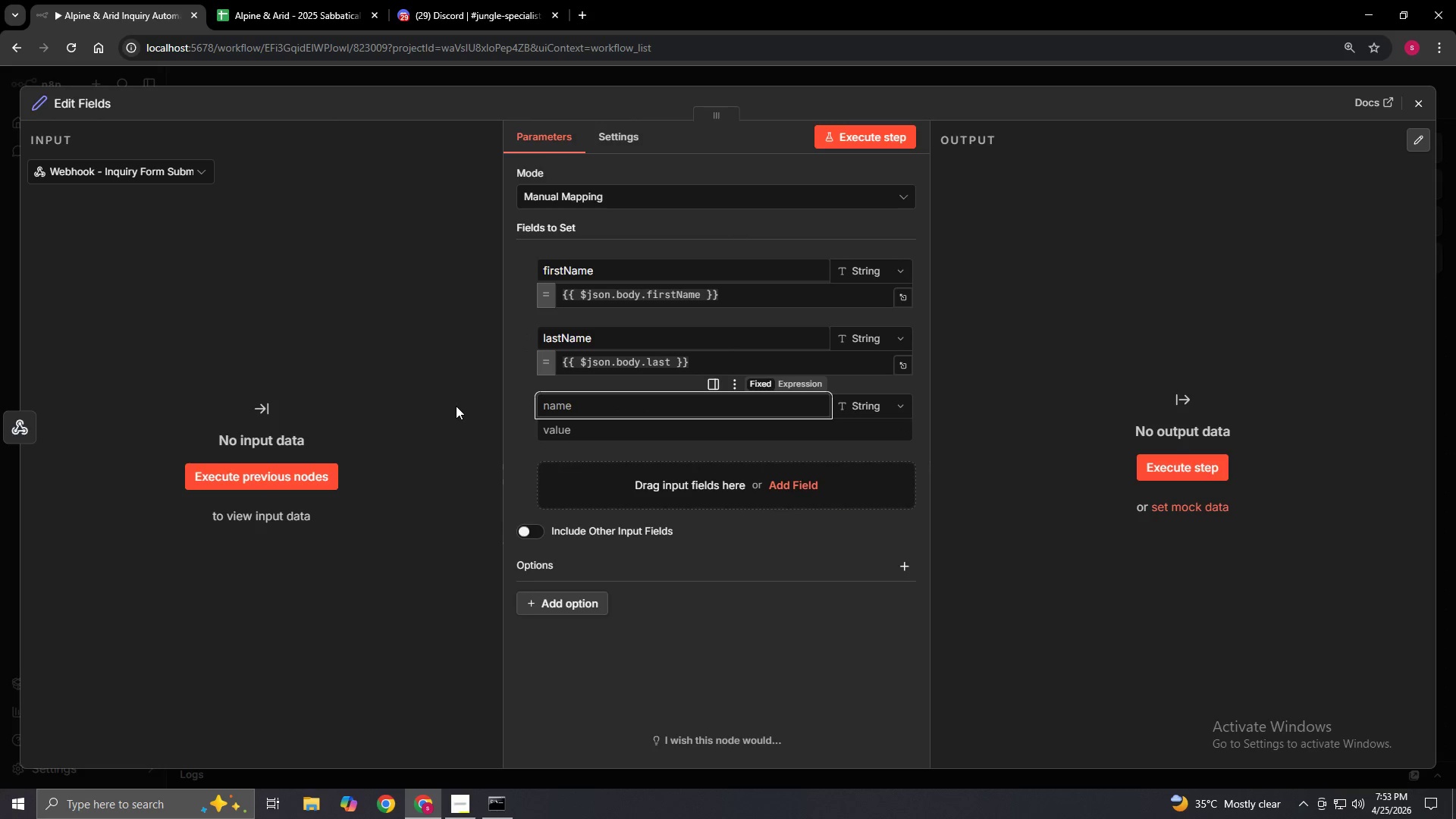 
type(fullName)
 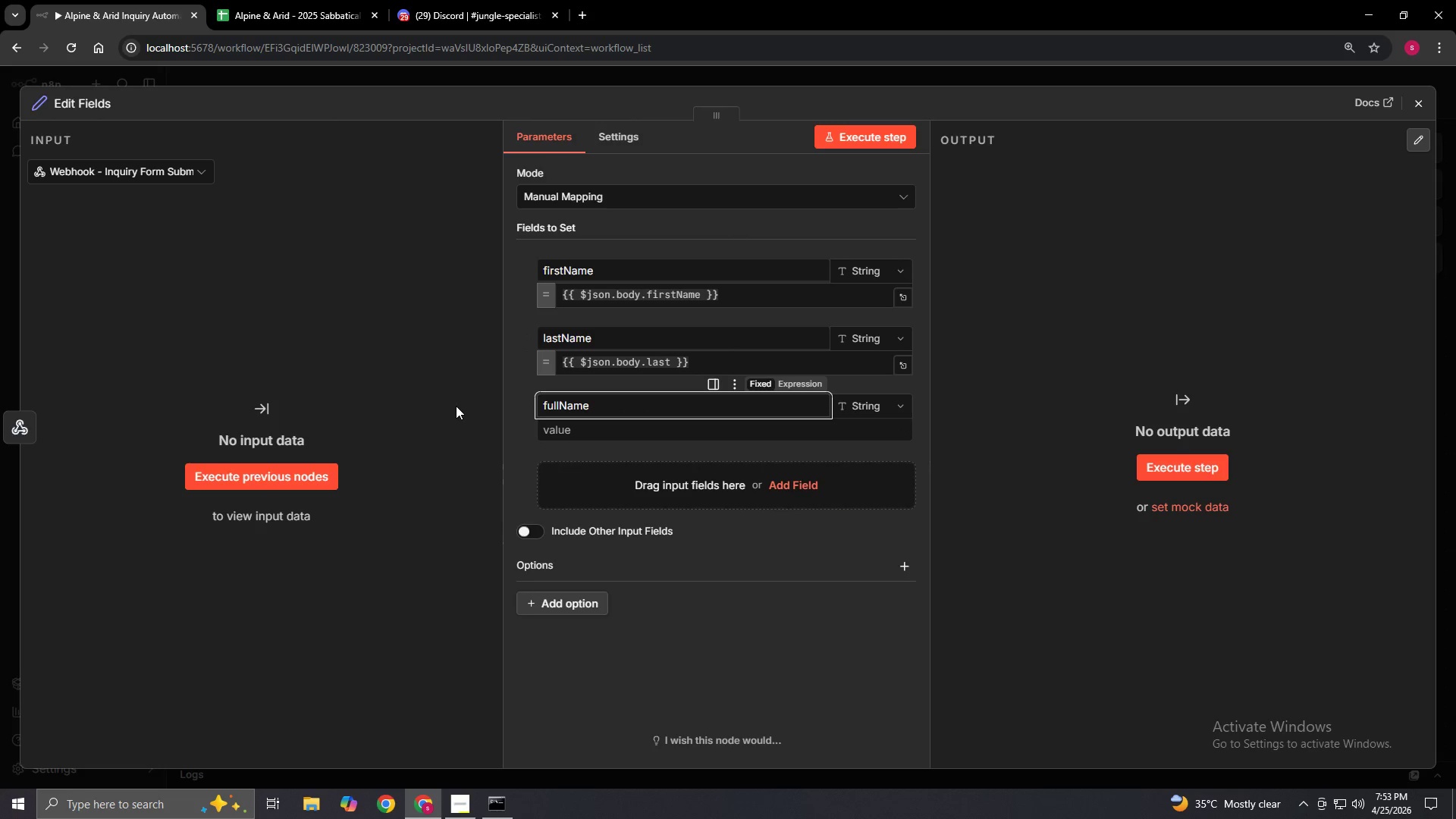 
left_click([620, 435])
 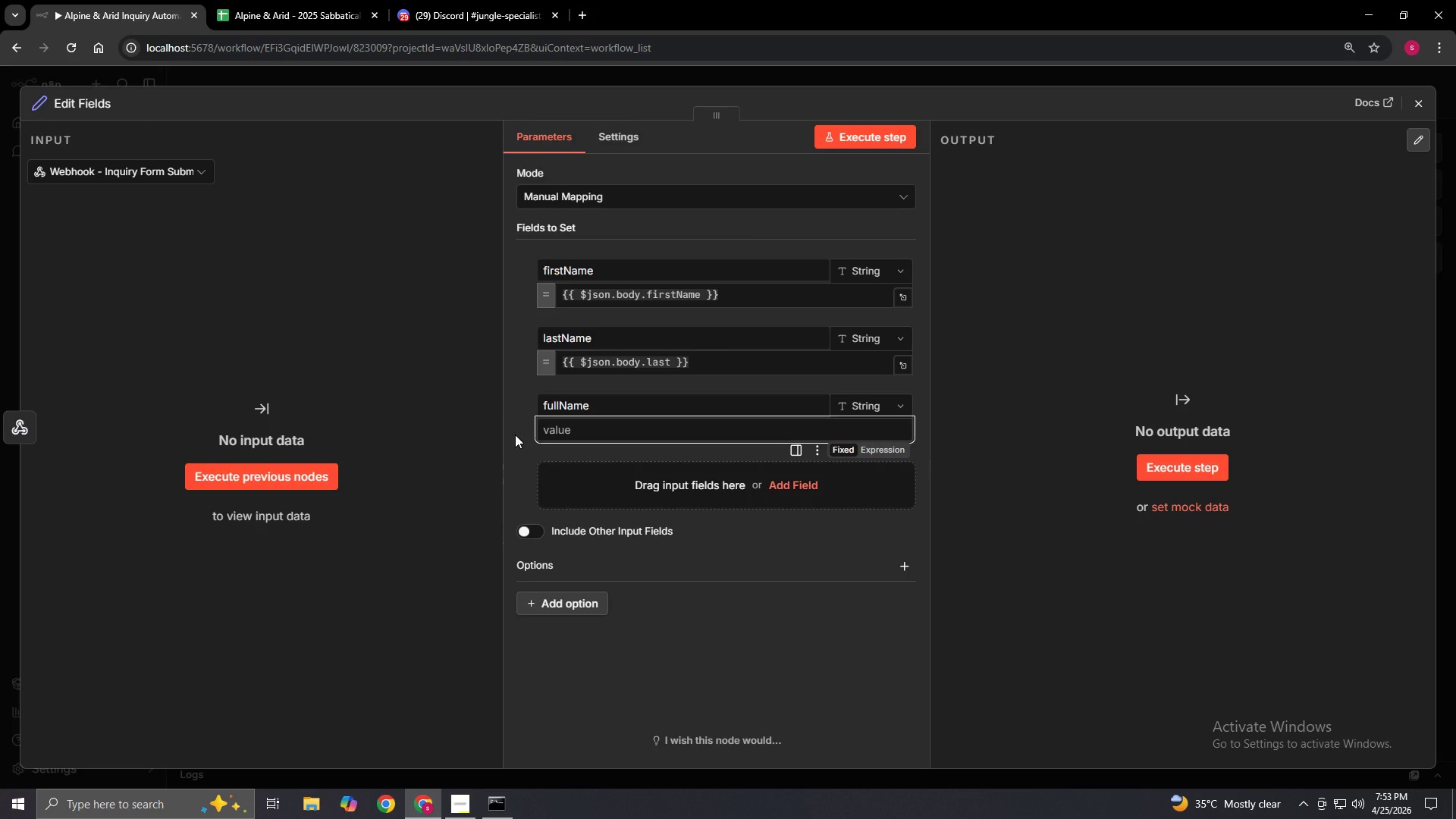 
type({{)
key(Backspace)
key(Backspace)
key(Backspace)
type(={{$json.body.firstName)
 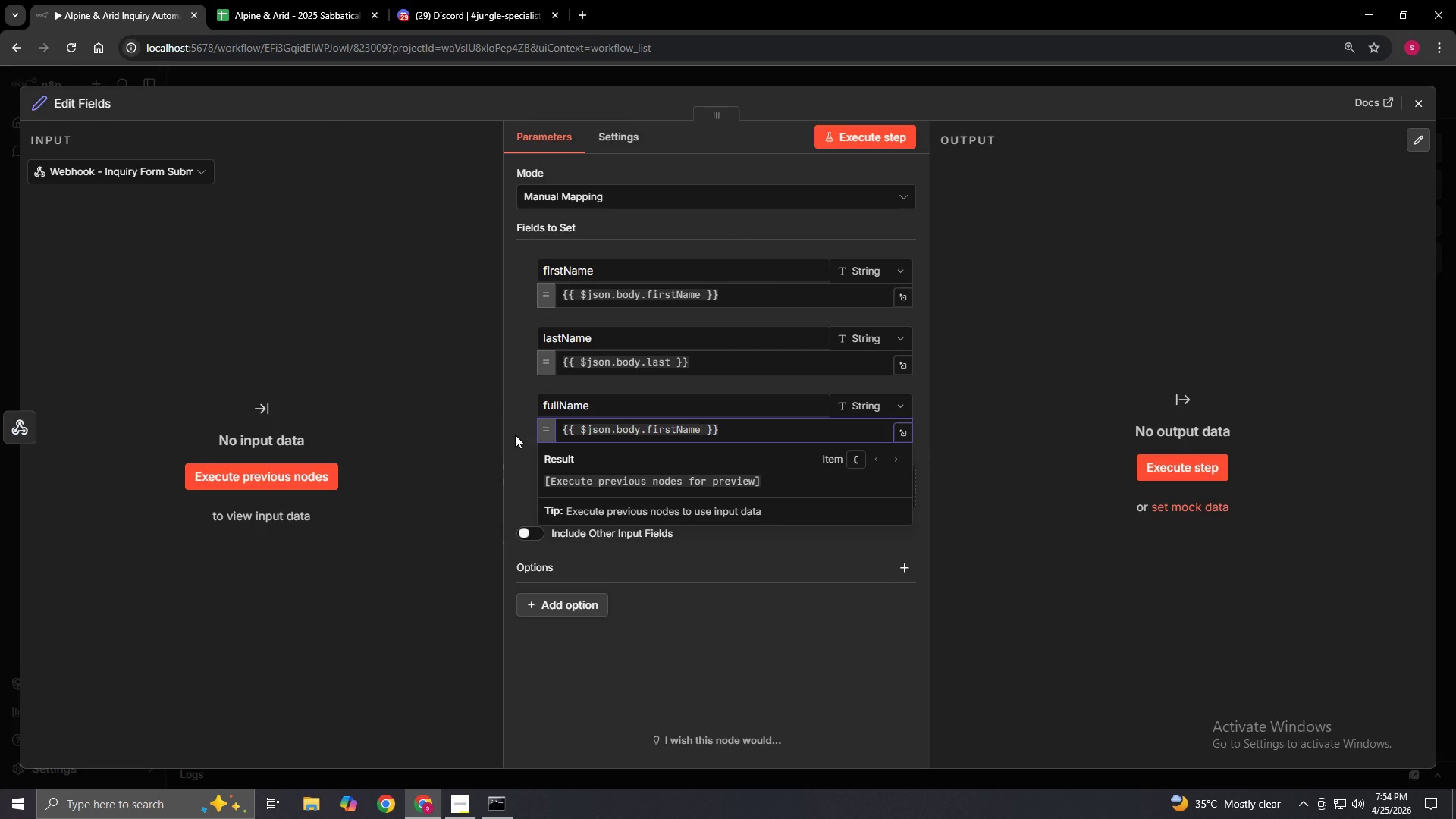 
key(ArrowRight)
 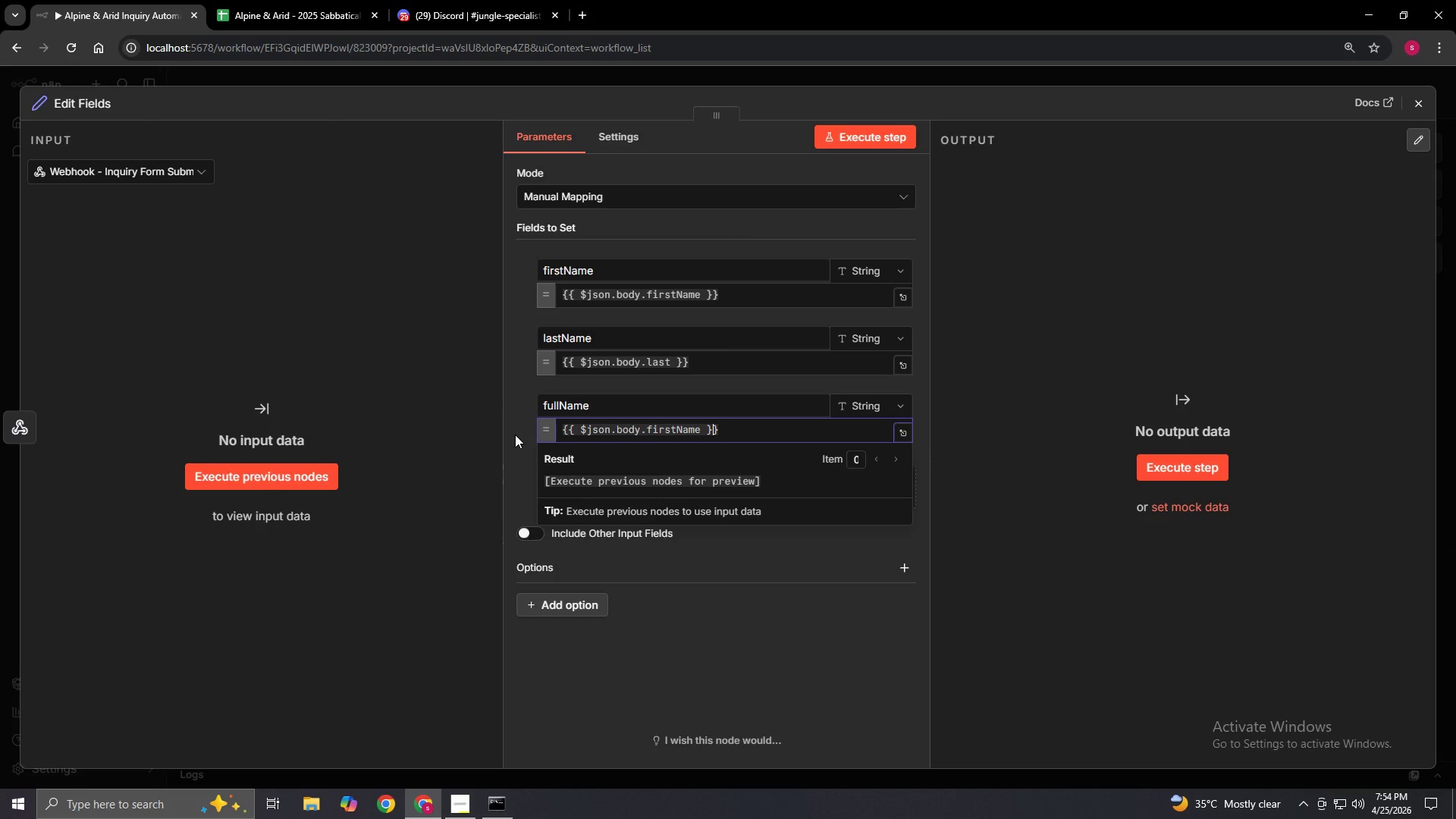 
key(ArrowRight)
 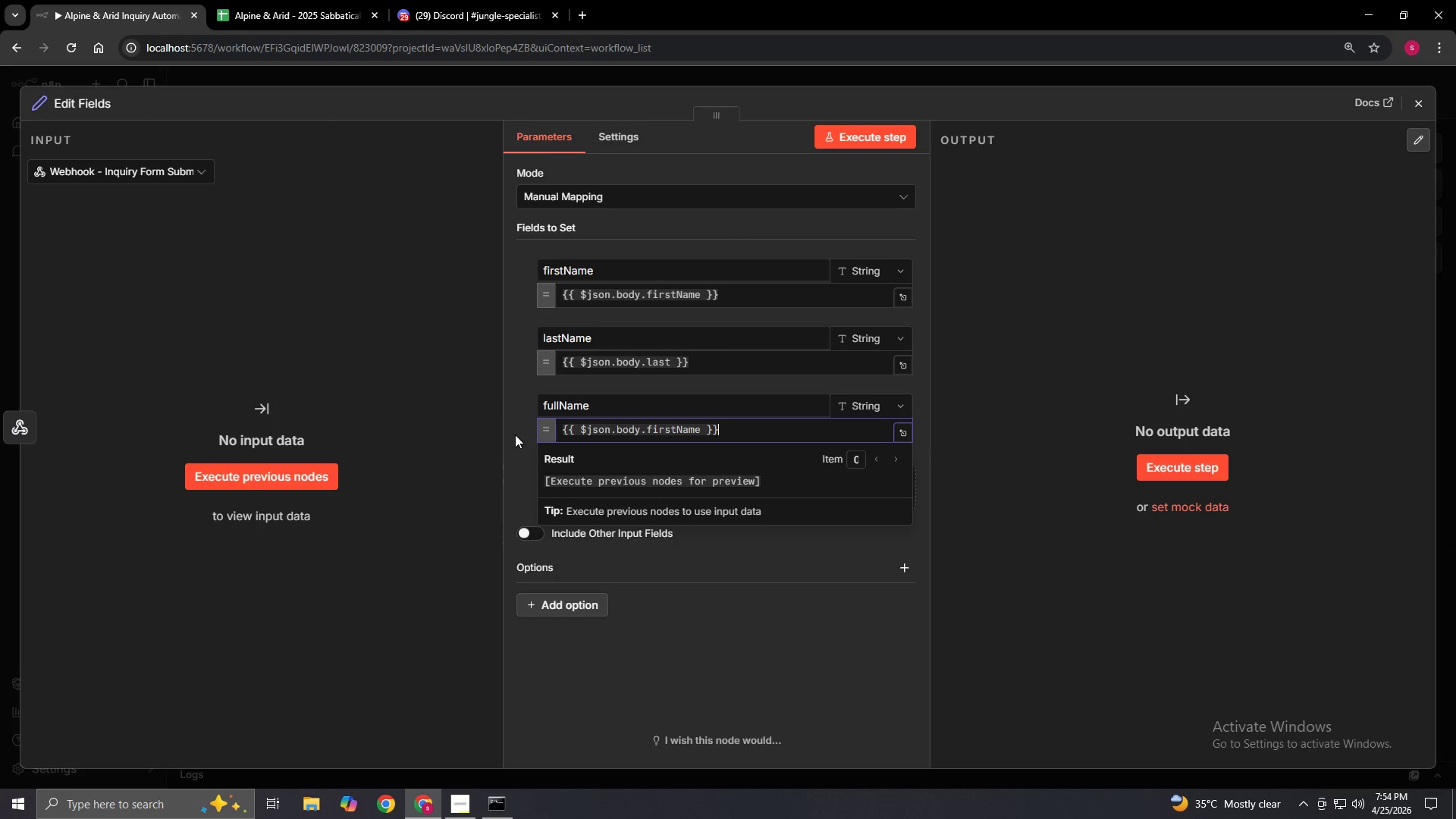 
key(ArrowRight)
 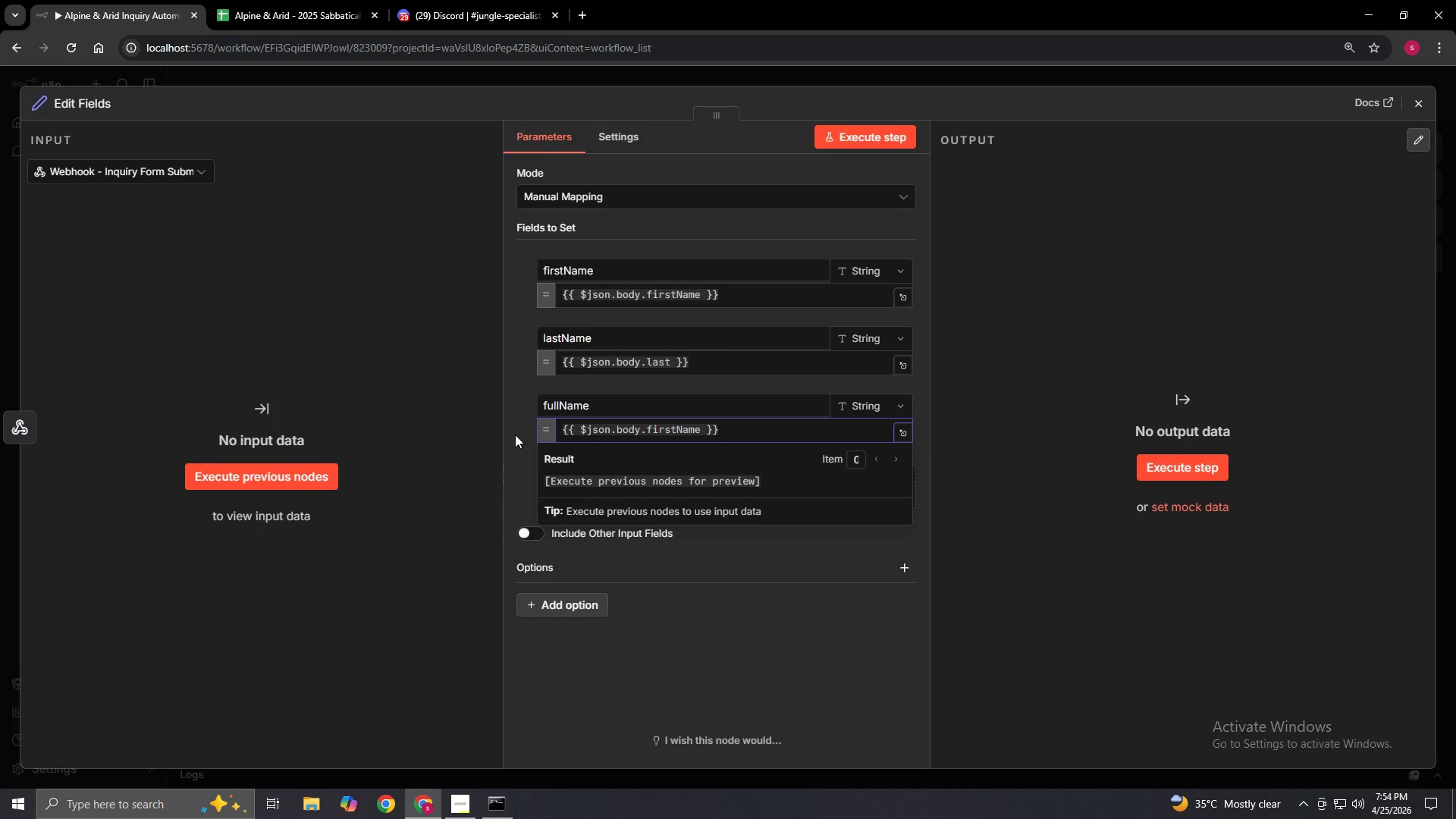 
key(Enter)
 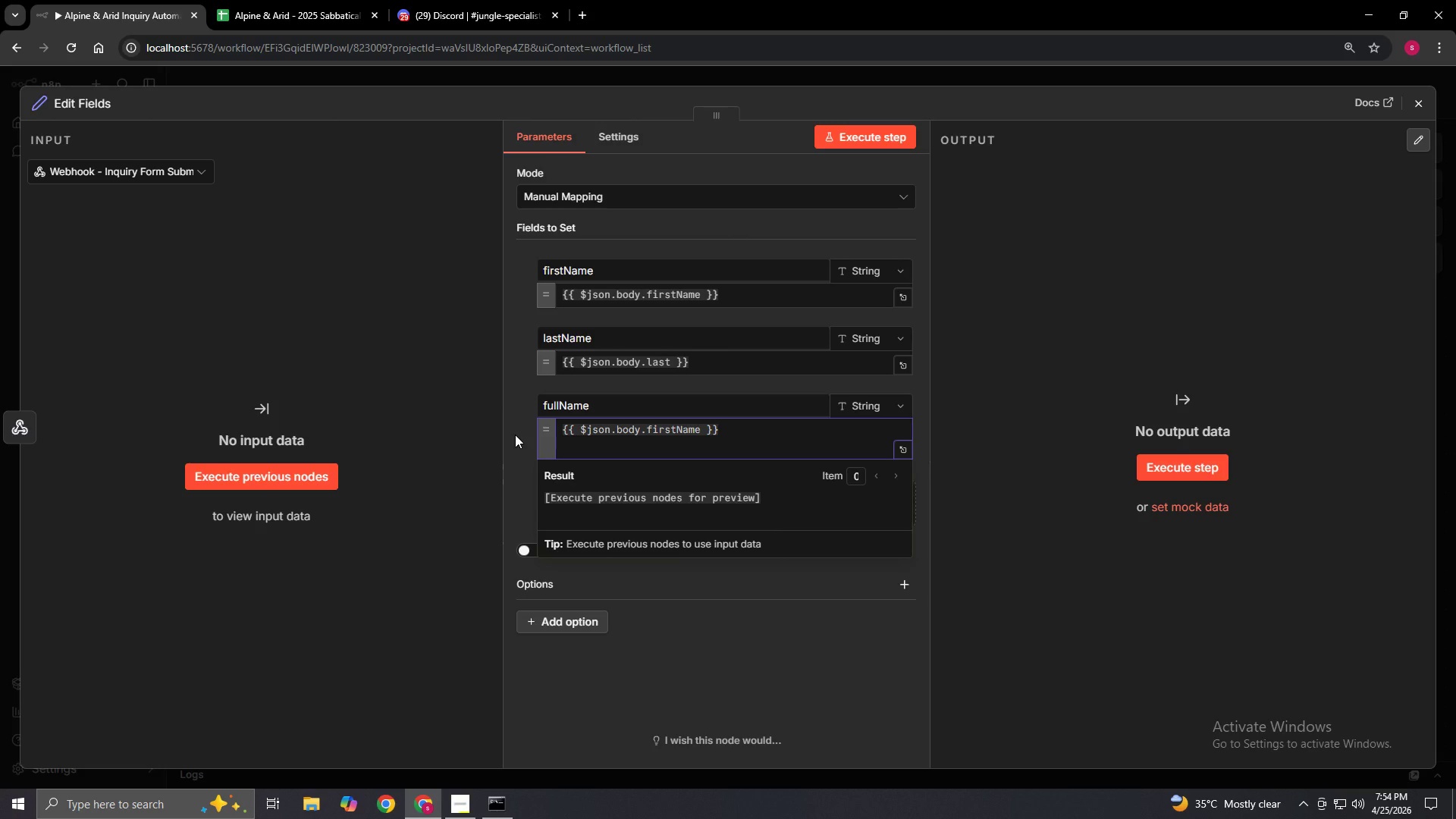 
type({{$json.body.lastName)
 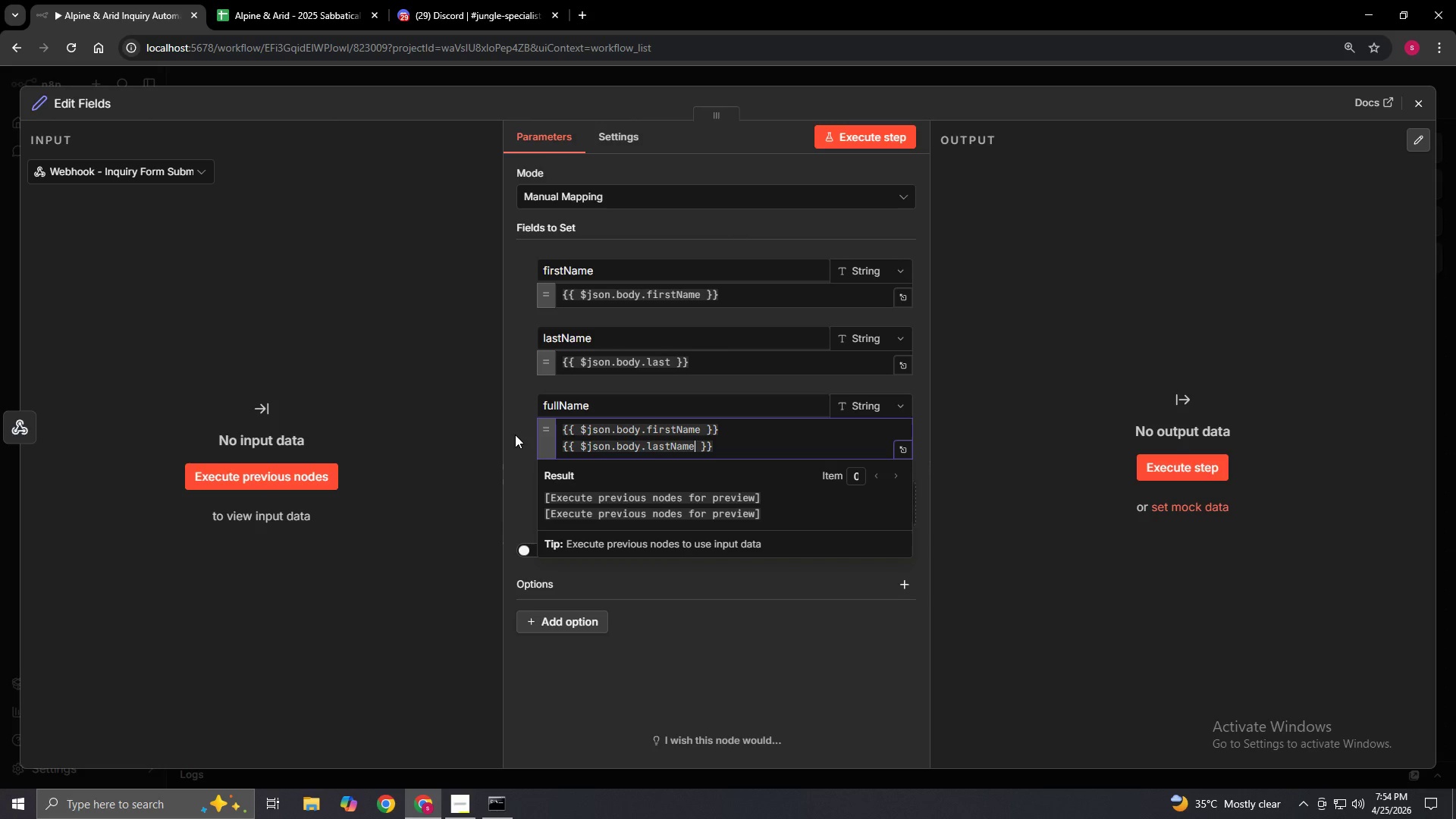 
left_click([515, 466])
 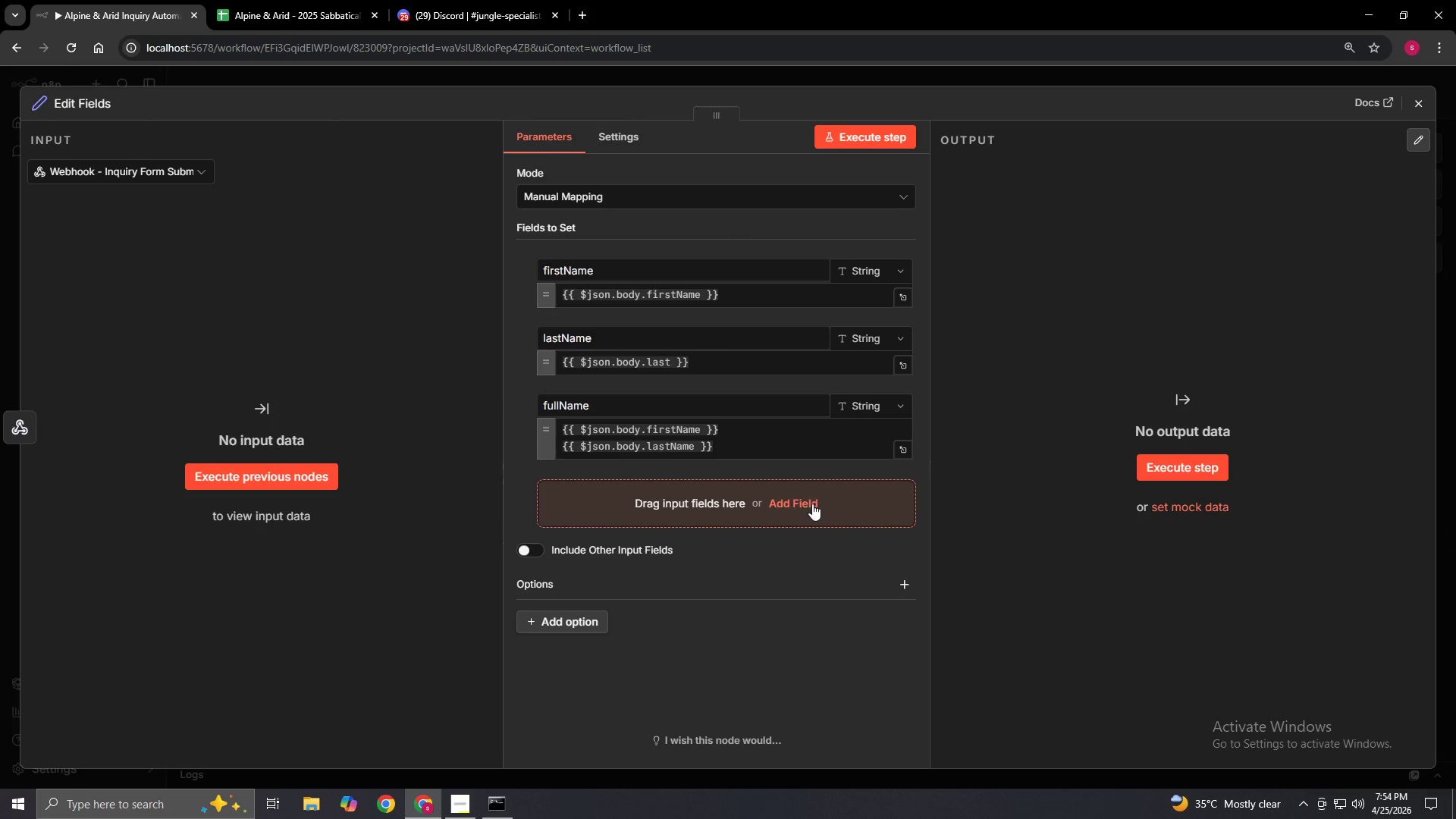 
left_click([799, 498])
 